 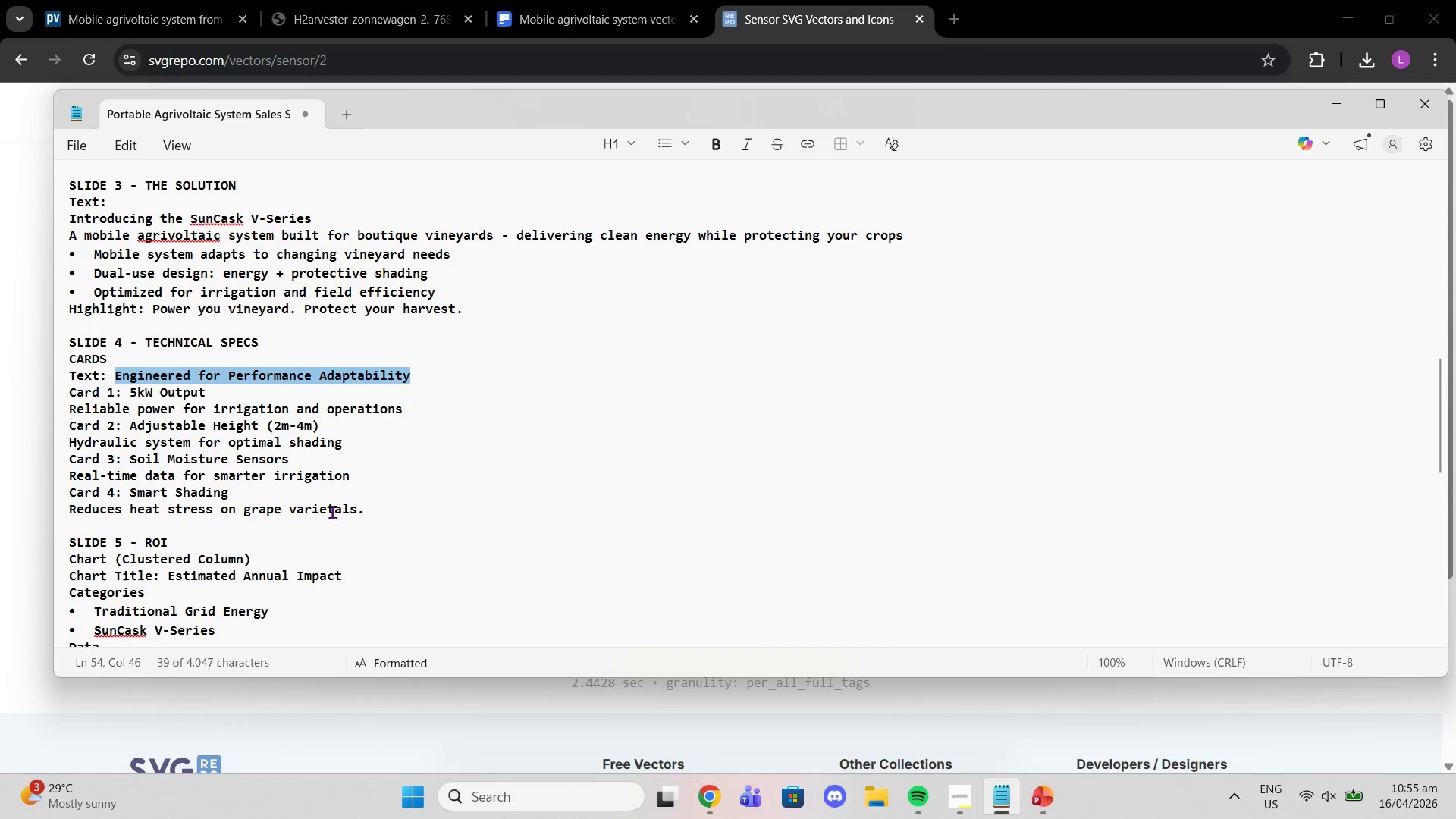 
left_click([0, 473])
 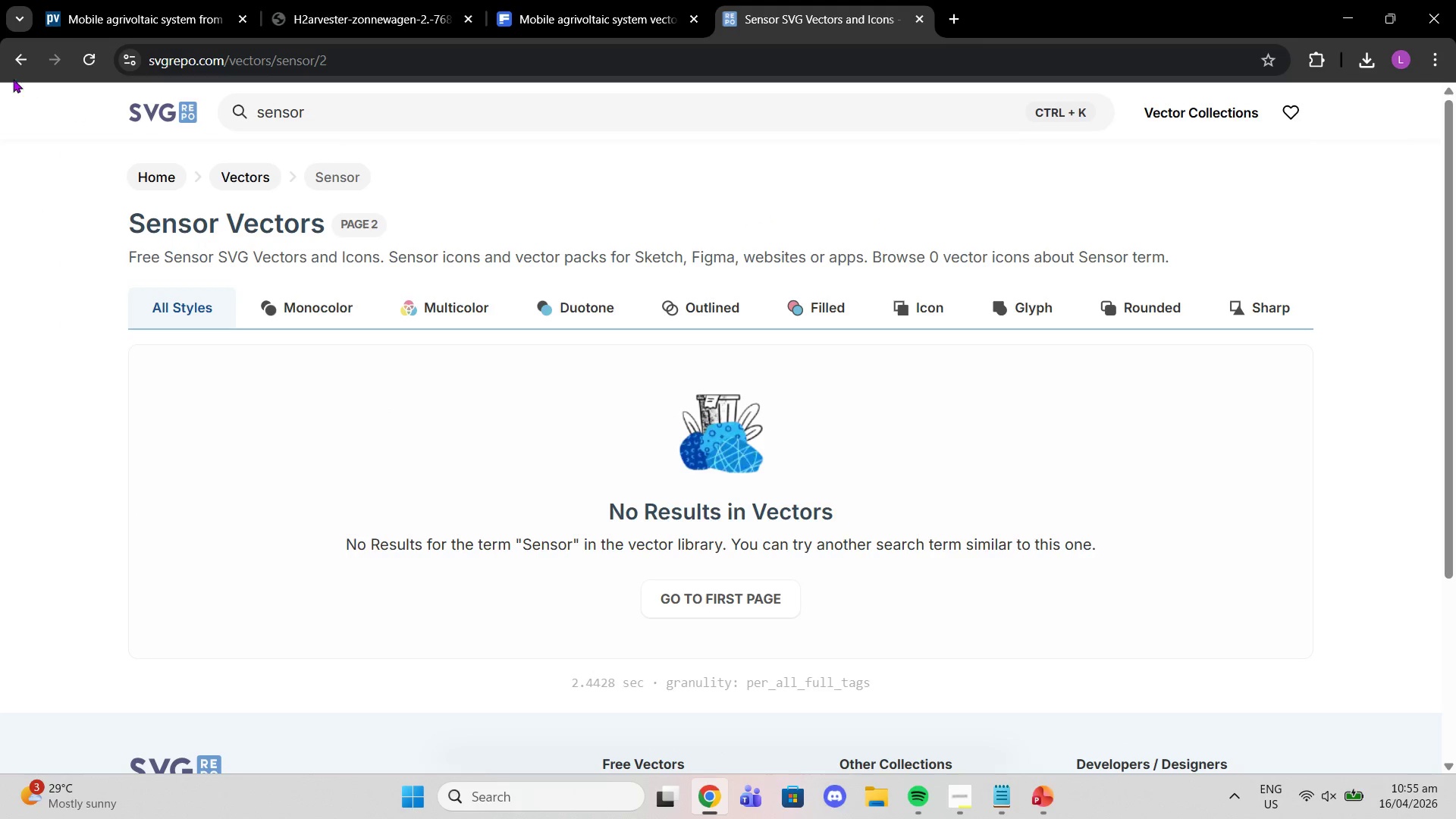 
left_click([15, 55])
 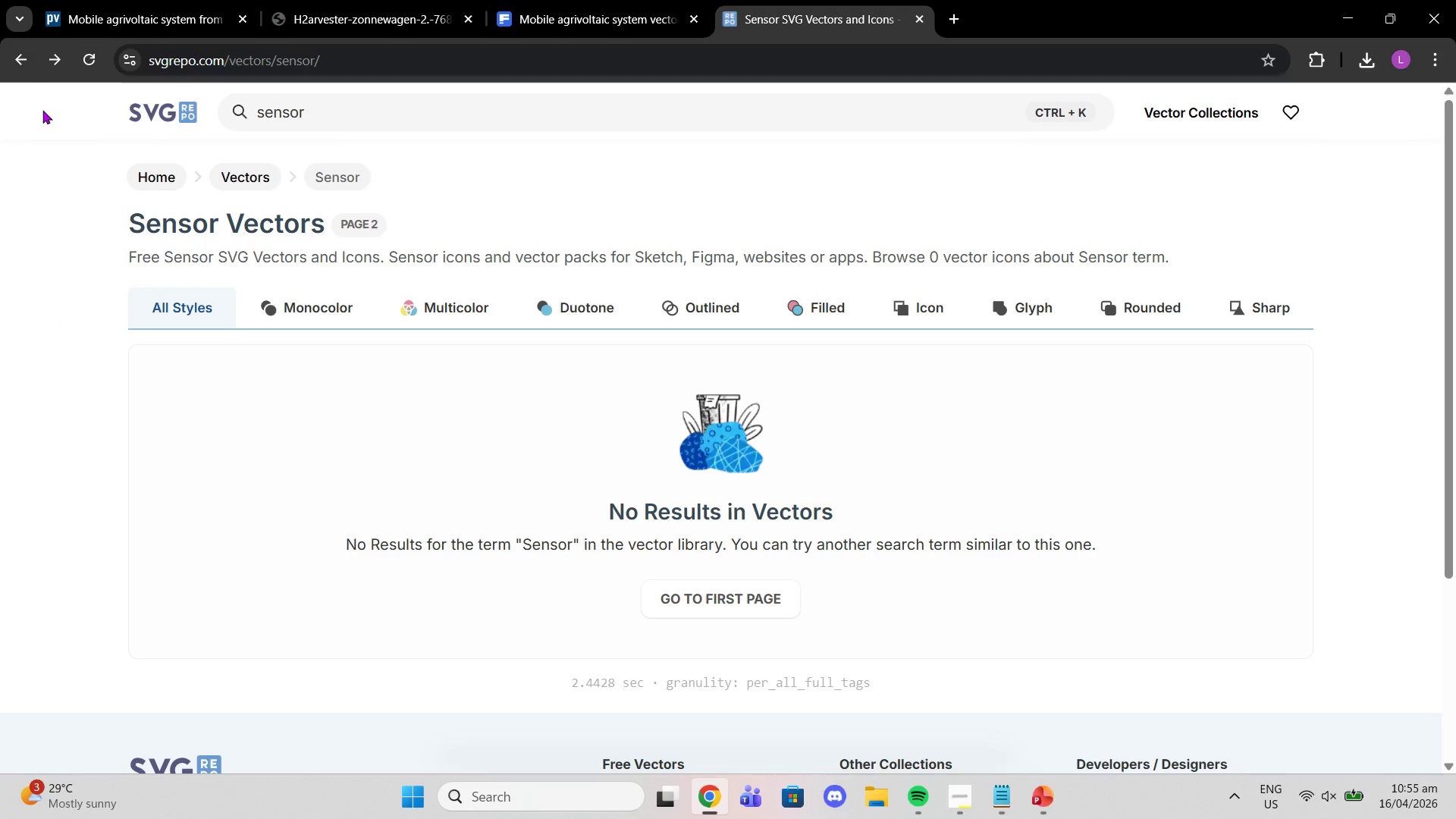 
left_click([24, 65])
 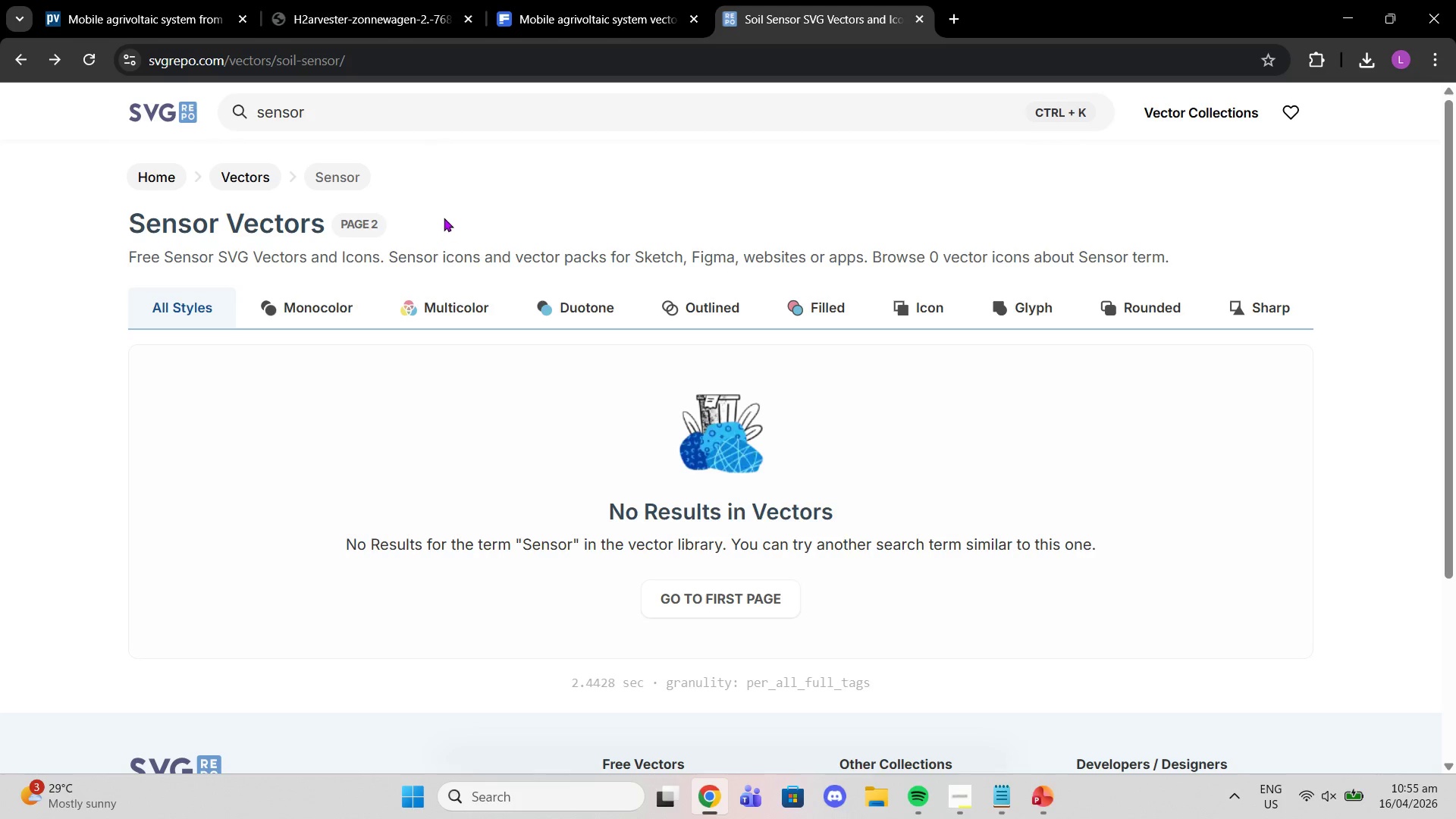 
left_click([442, 118])
 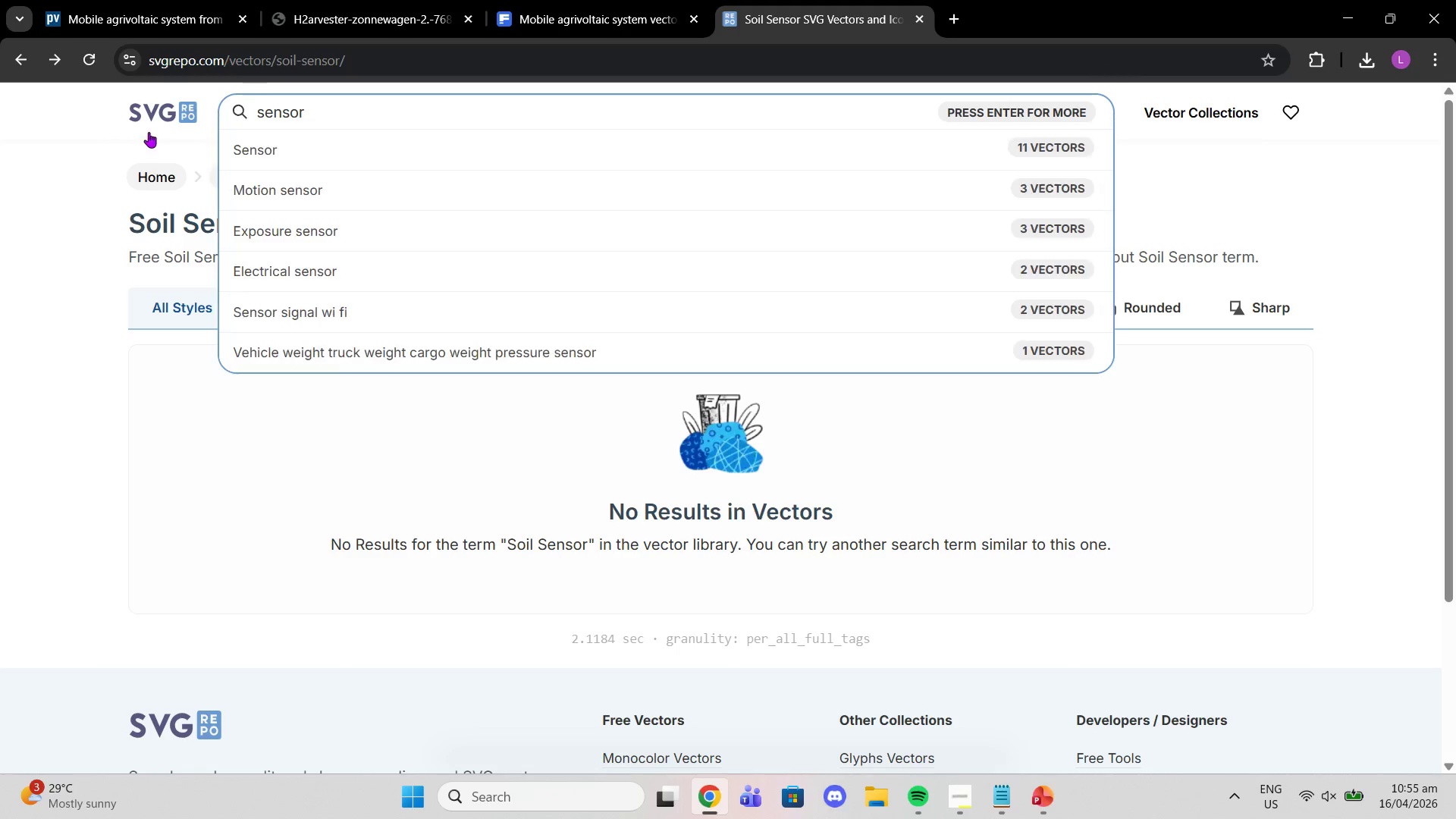 
left_click([260, 115])
 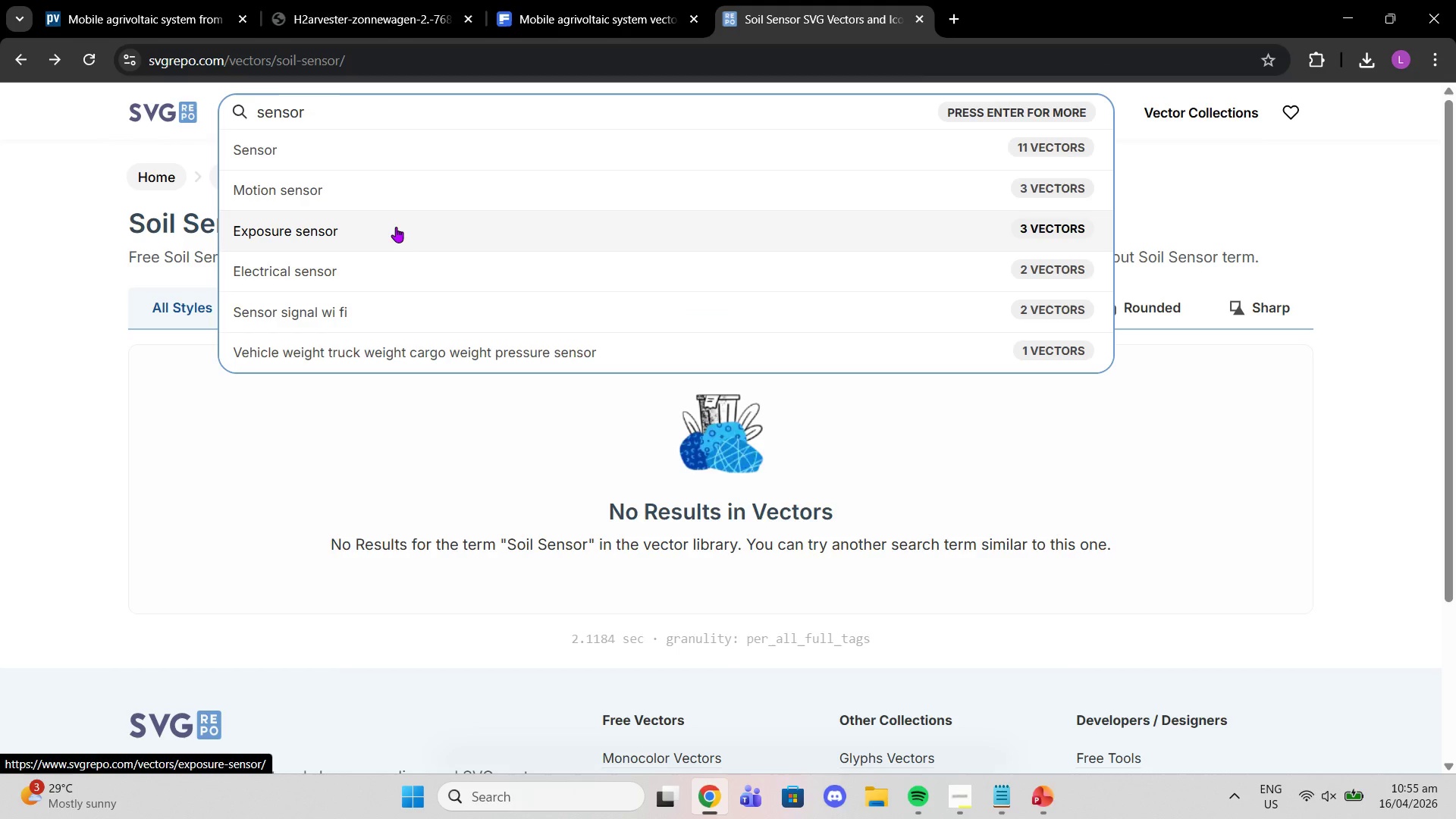 
type(moisture )
 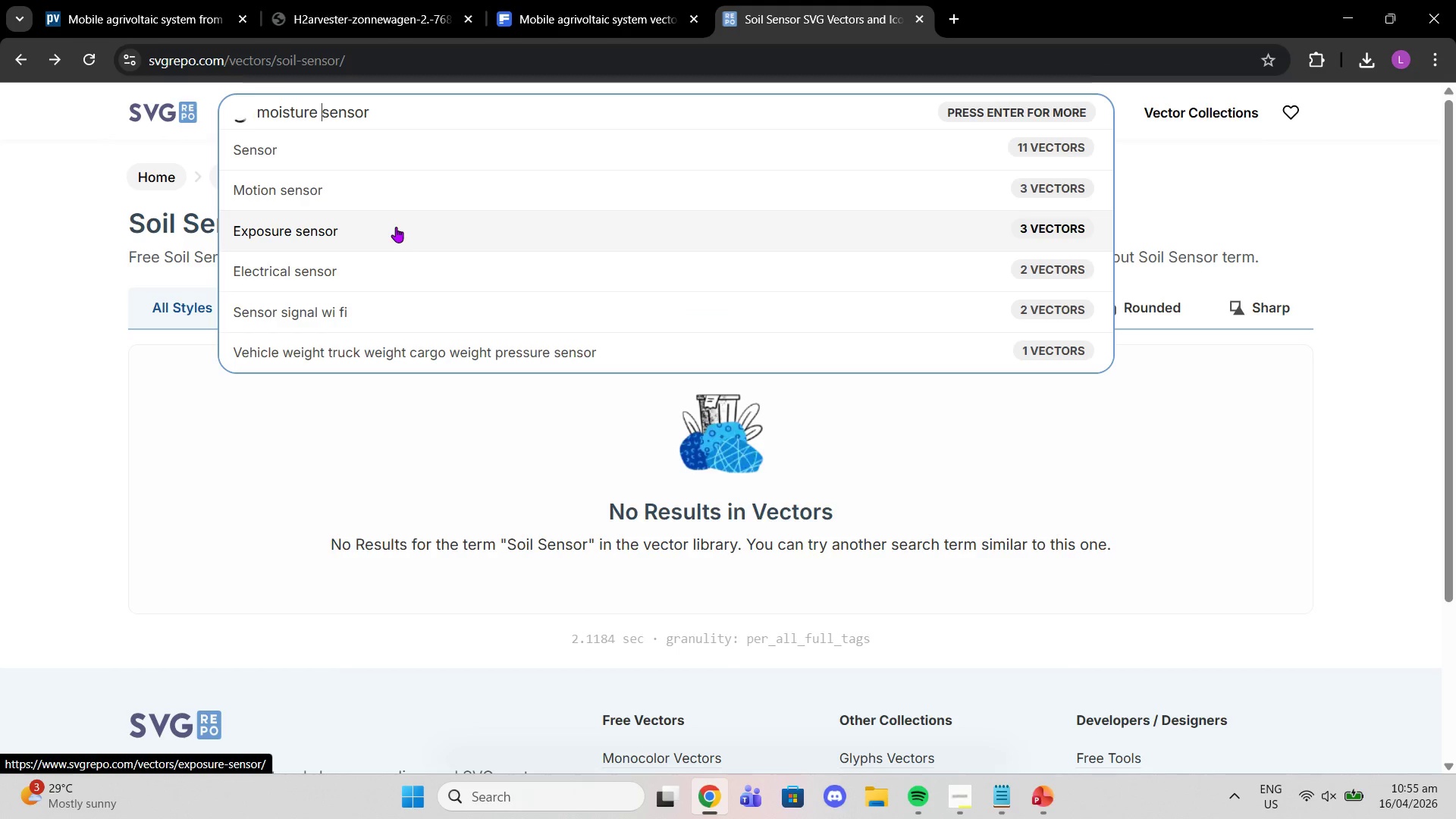 
key(Enter)
 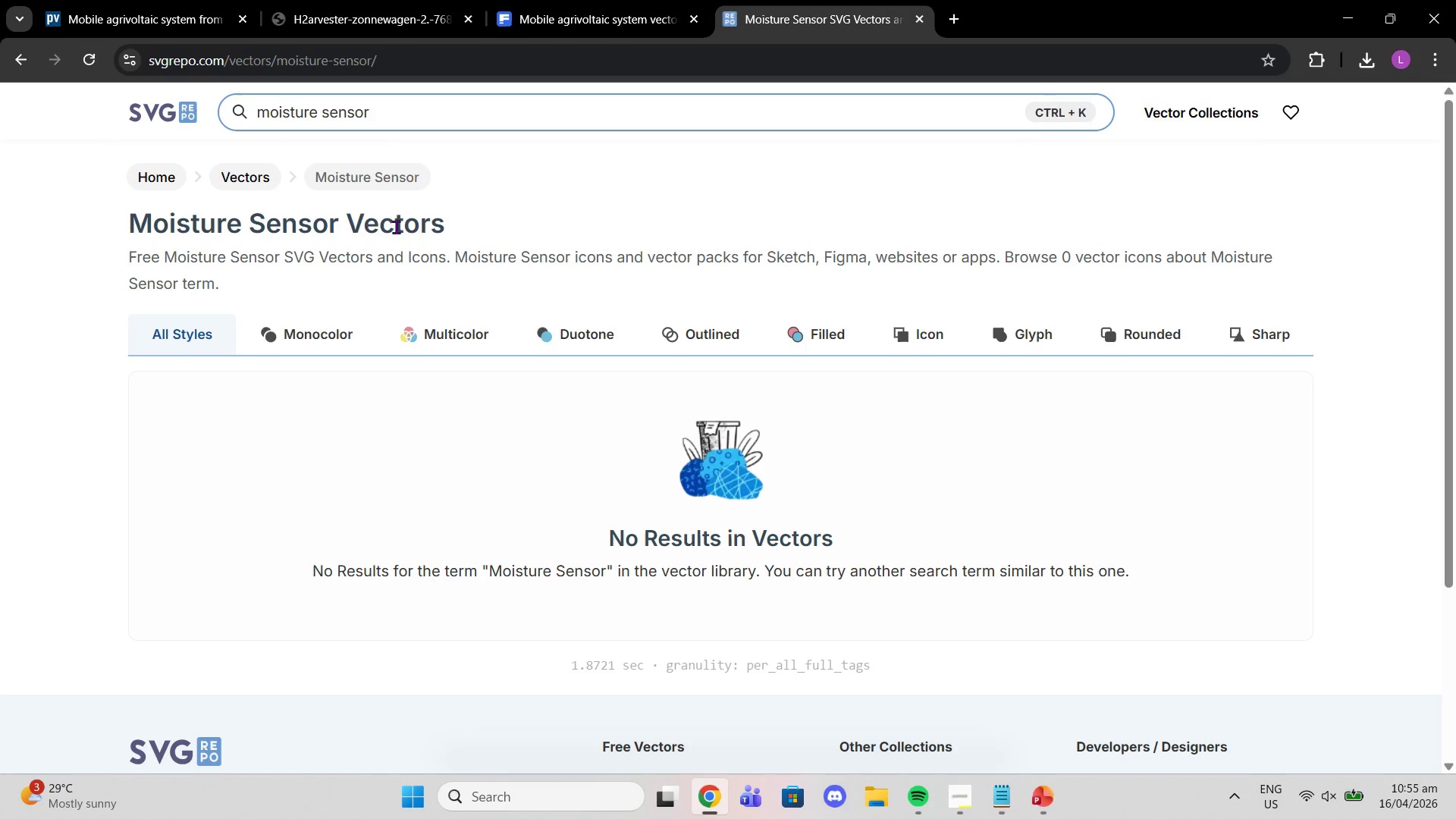 
wait(17.97)
 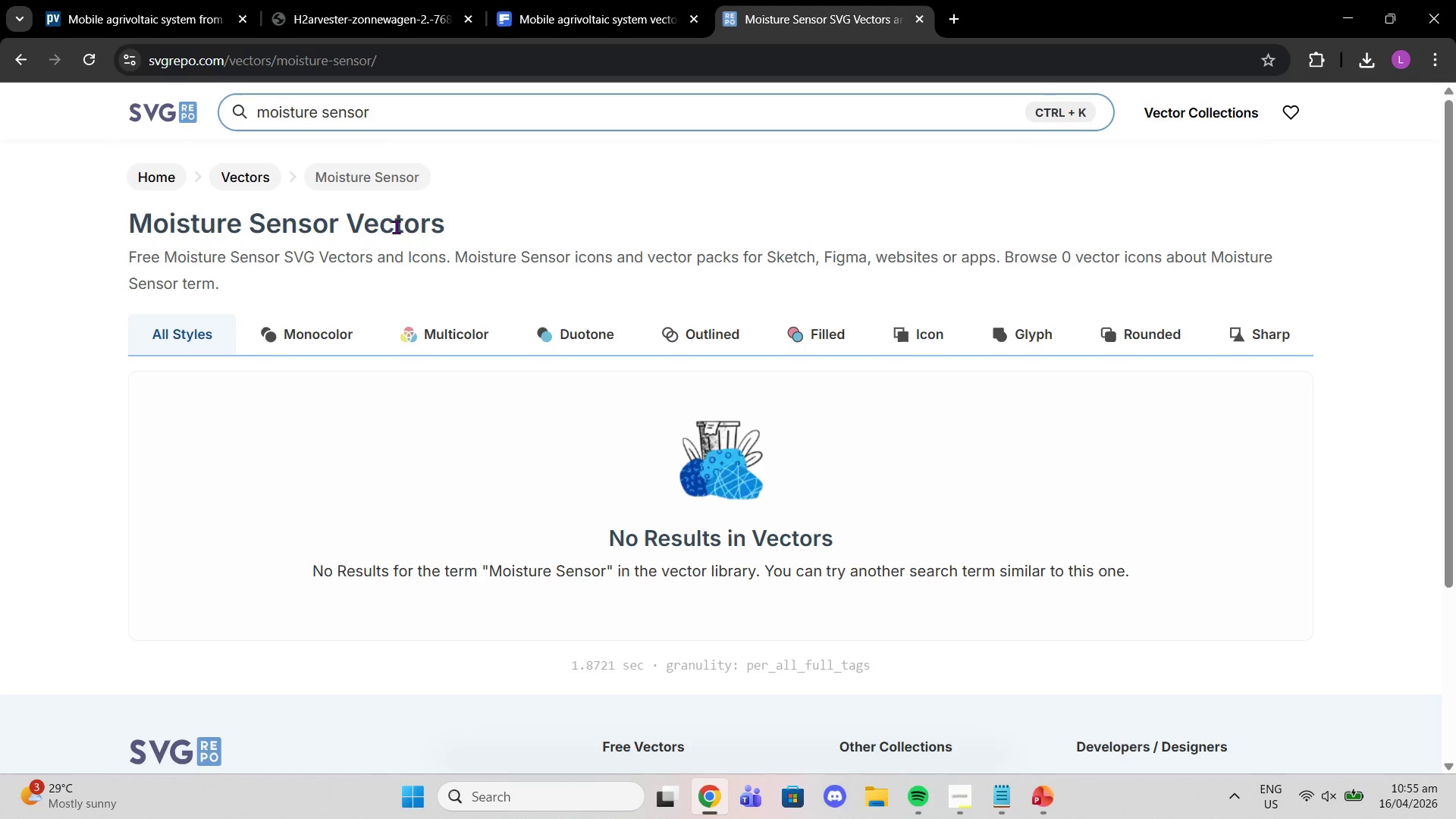 
hold_key(key=Backspace, duration=1.01)
 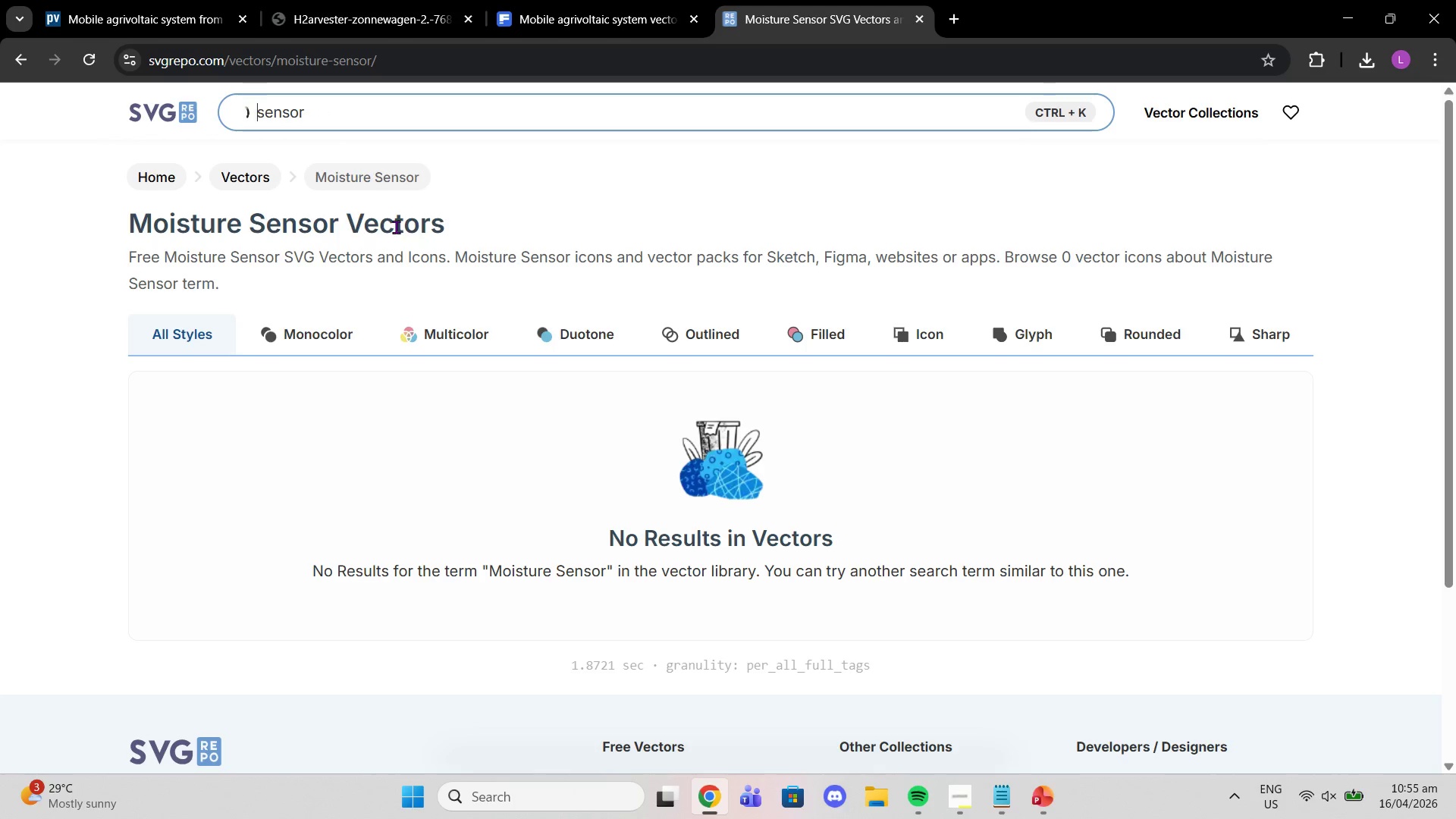 
key(Enter)
 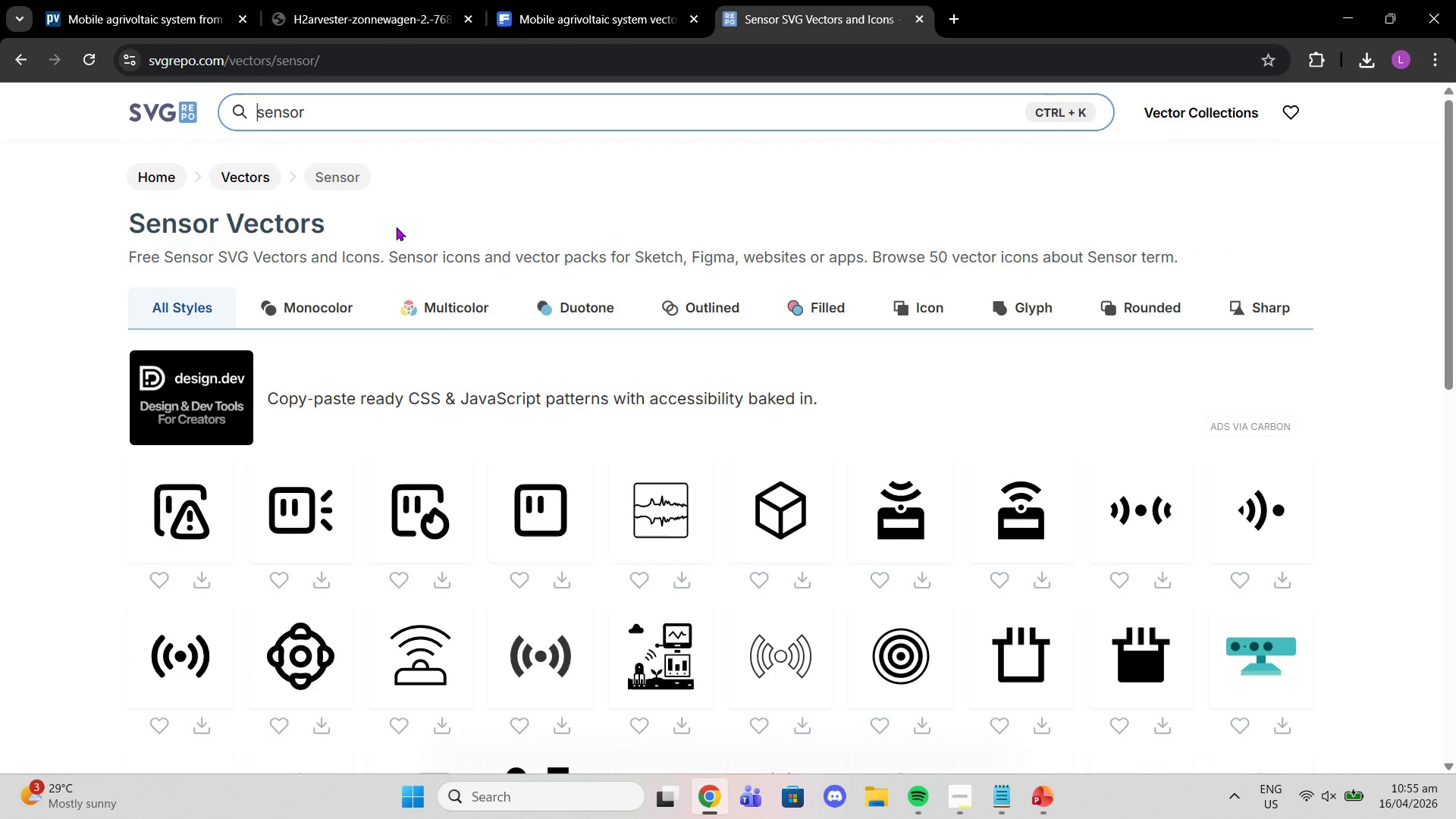 
wait(5.02)
 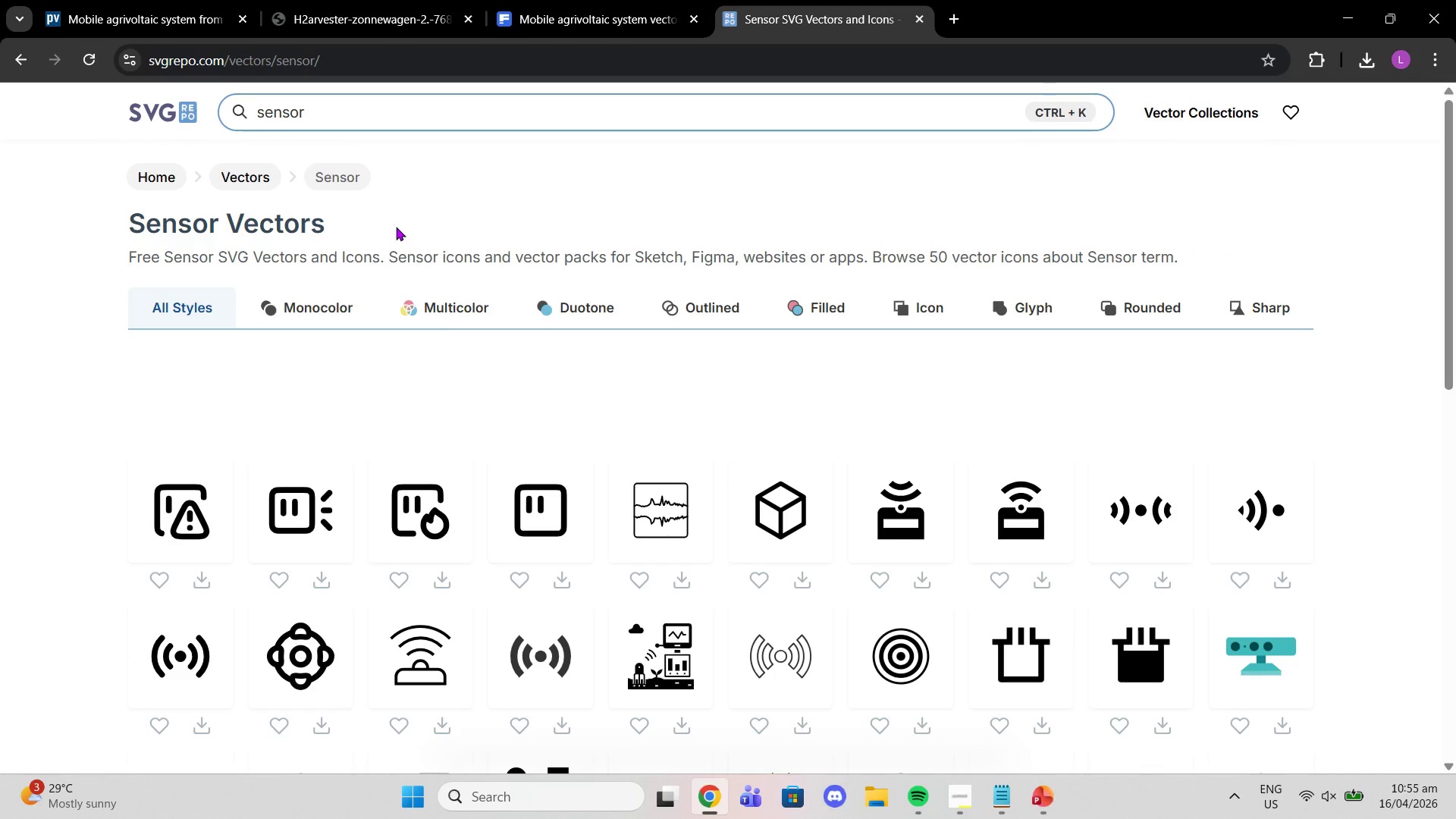 
scroll: coordinate [434, 645], scroll_direction: down, amount: 1.0
 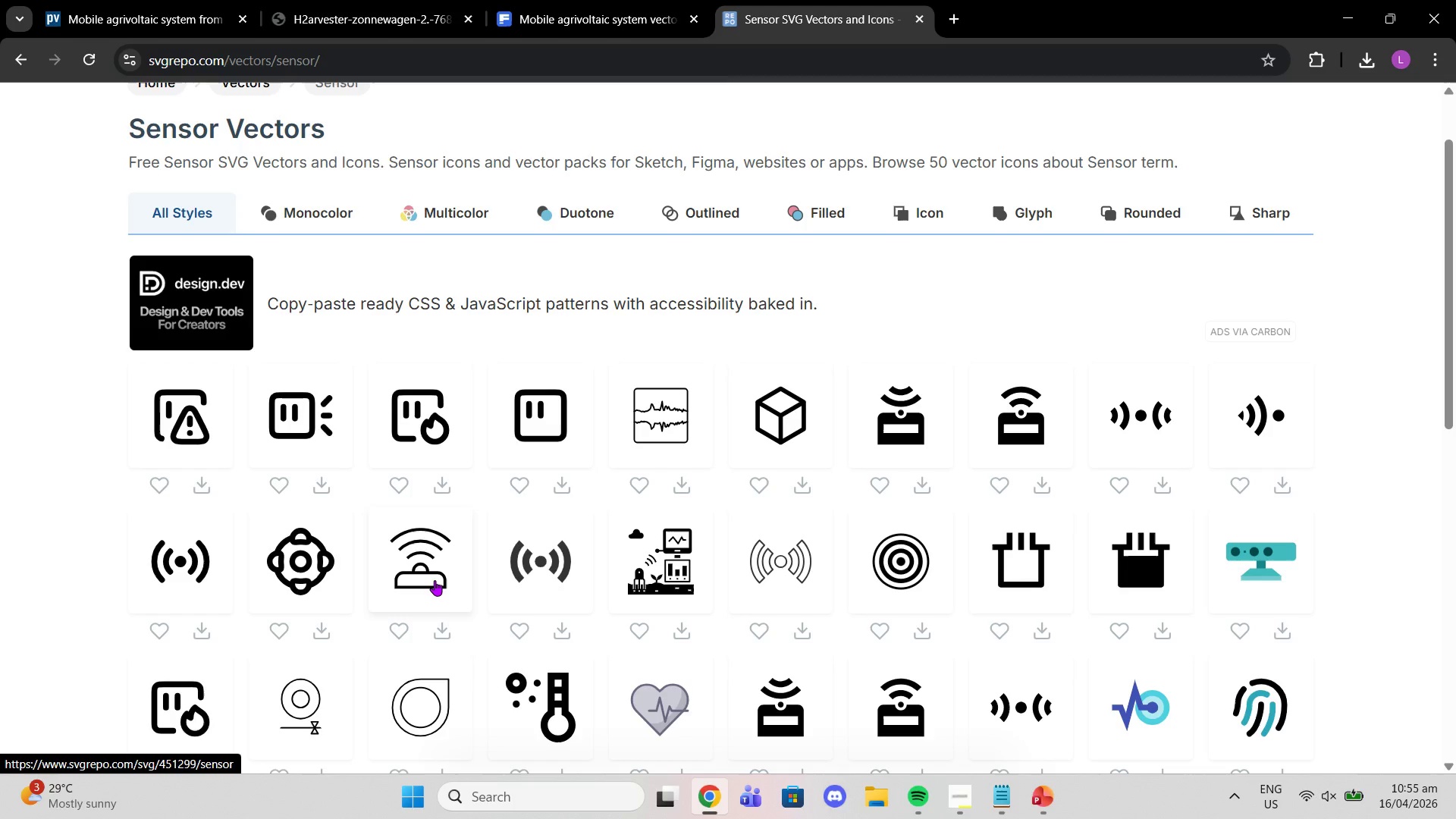 
left_click([435, 580])
 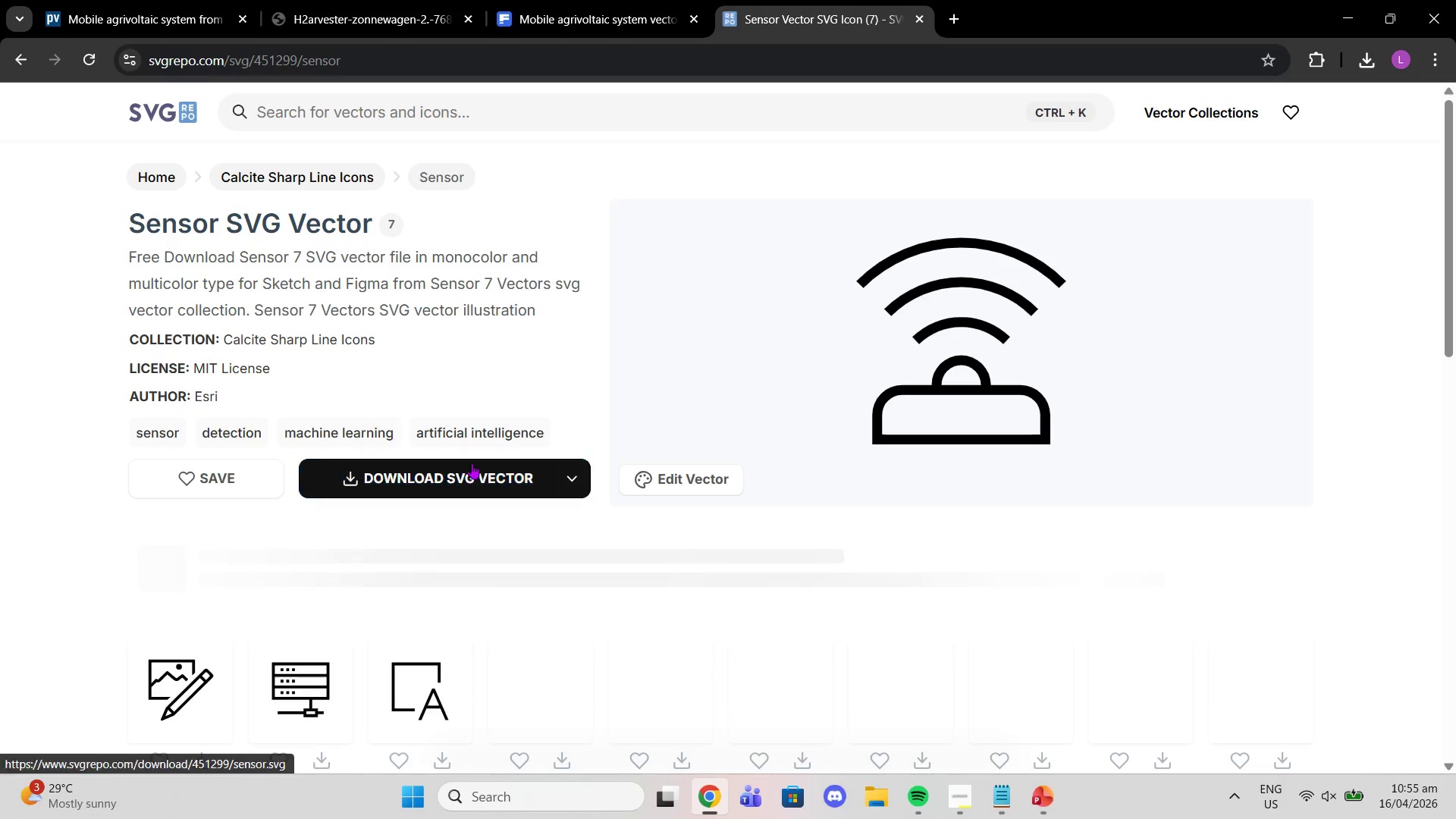 
left_click([472, 463])
 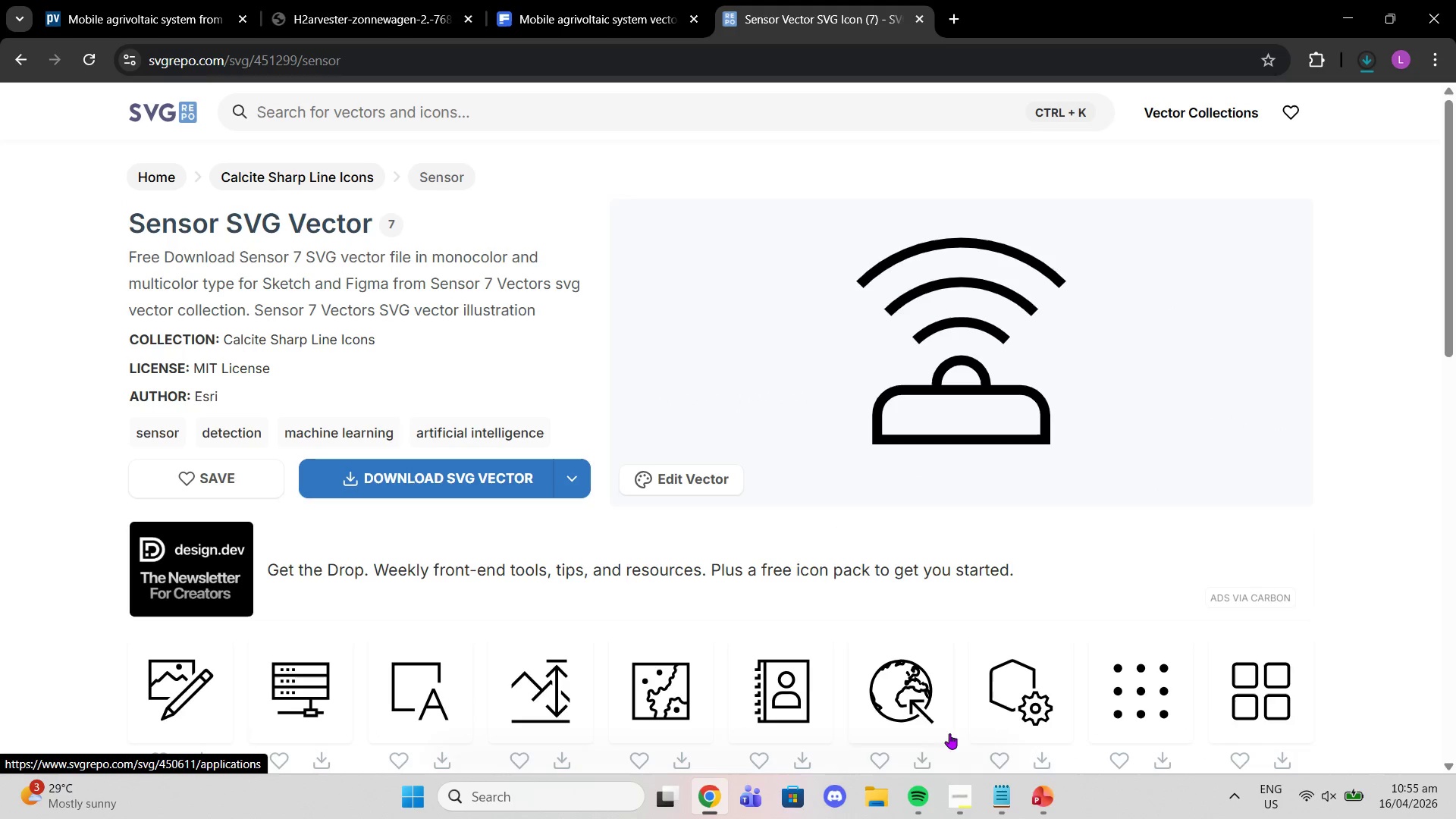 
left_click([1039, 786])
 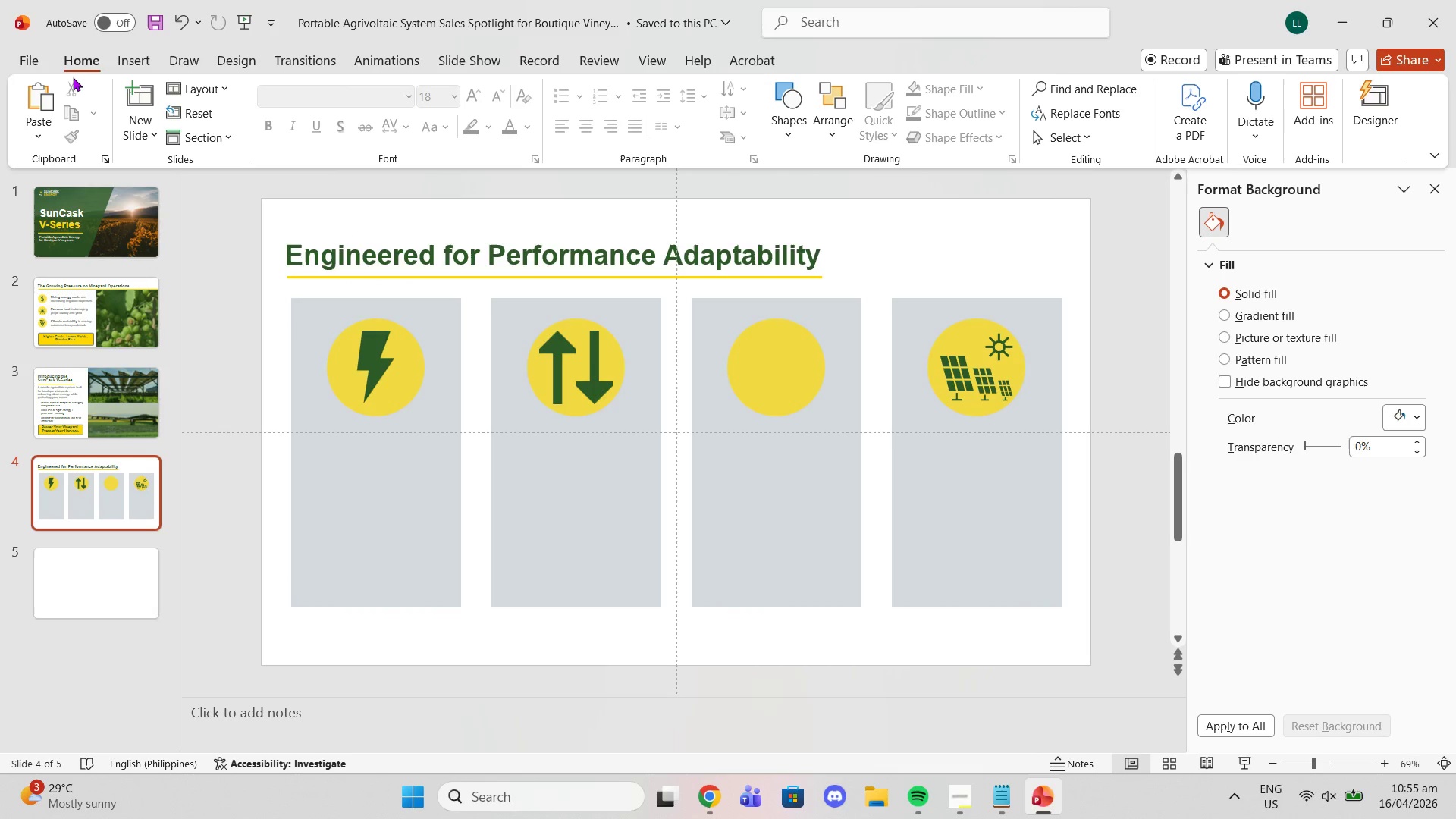 
left_click([113, 61])
 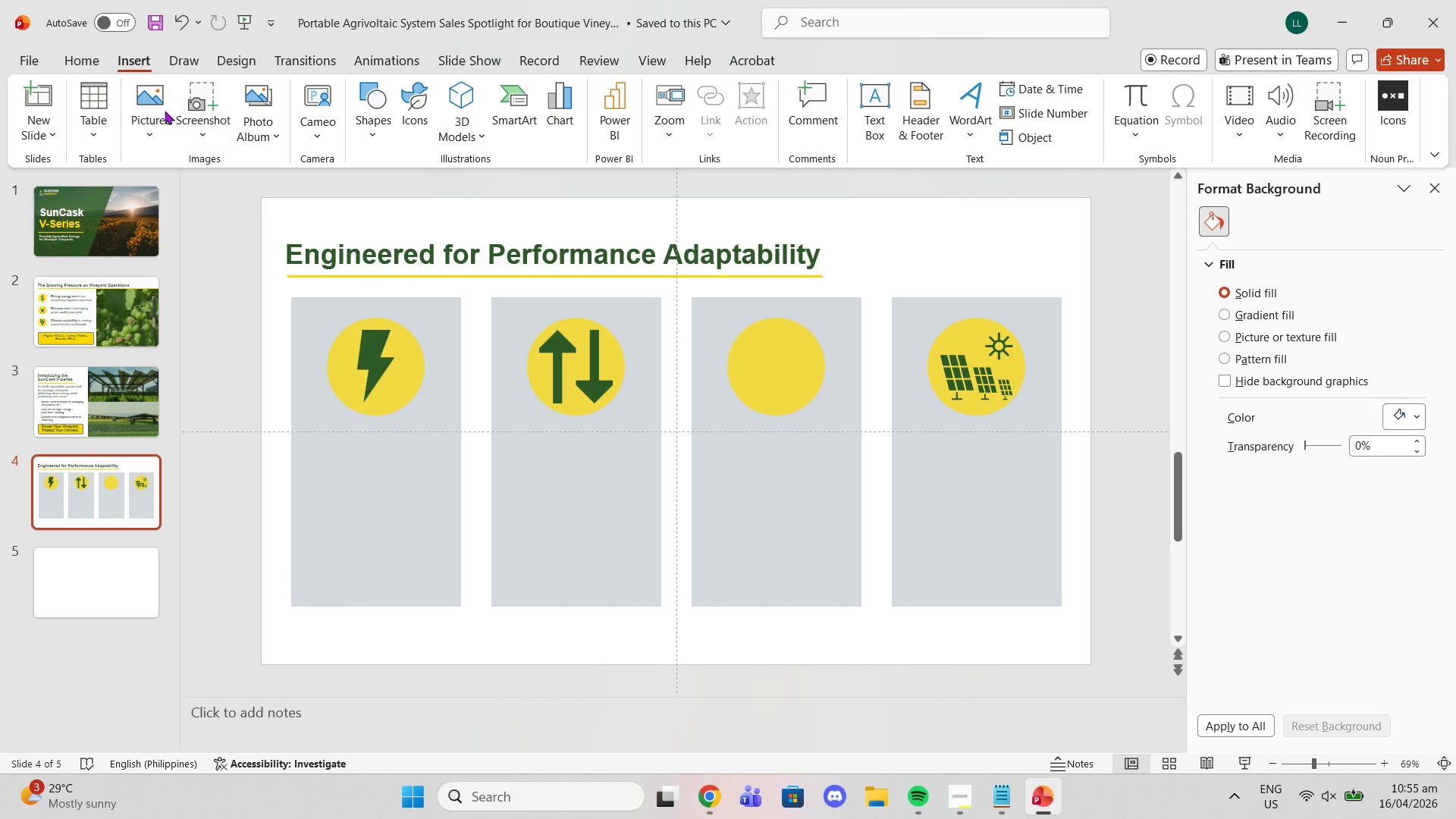 
left_click([146, 108])
 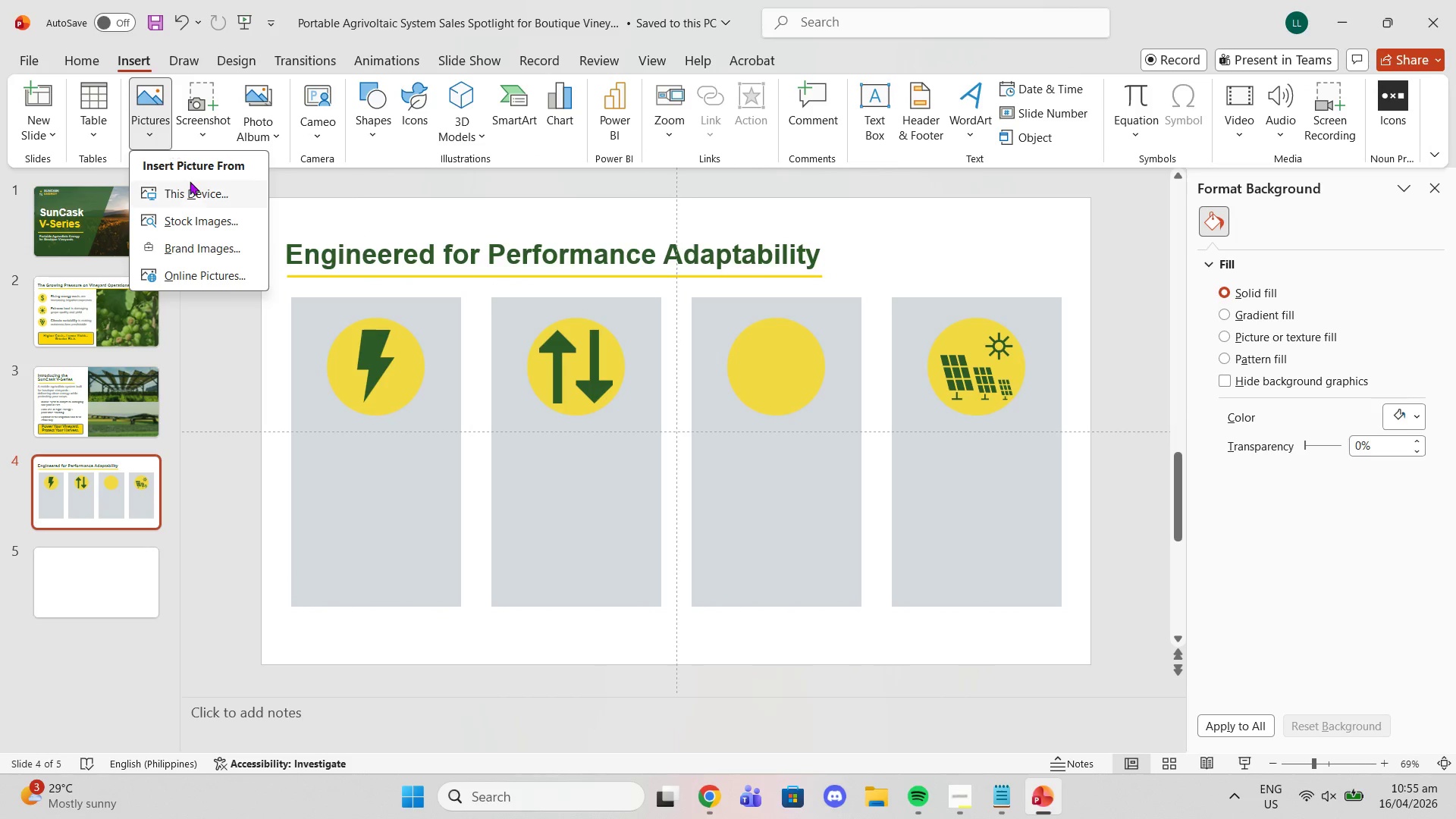 
left_click([190, 181])
 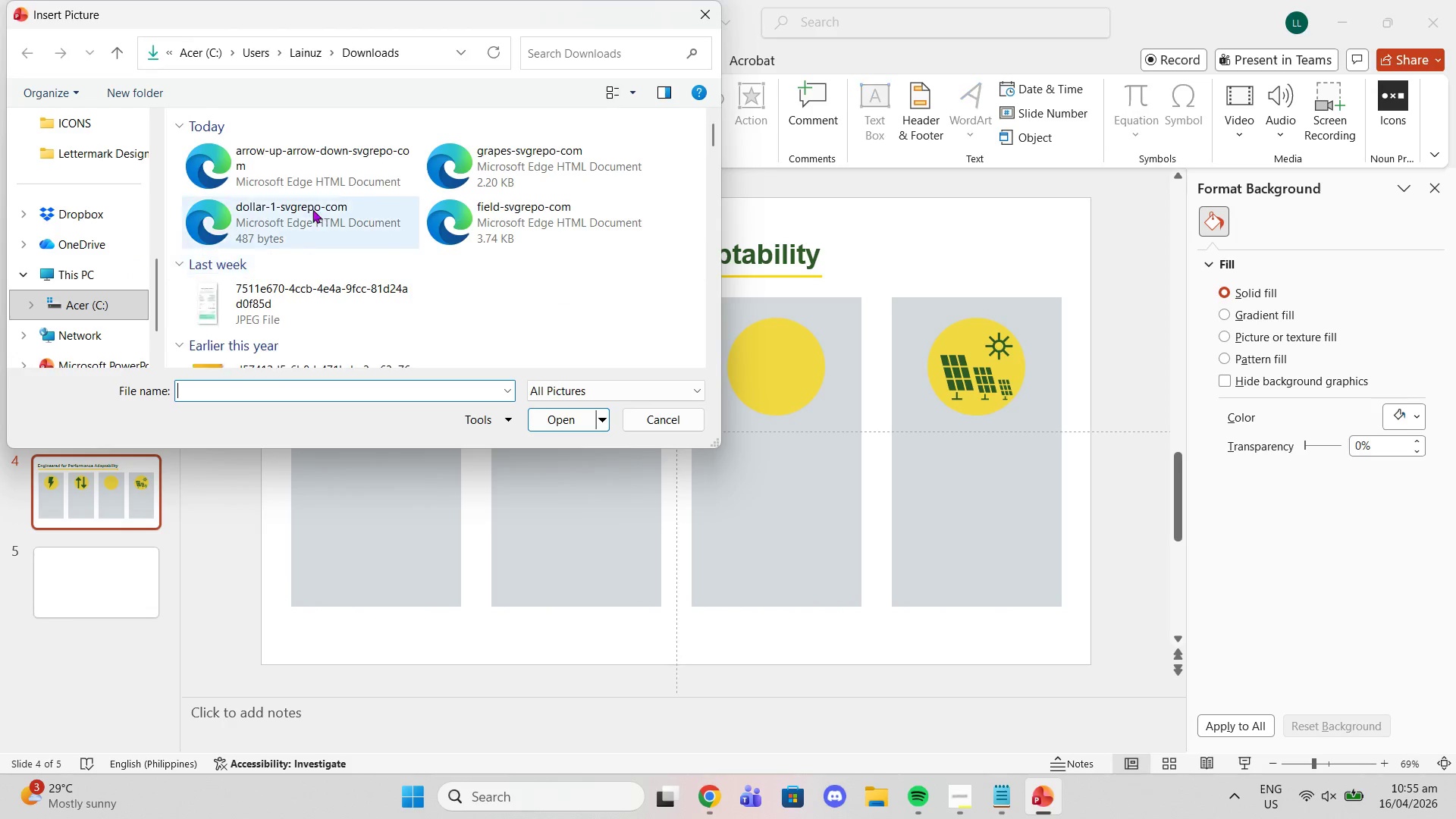 
left_click([294, 164])
 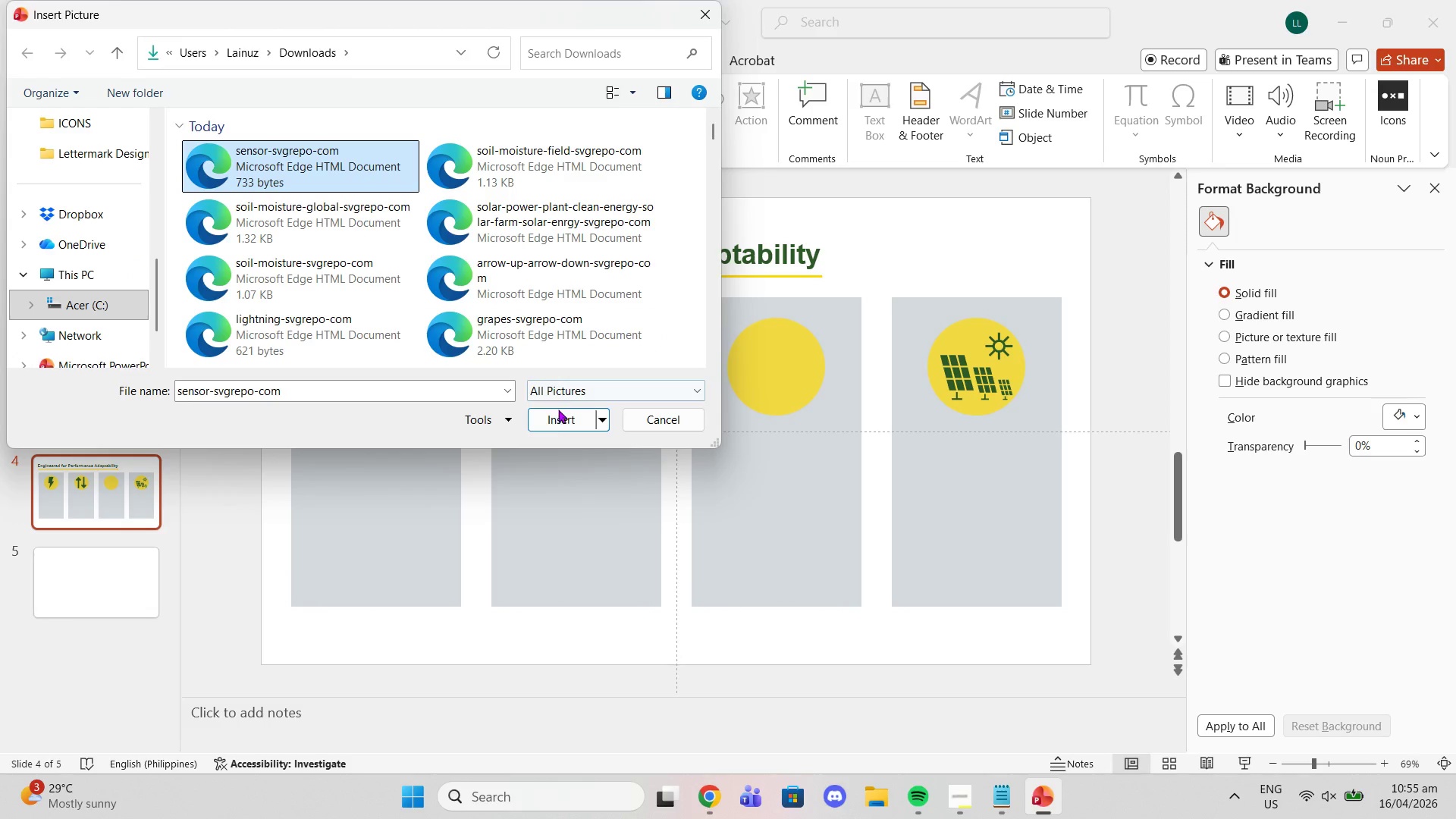 
left_click([558, 417])
 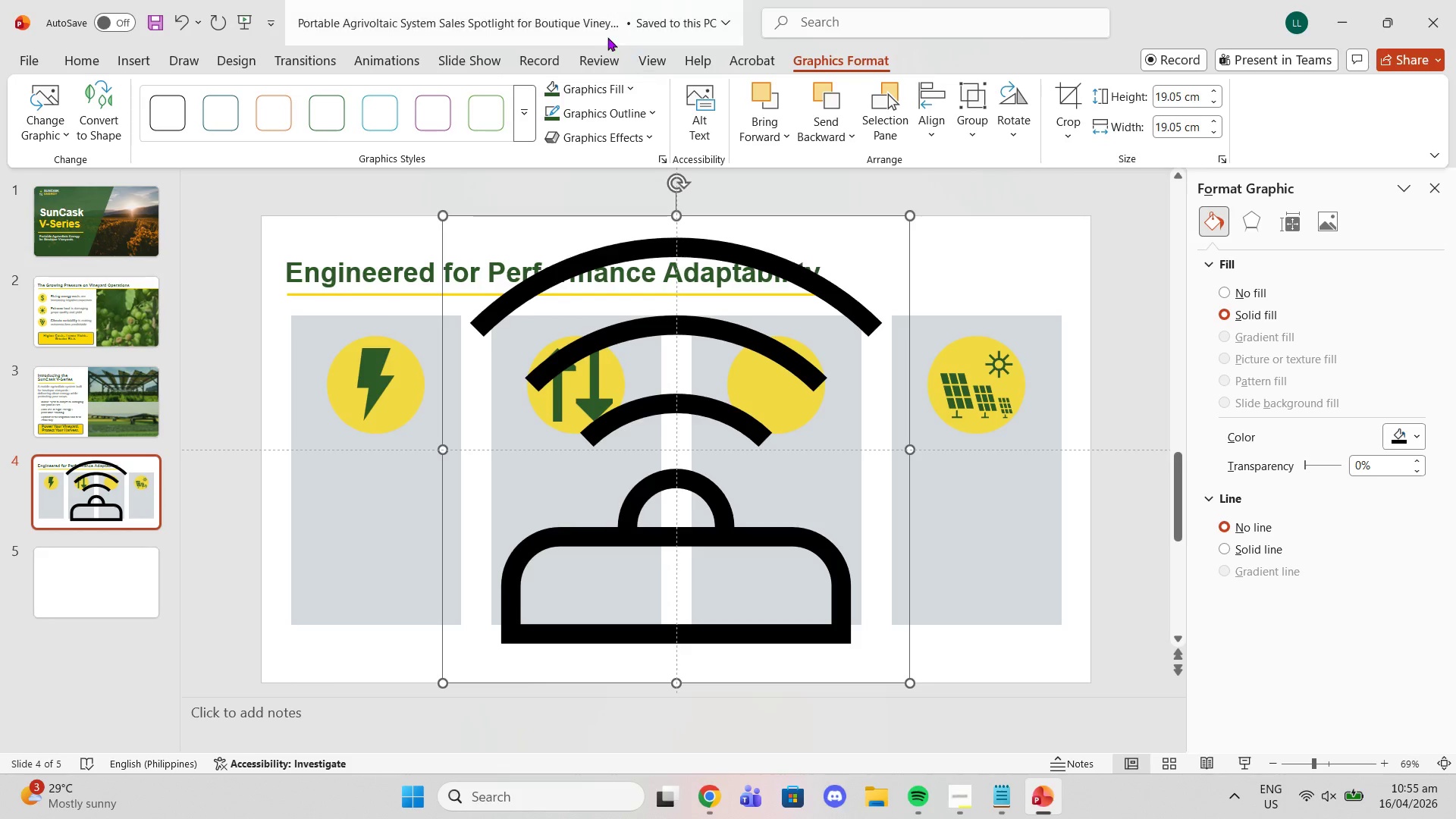 
left_click([583, 88])
 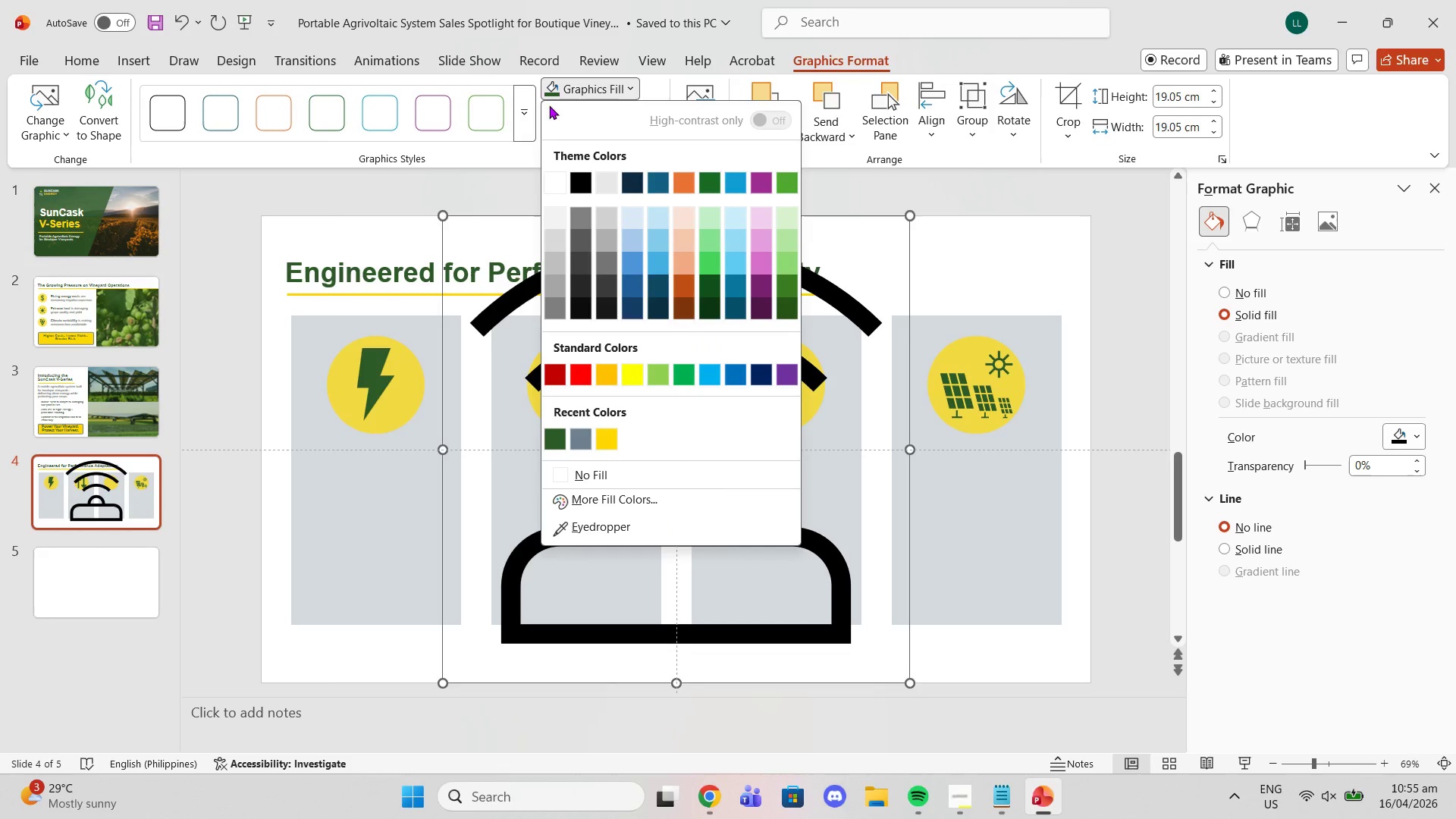 
double_click([578, 121])
 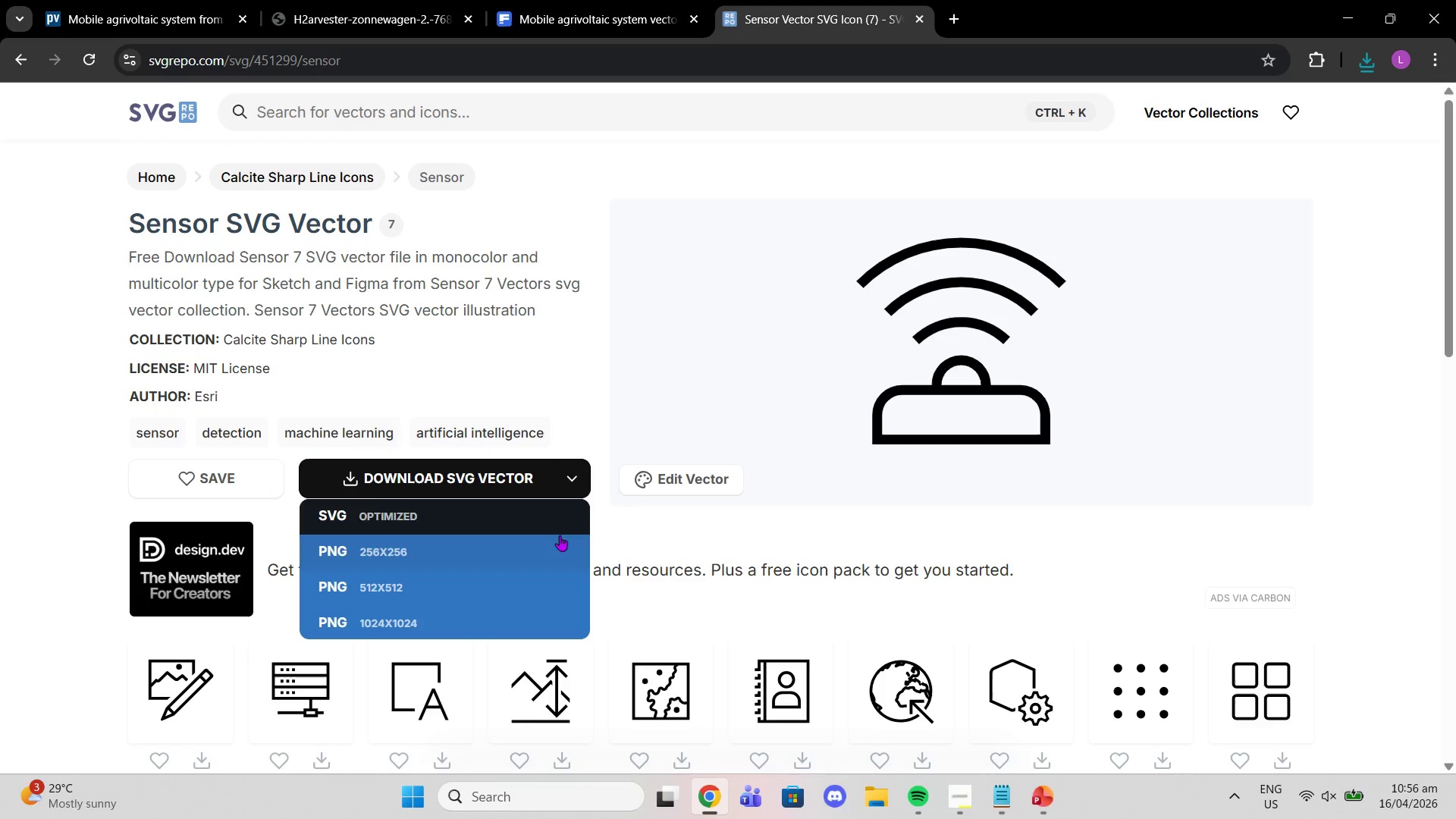 
wait(7.89)
 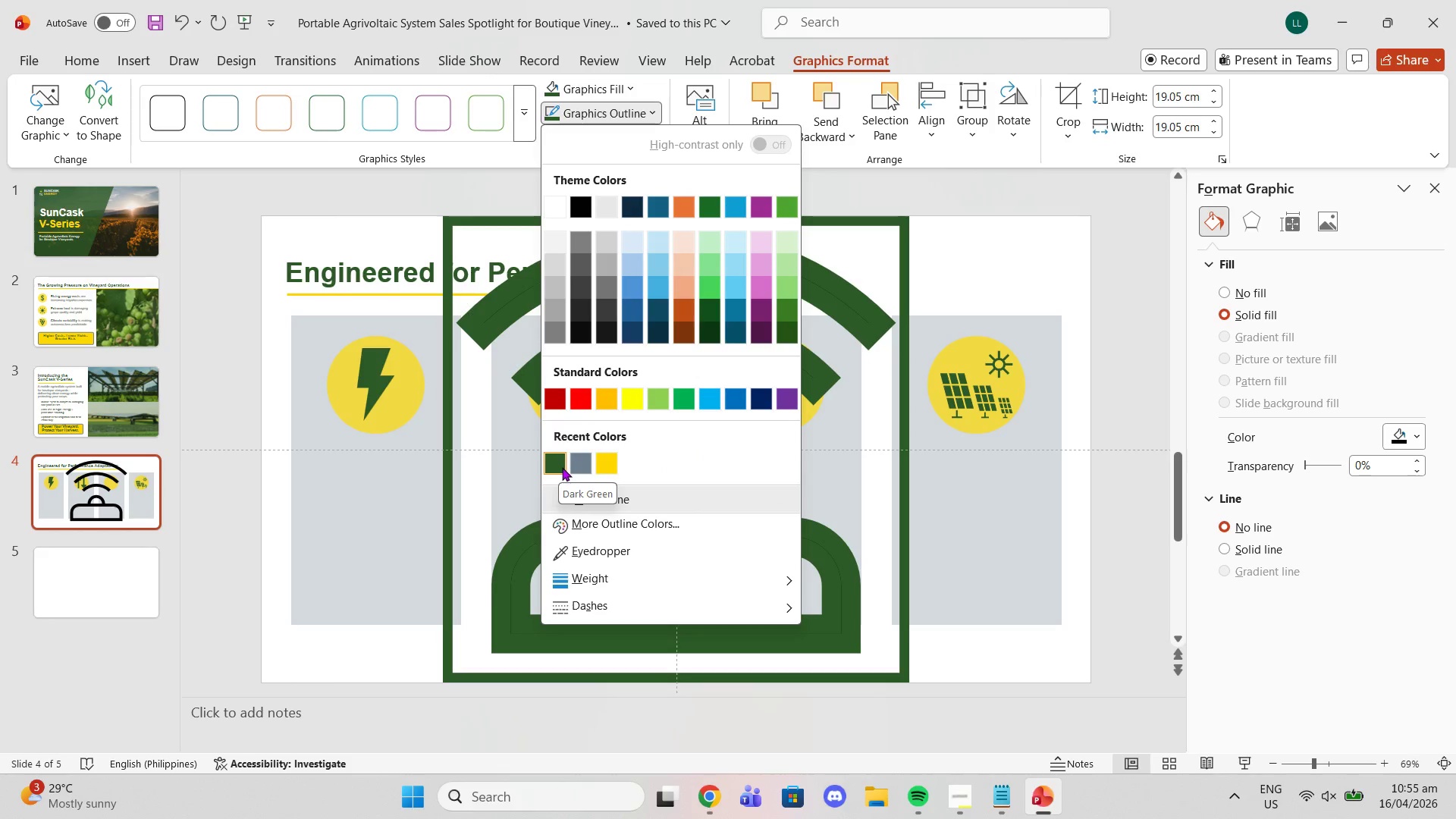 
left_click([652, 482])
 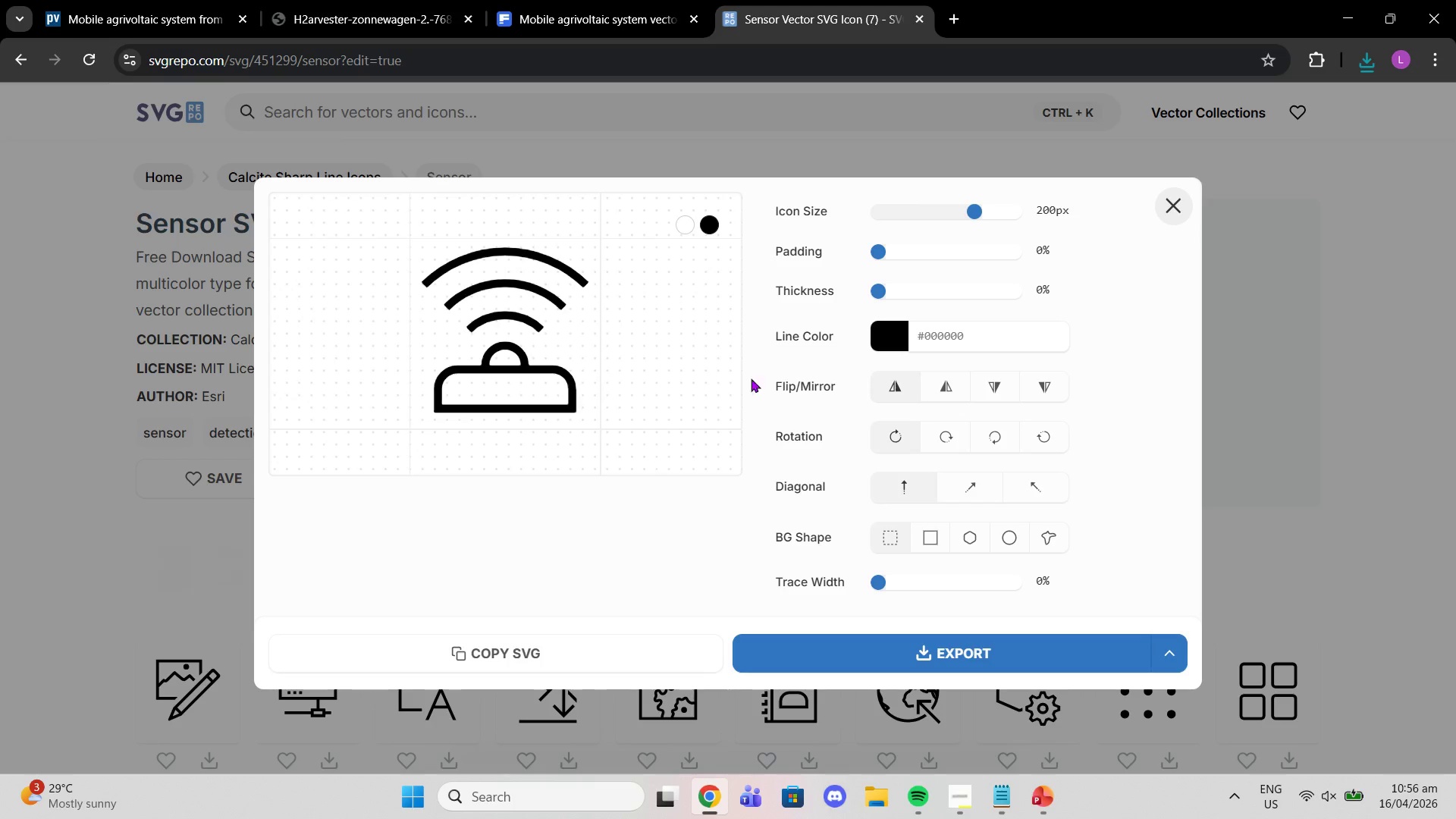 
left_click([889, 336])
 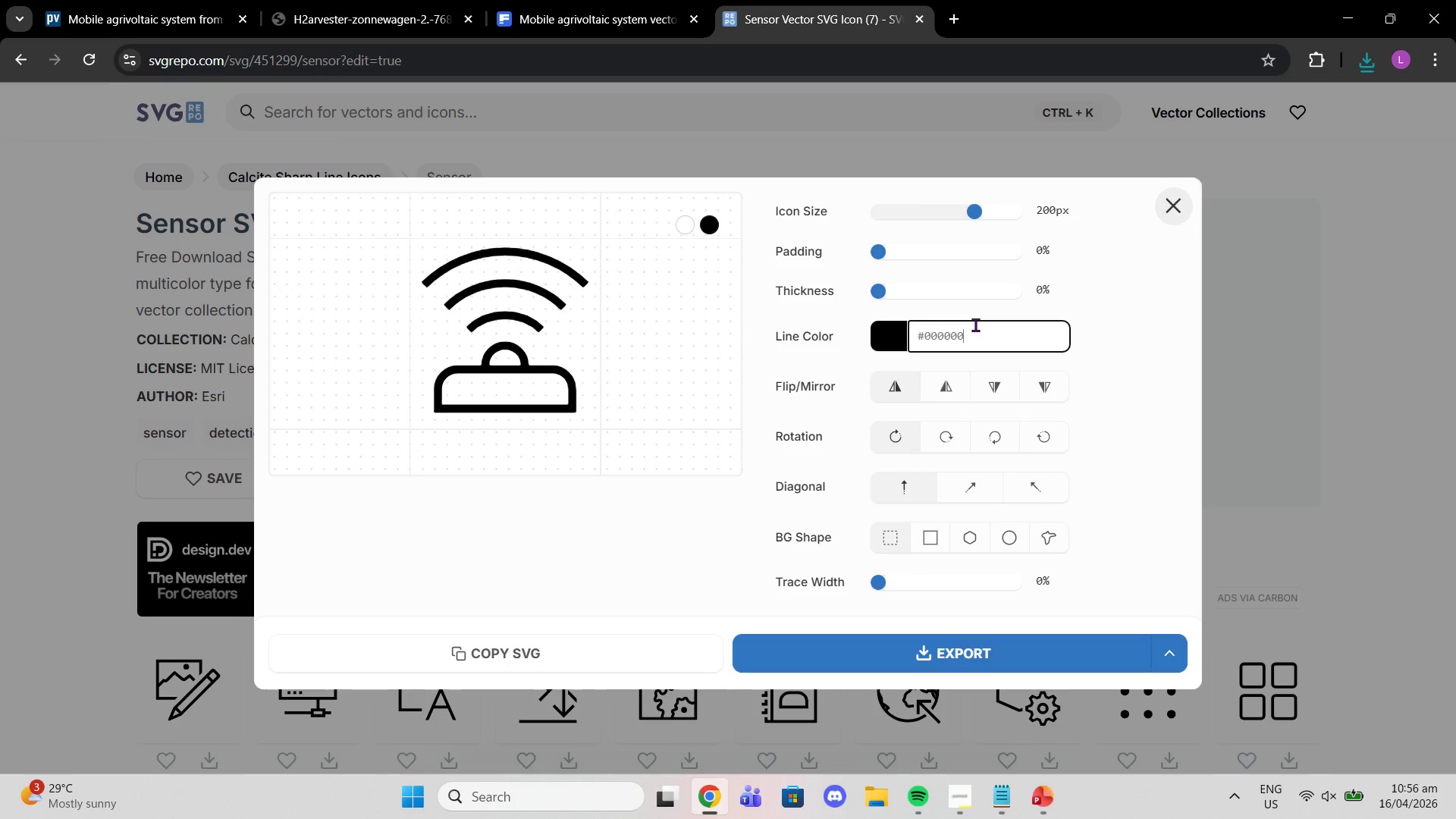 
left_click_drag(start_coordinate=[977, 332], to_coordinate=[871, 343])
 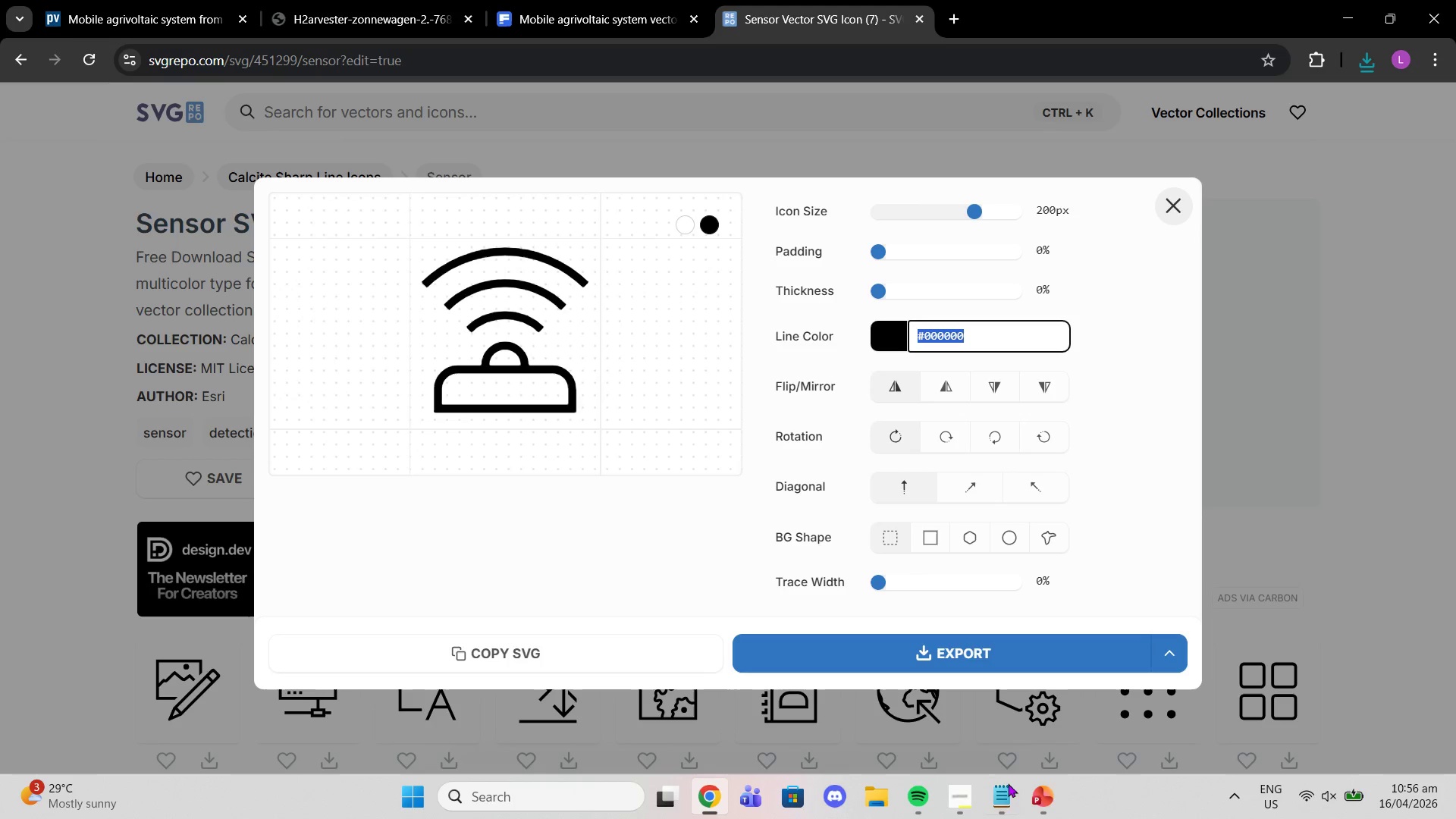 
left_click([999, 804])
 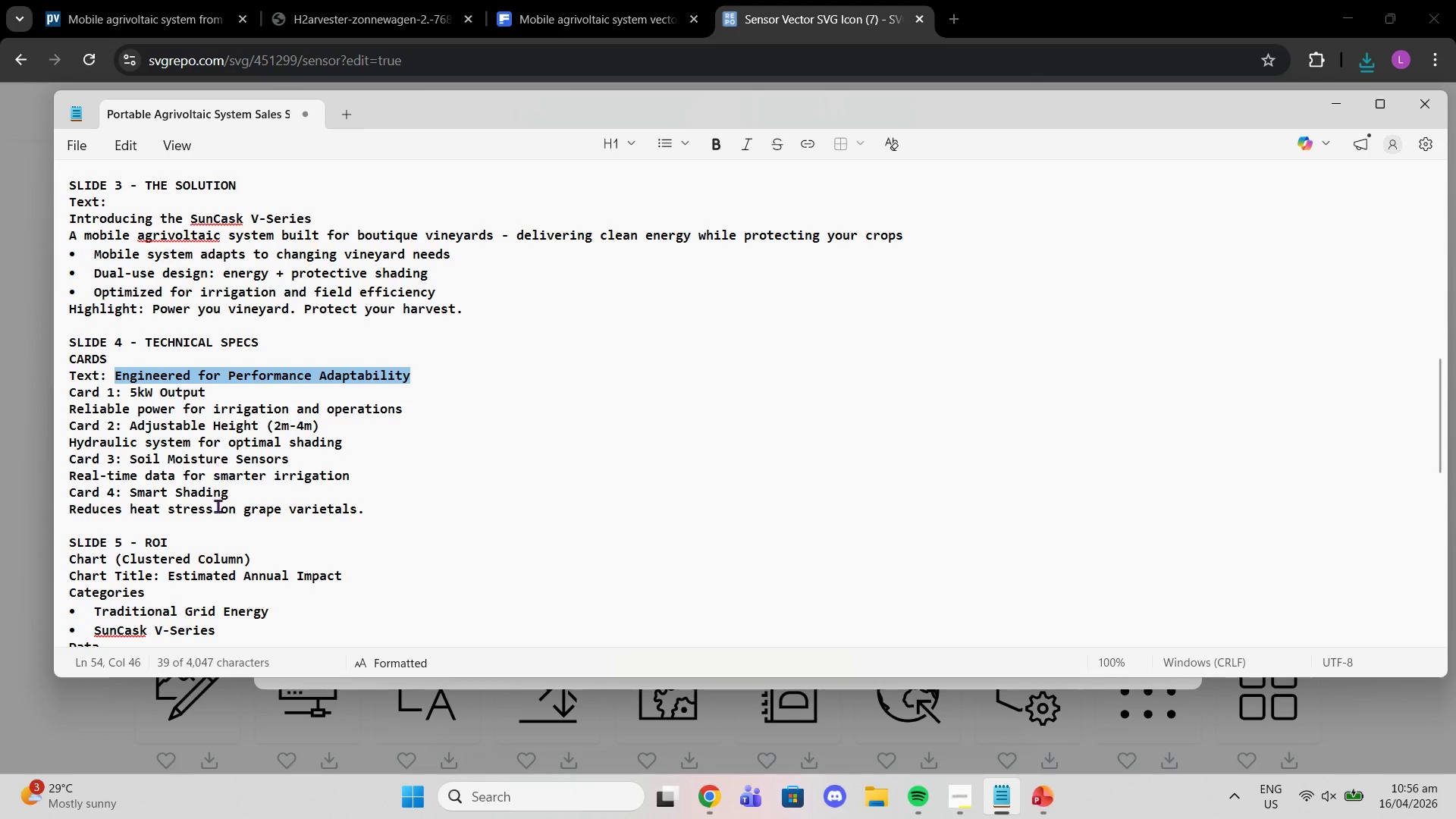 
scroll: coordinate [218, 514], scroll_direction: down, amount: 3.0
 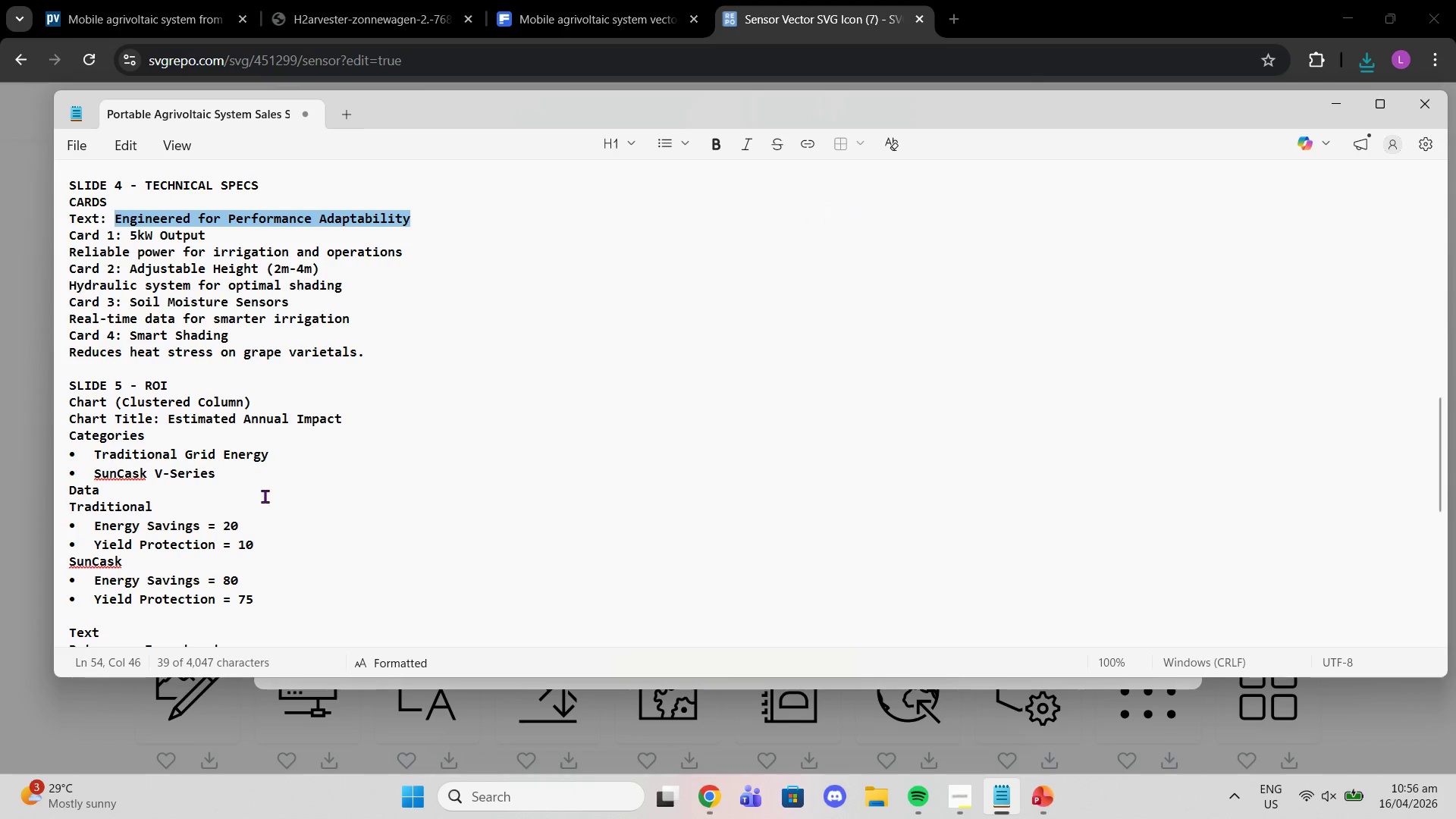 
scroll: coordinate [253, 334], scroll_direction: up, amount: 12.0
 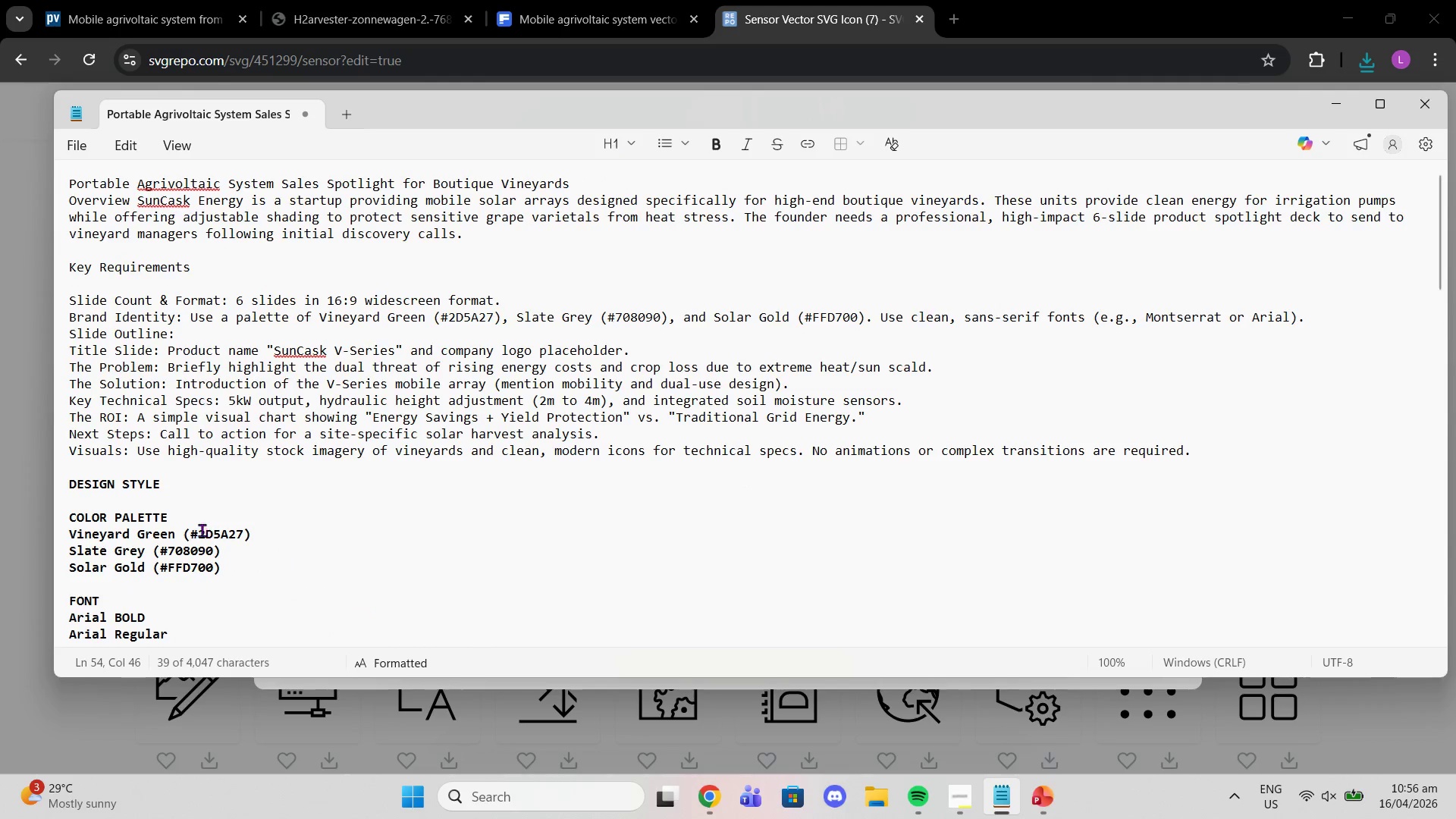 
left_click_drag(start_coordinate=[192, 533], to_coordinate=[242, 533])
 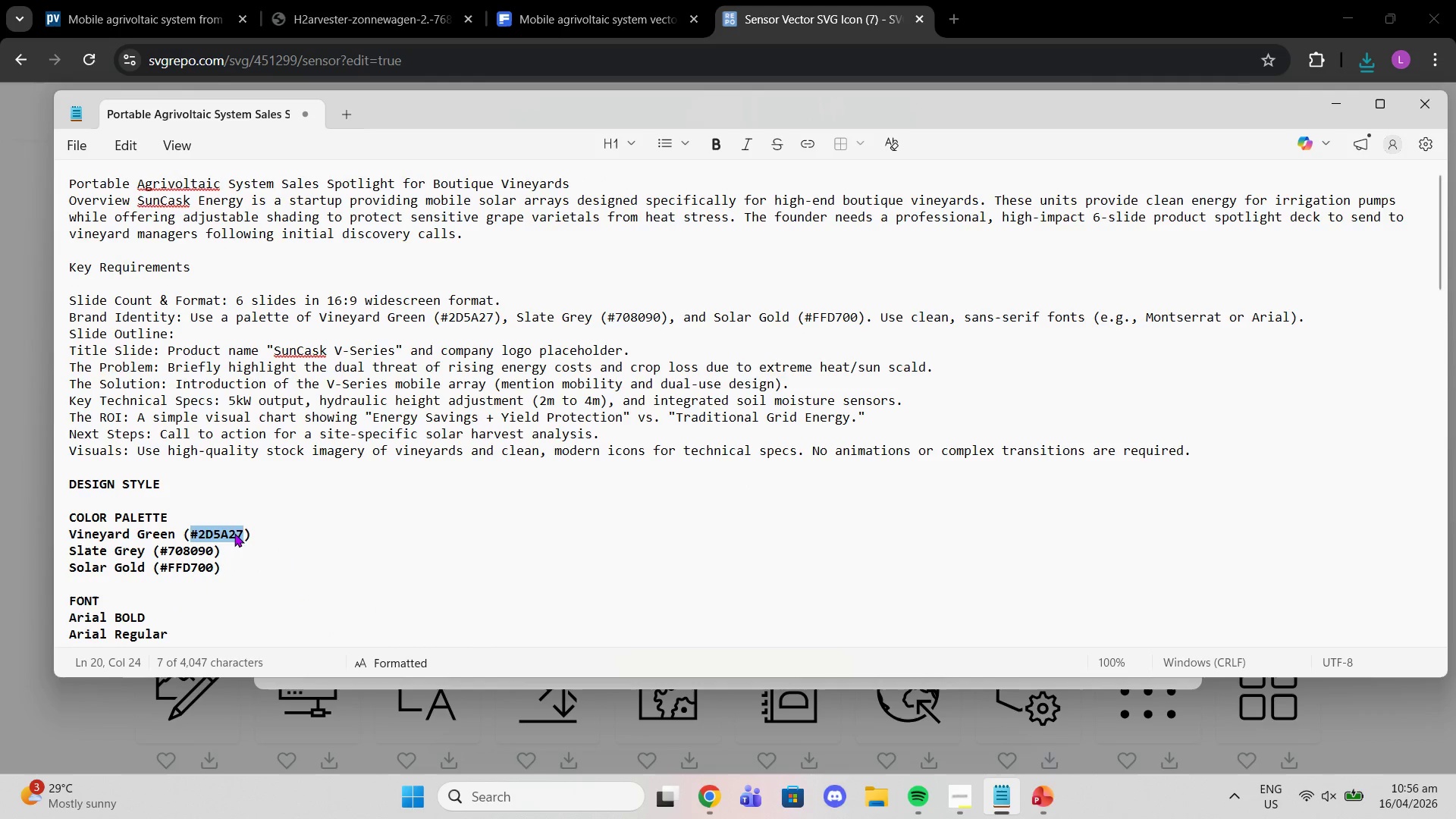 
right_click([234, 533])
 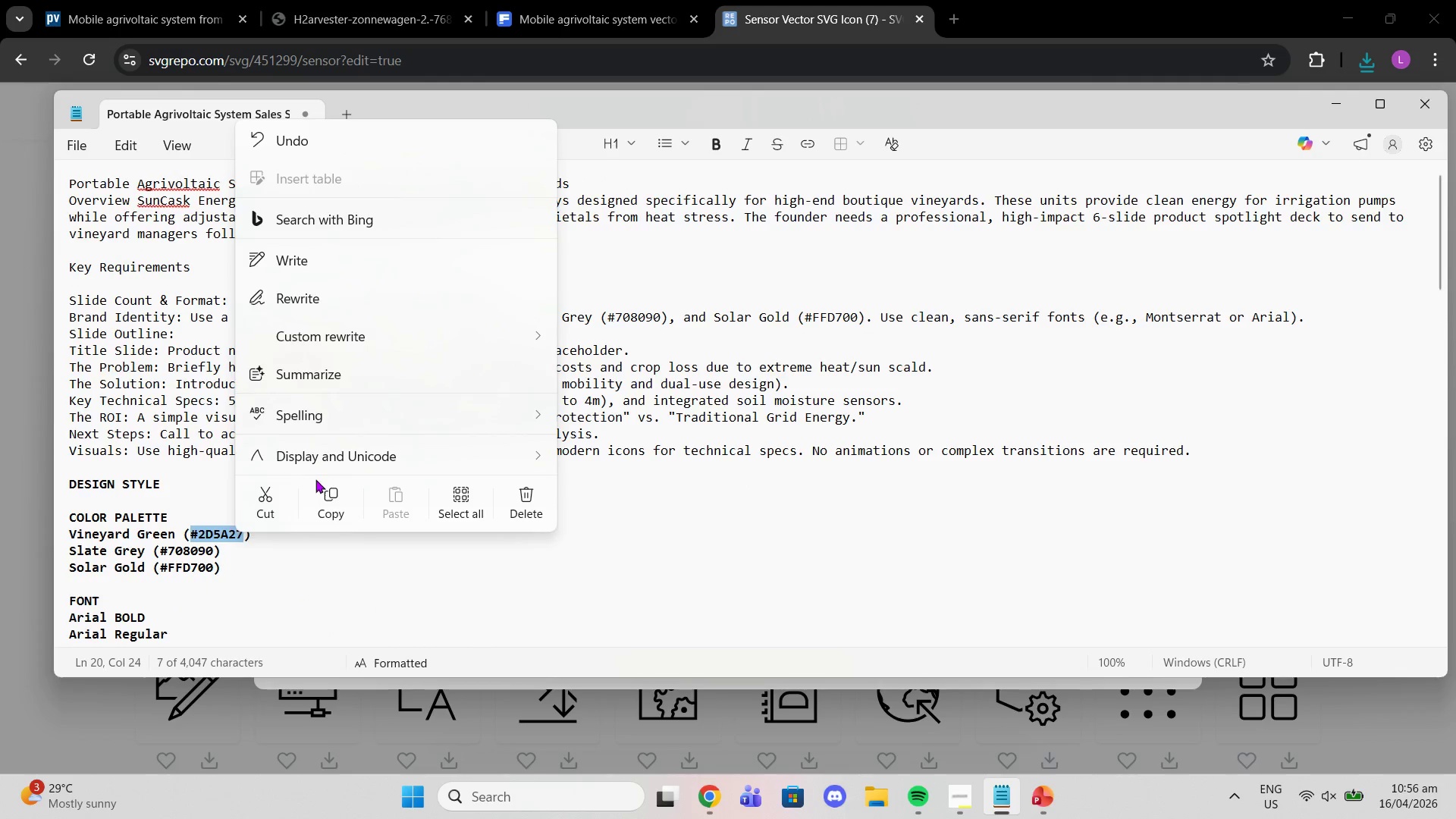 
left_click([328, 498])
 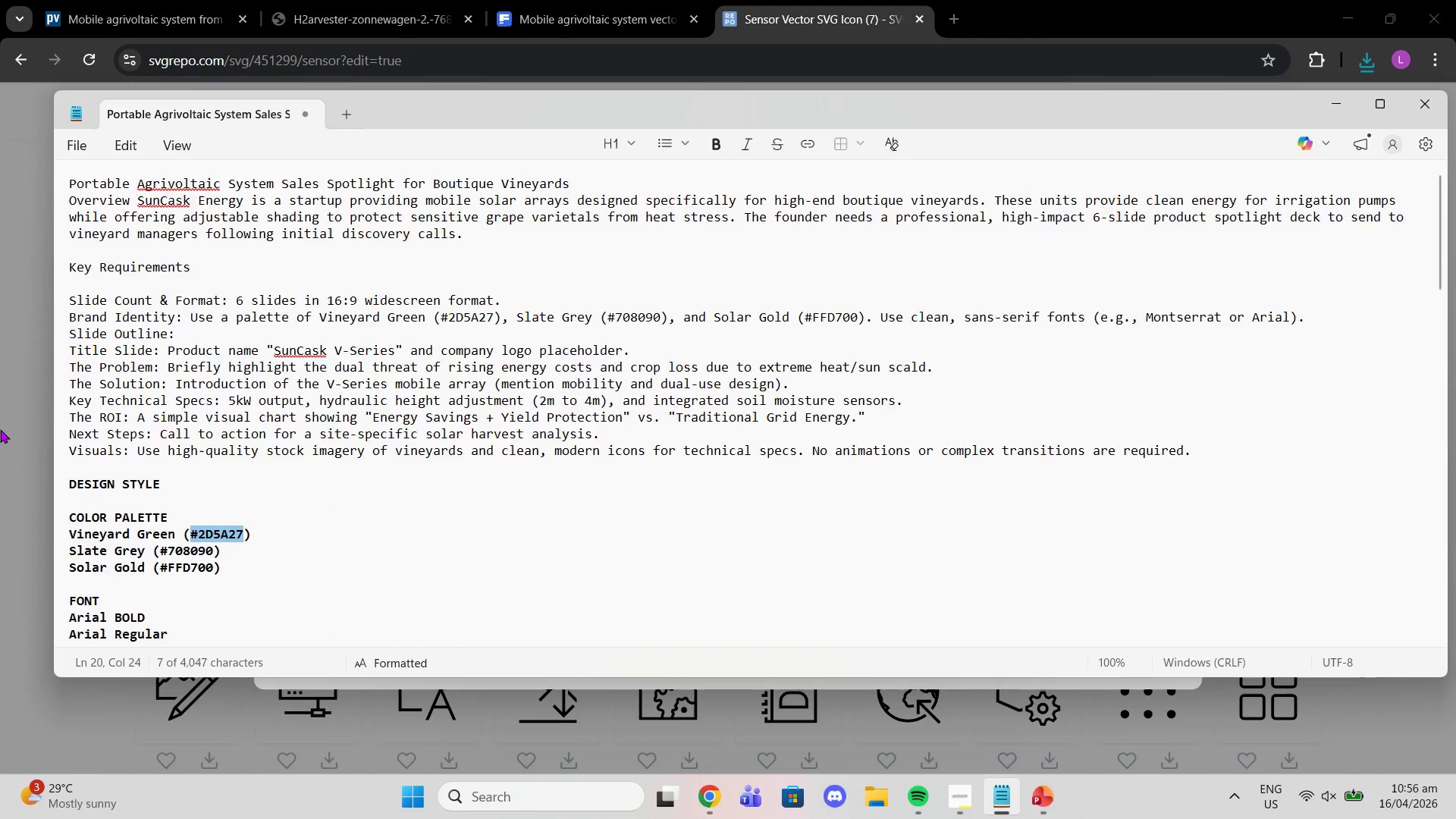 
left_click([0, 428])
 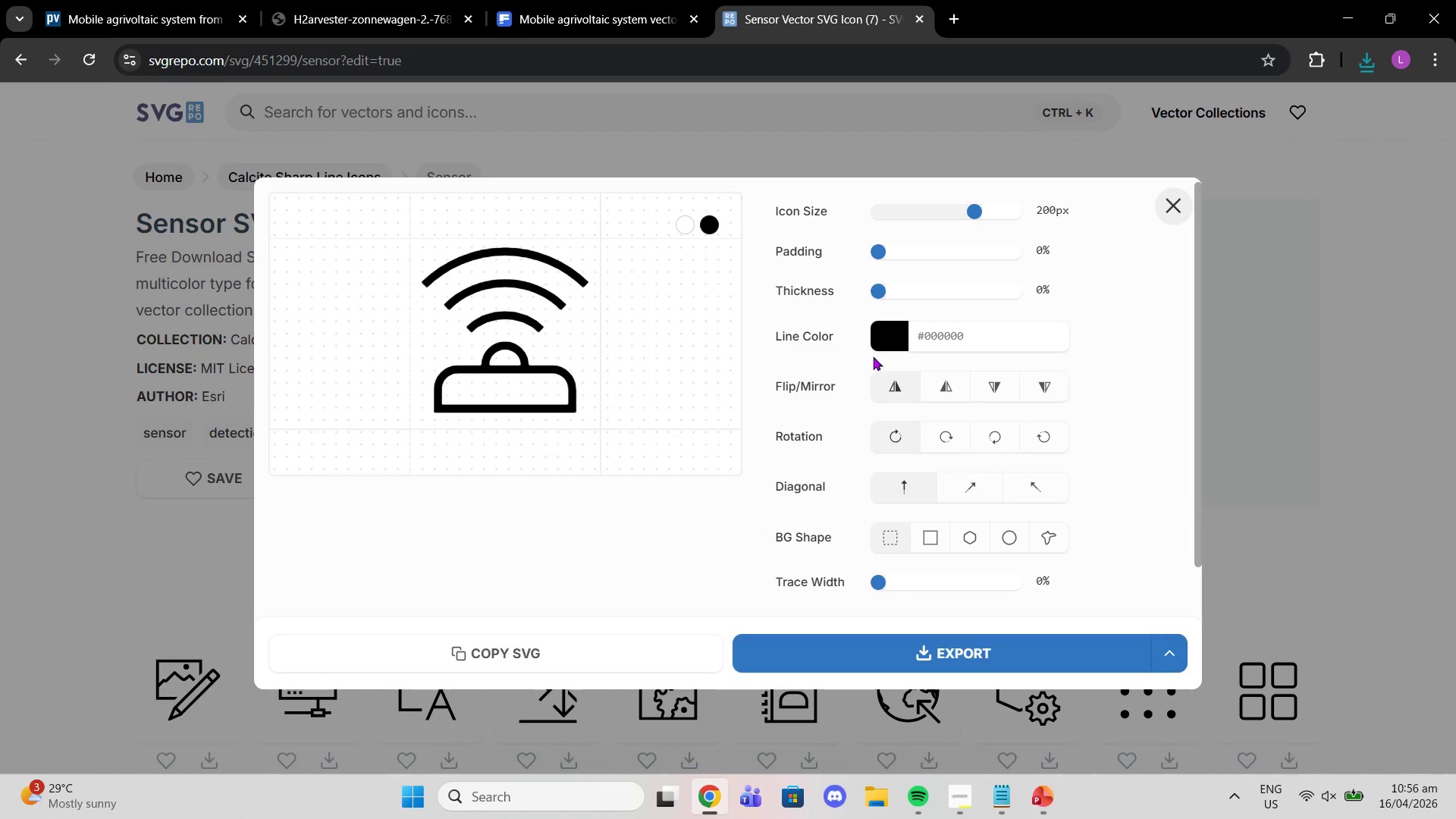 
left_click([926, 338])
 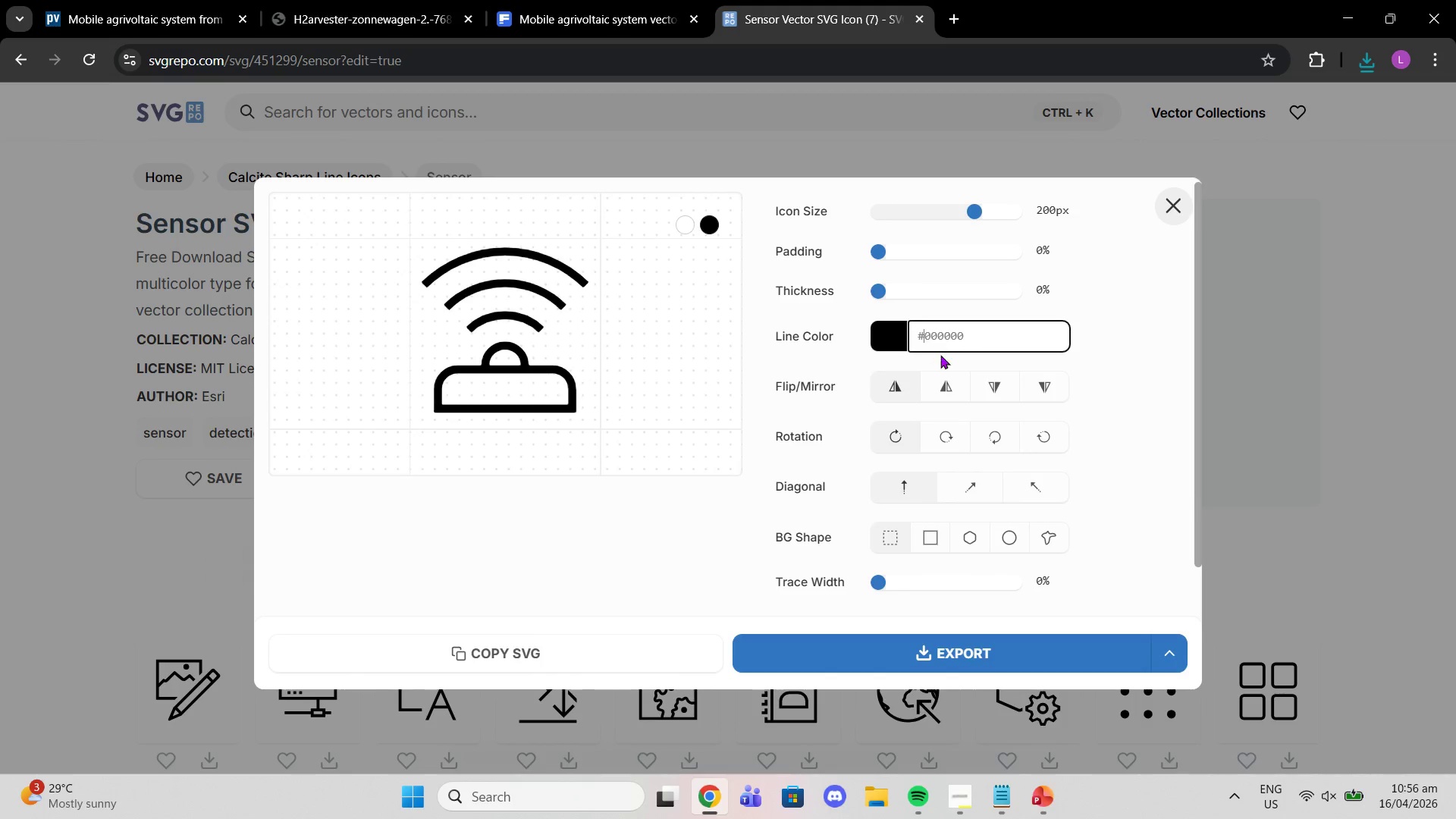 
key(Control+V)
 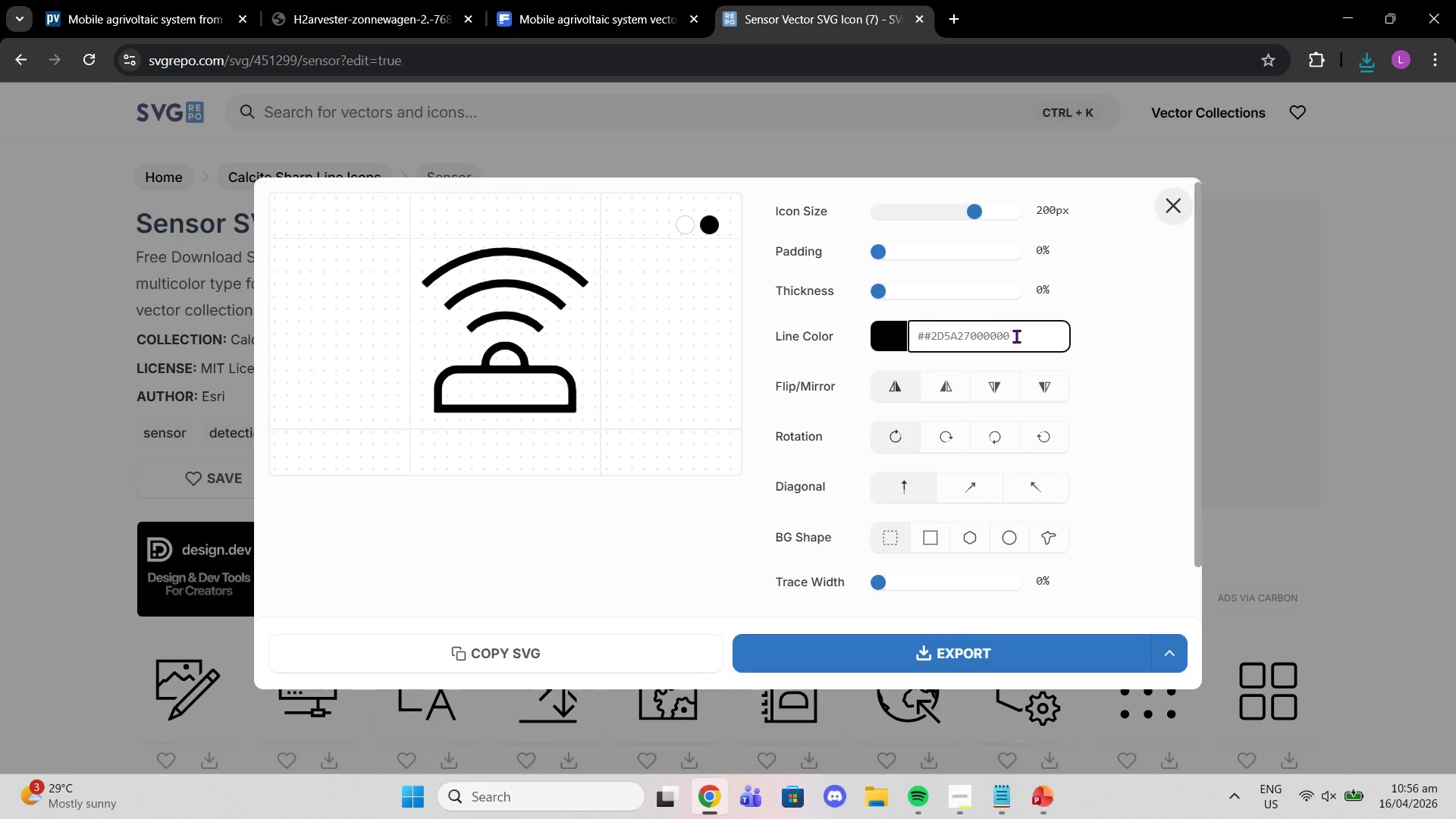 
left_click_drag(start_coordinate=[1027, 331], to_coordinate=[972, 331])
 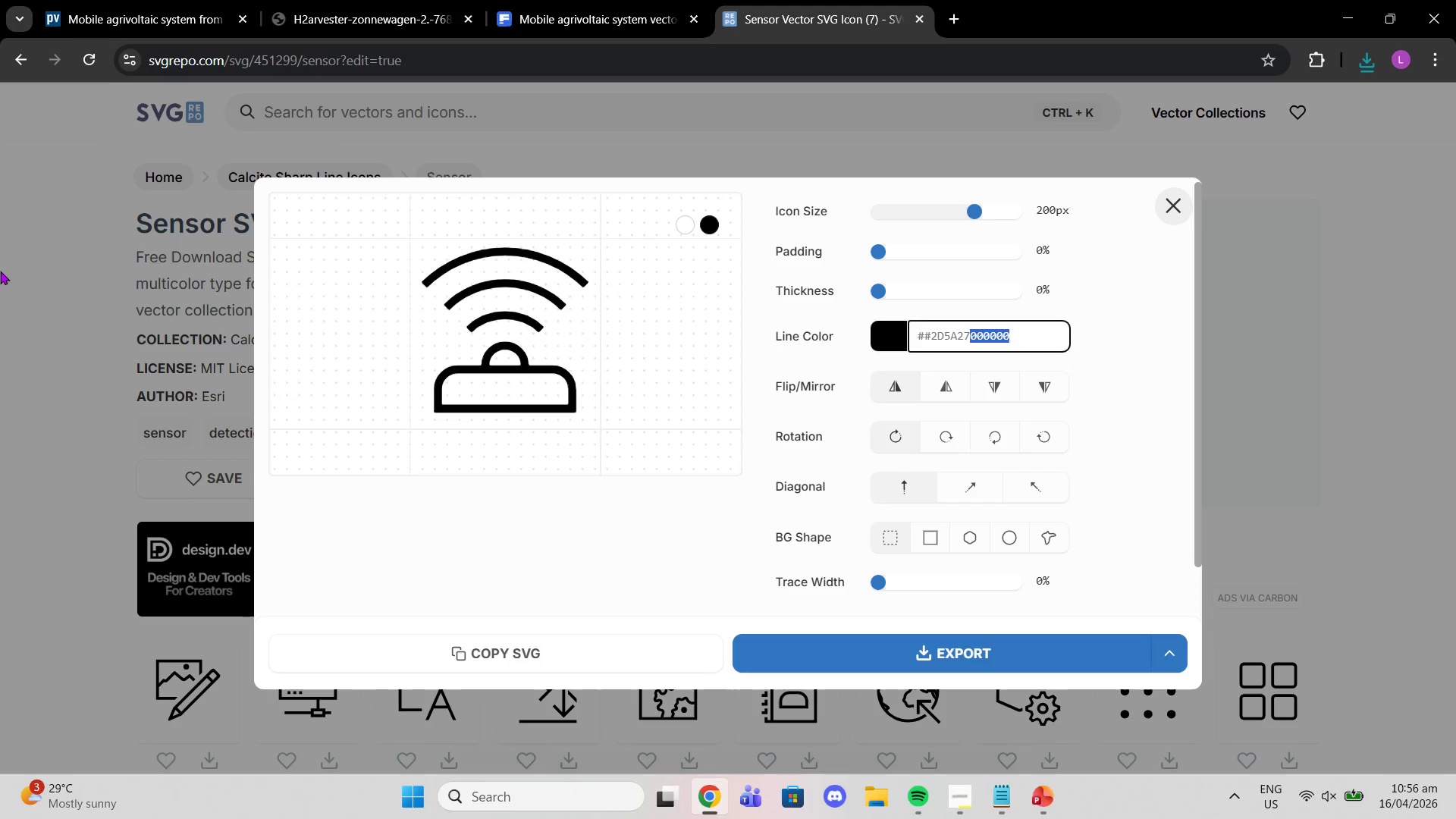 
key(Backspace)
 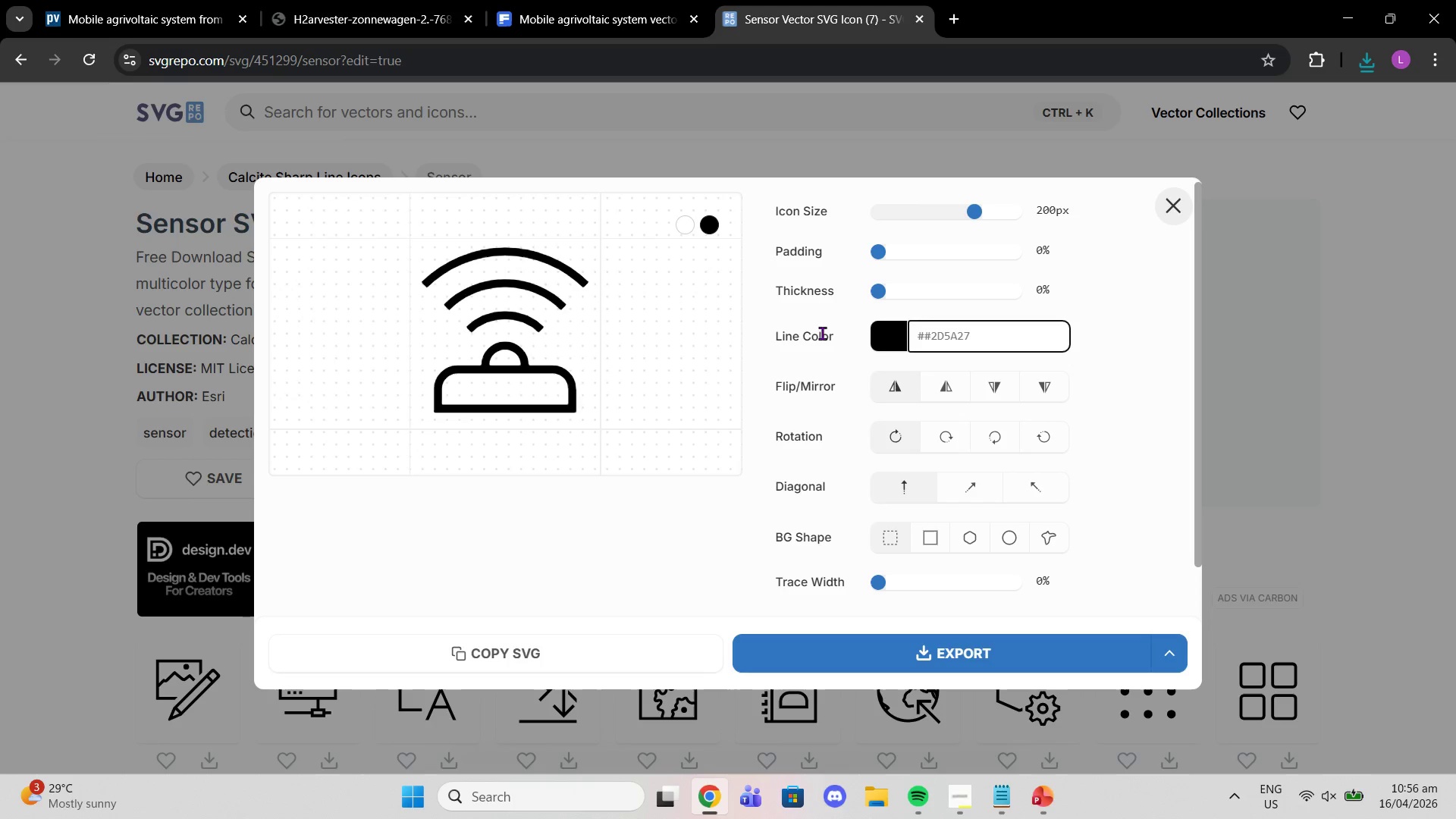 
left_click([934, 339])
 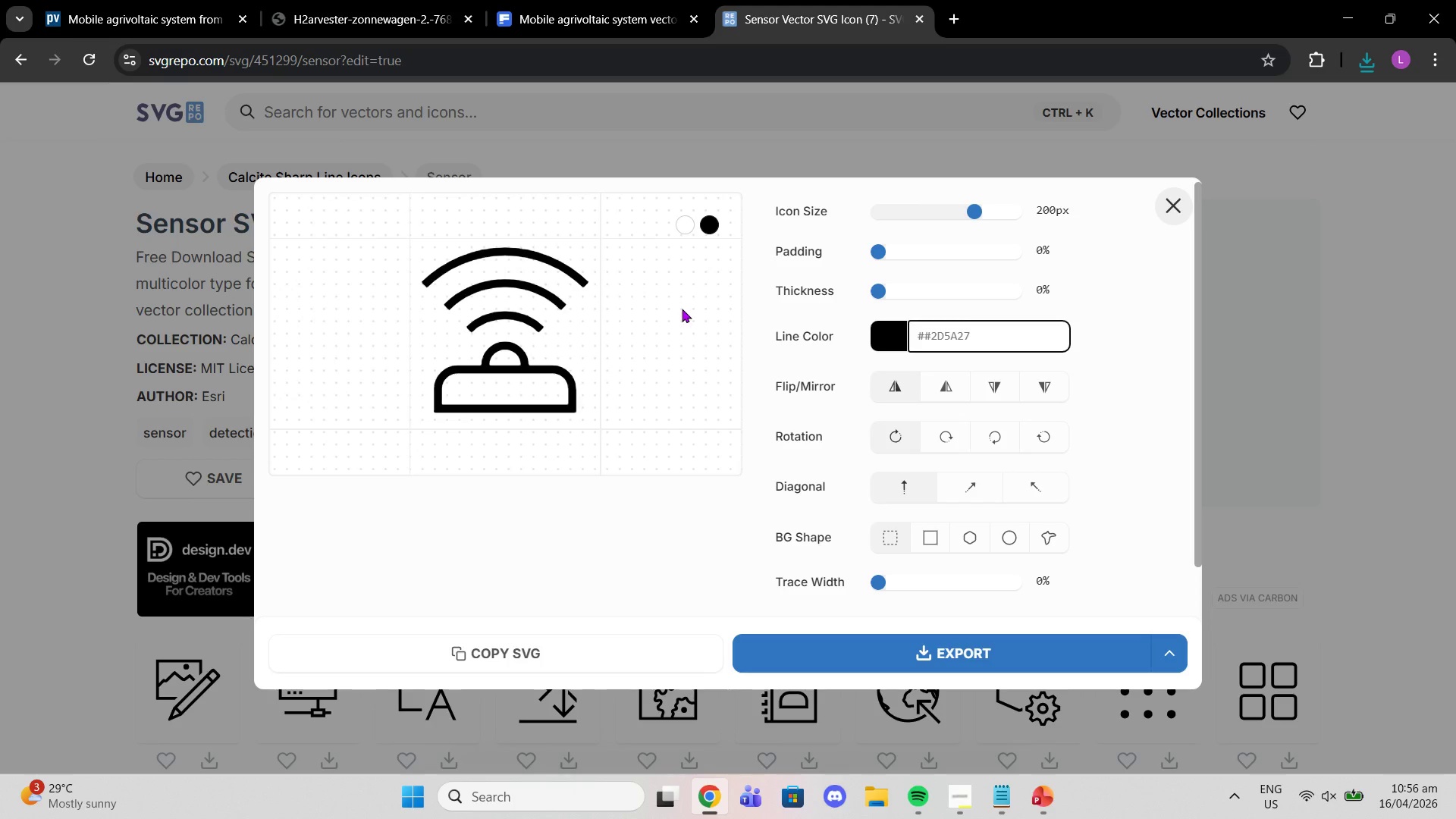 
key(Backspace)
 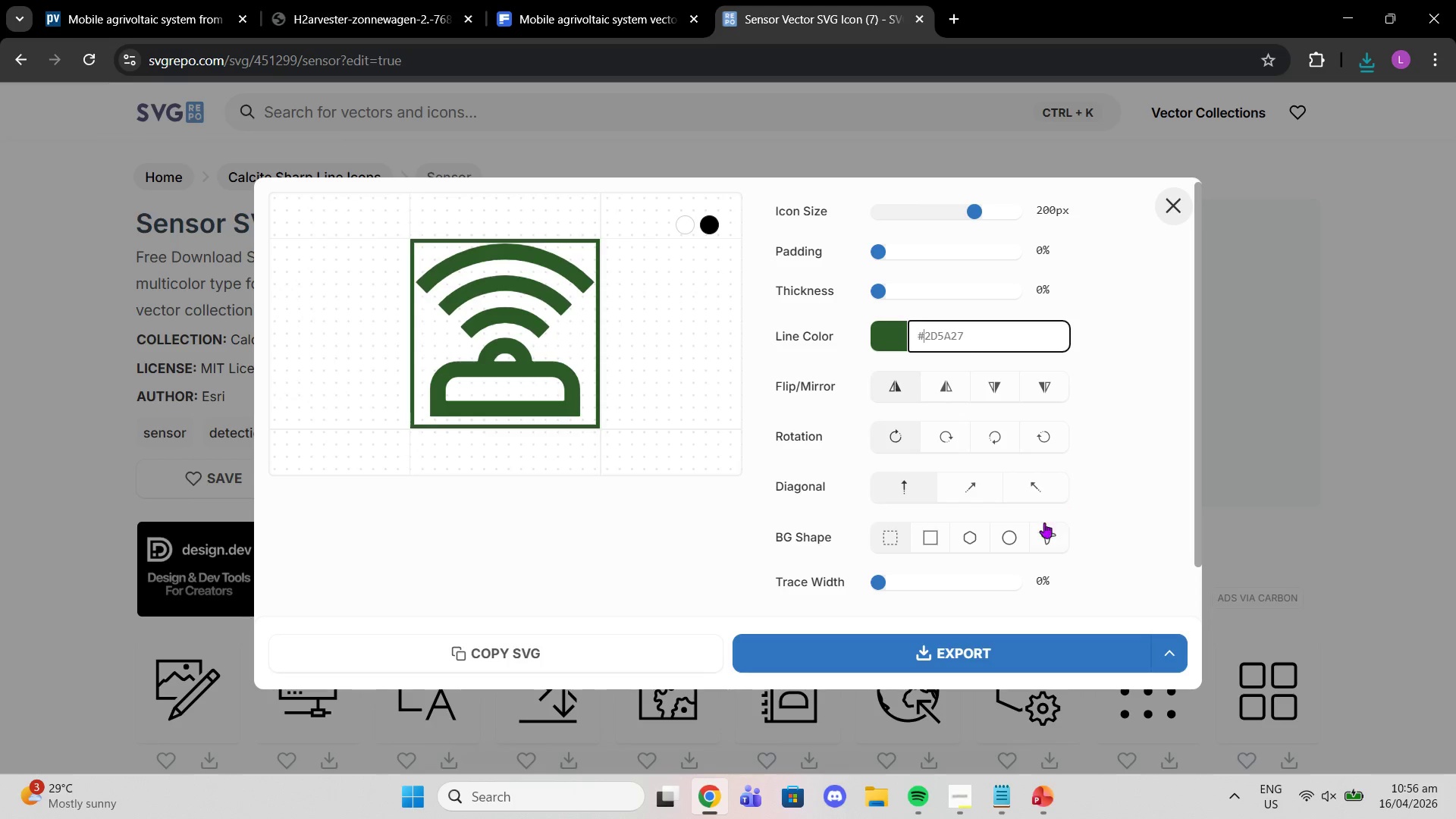 
wait(7.14)
 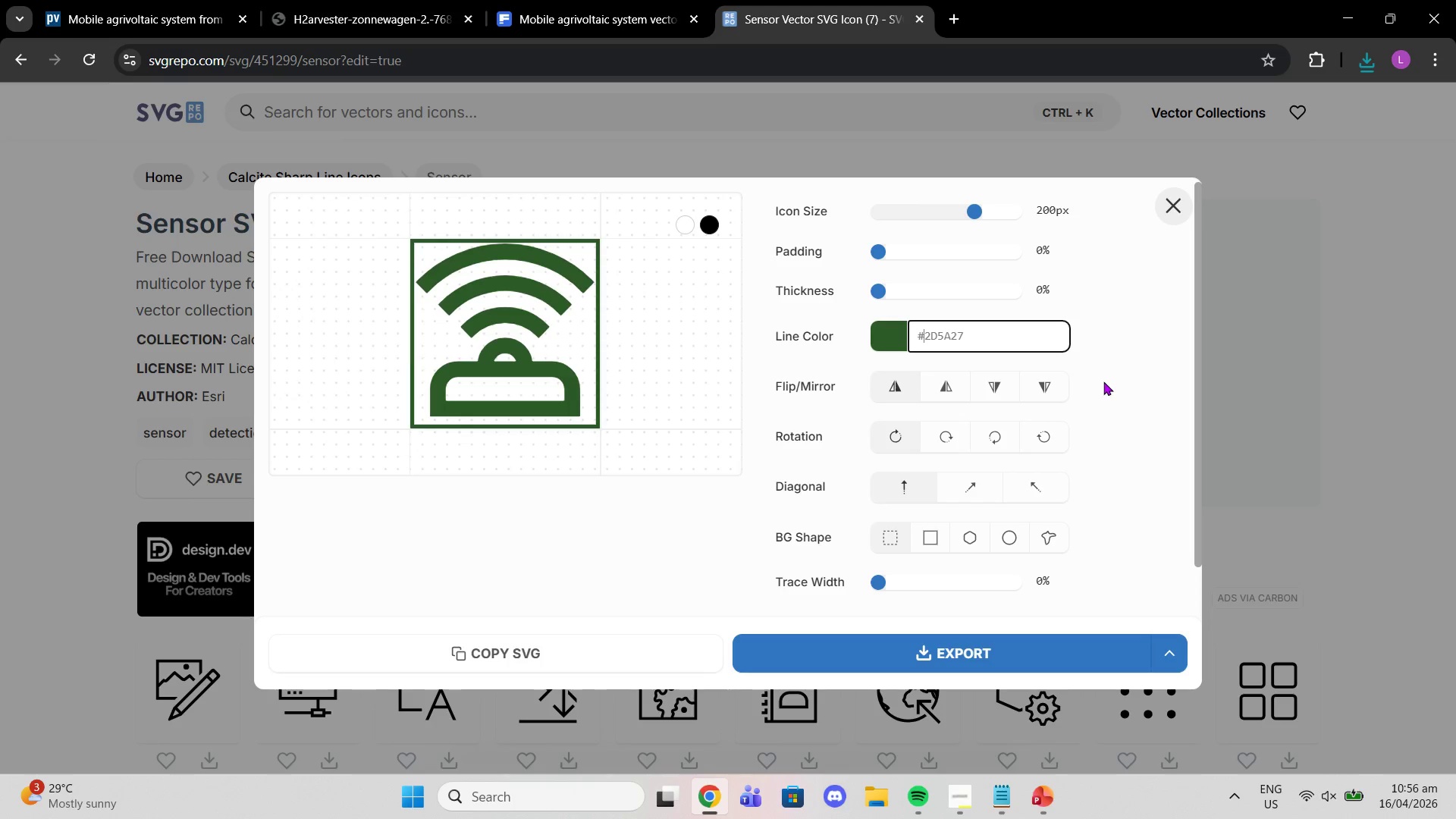 
left_click([1082, 496])
 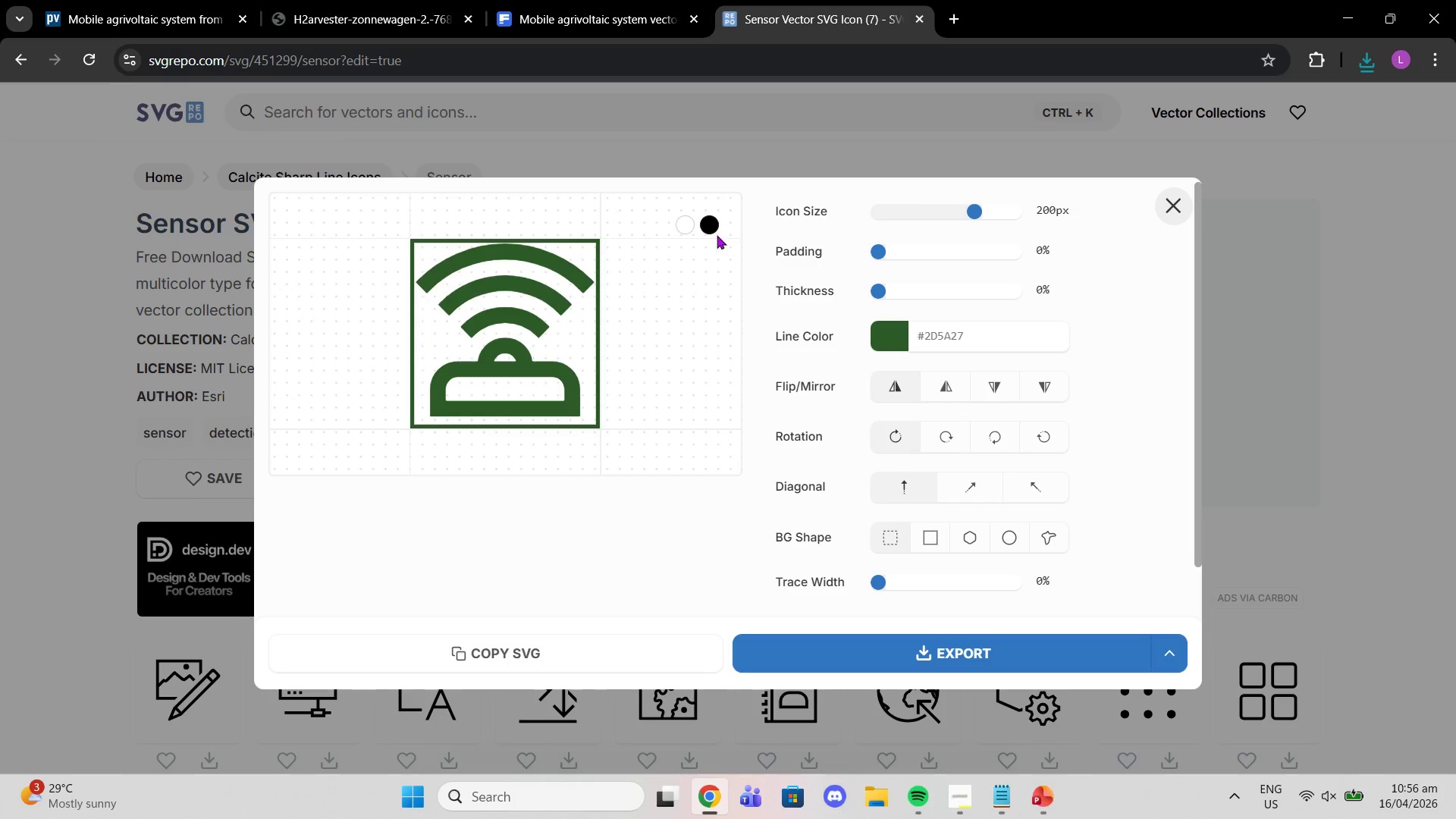 
left_click([683, 228])
 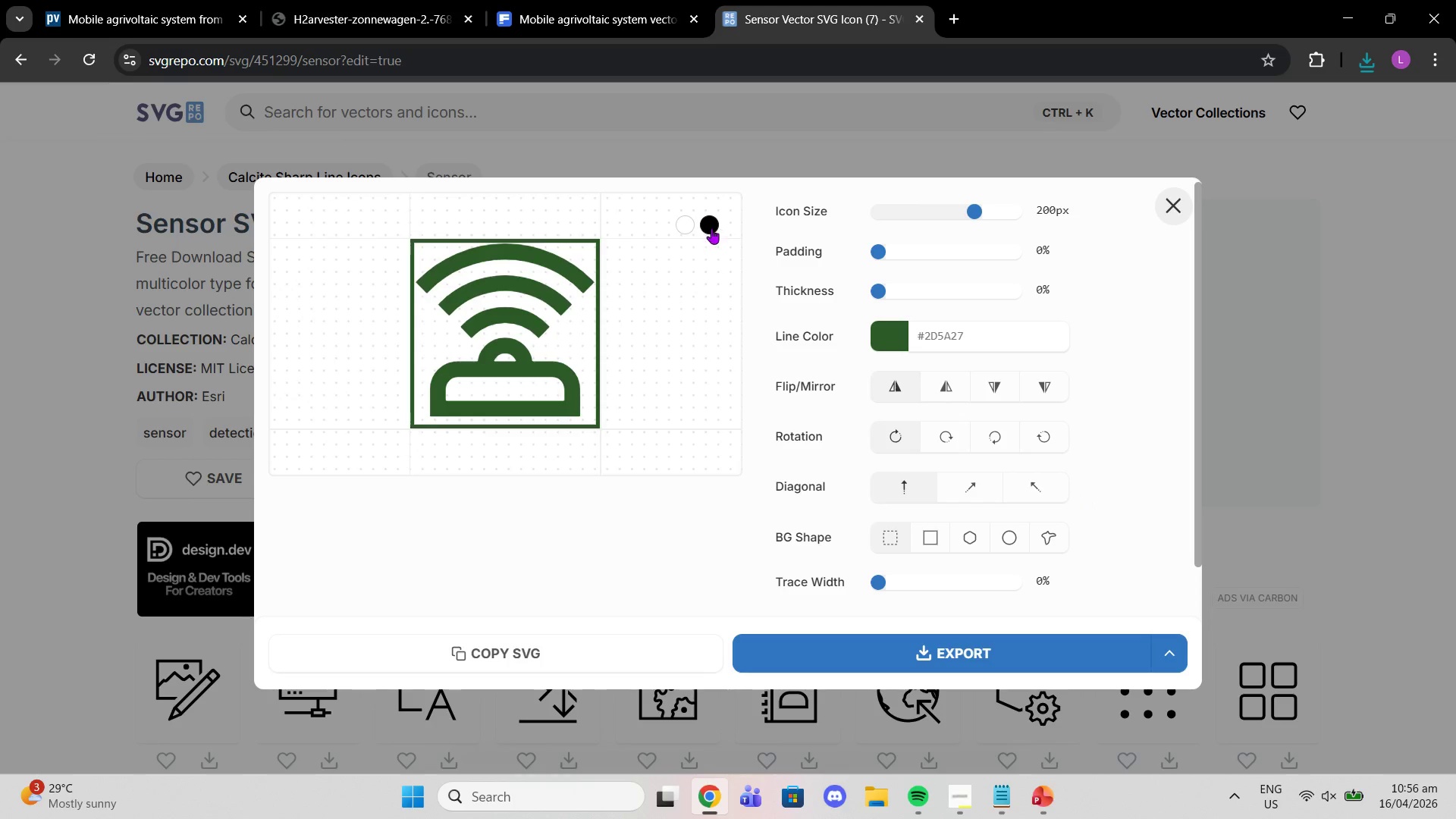 
left_click([711, 228])
 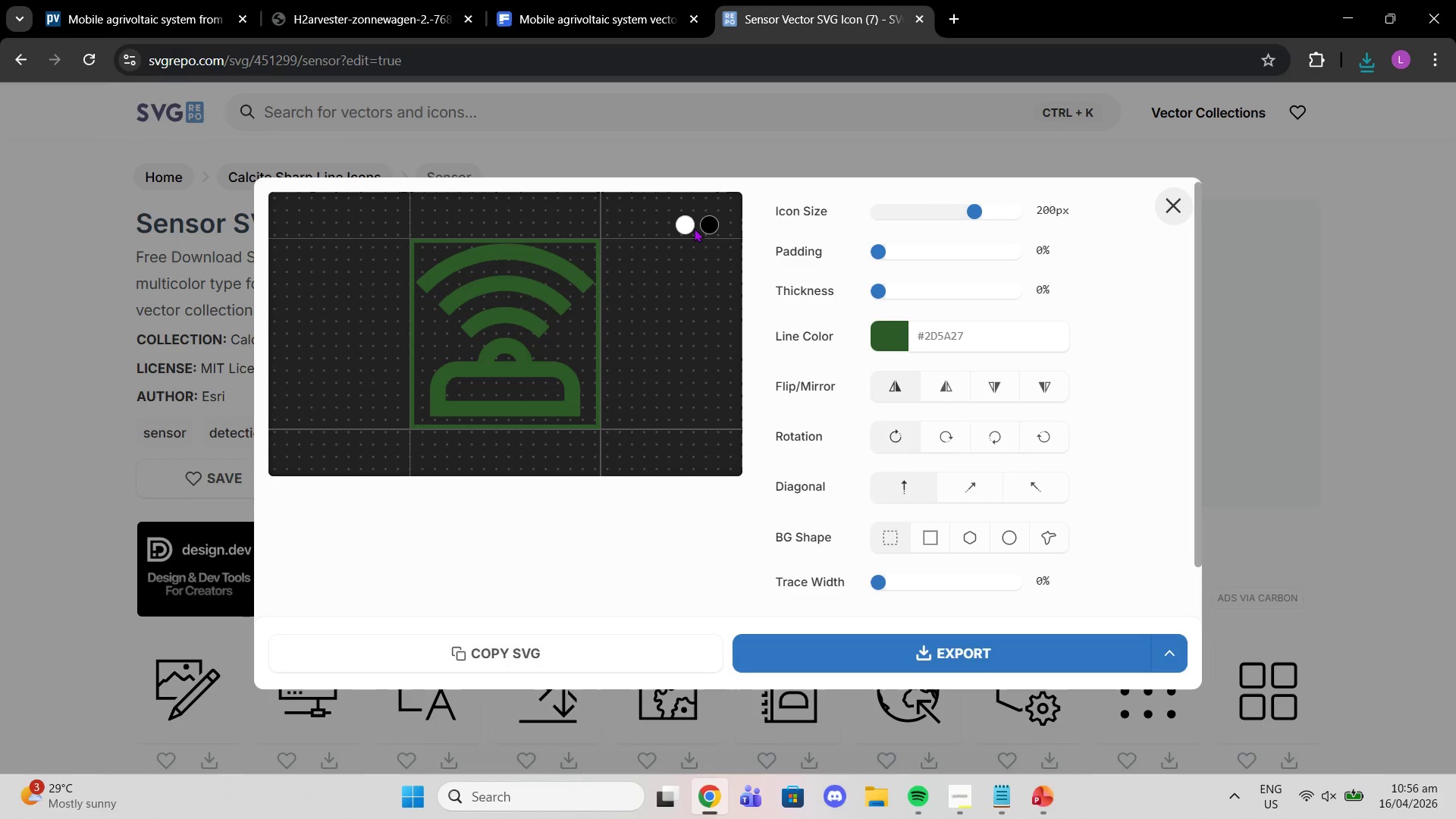 
left_click([689, 228])
 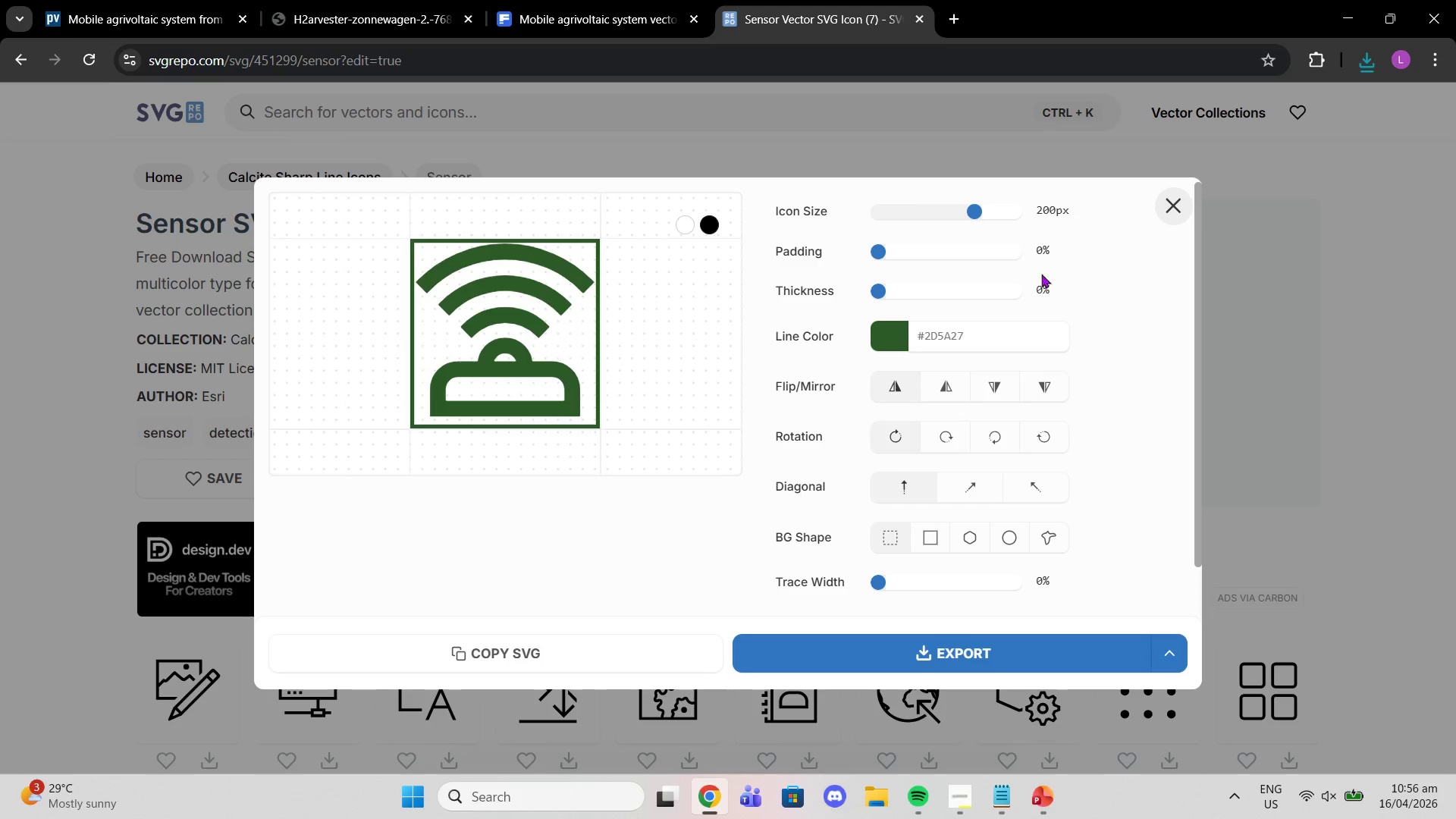 
left_click_drag(start_coordinate=[969, 215], to_coordinate=[990, 216])
 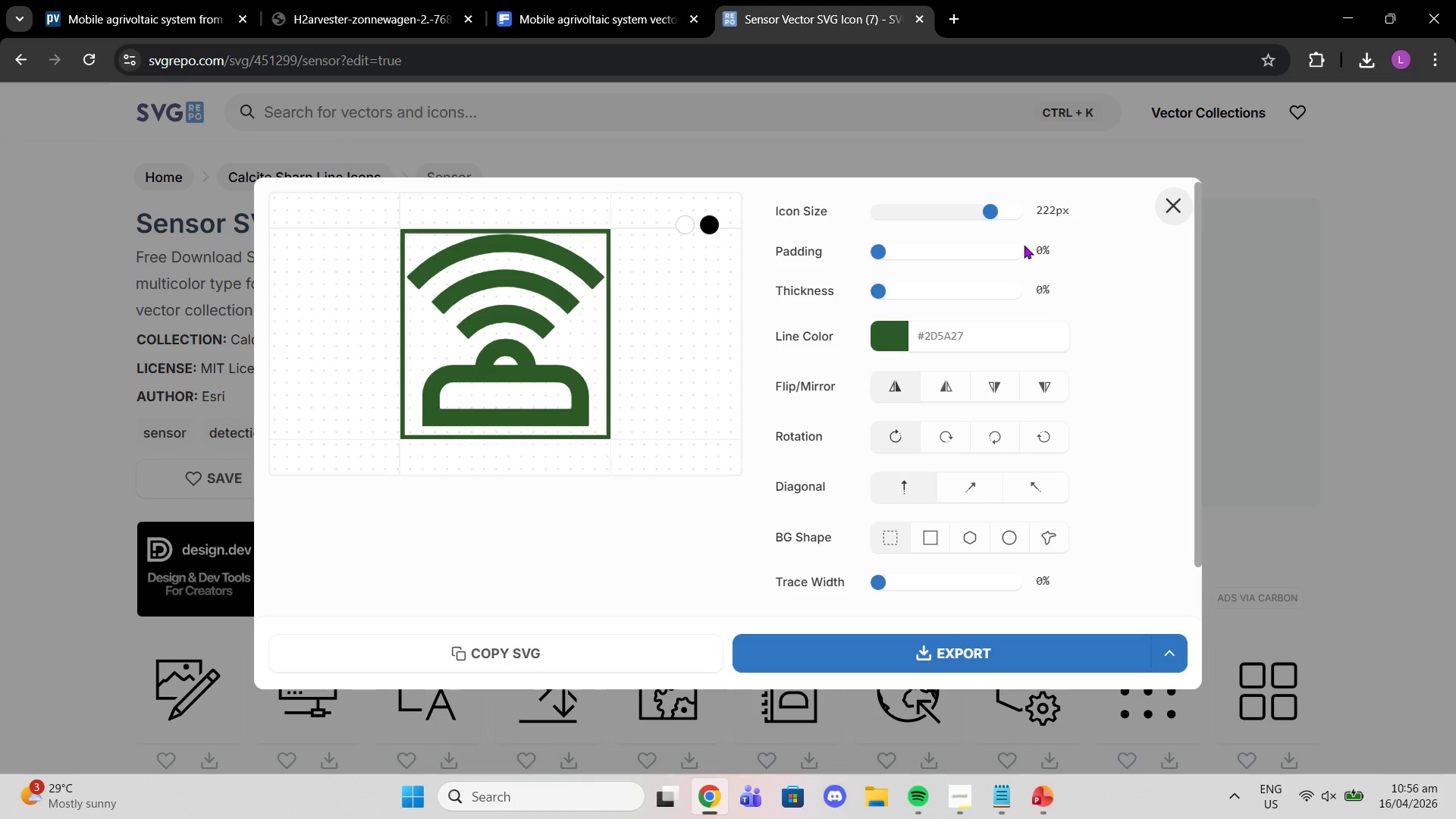 
key(Control+Z)
 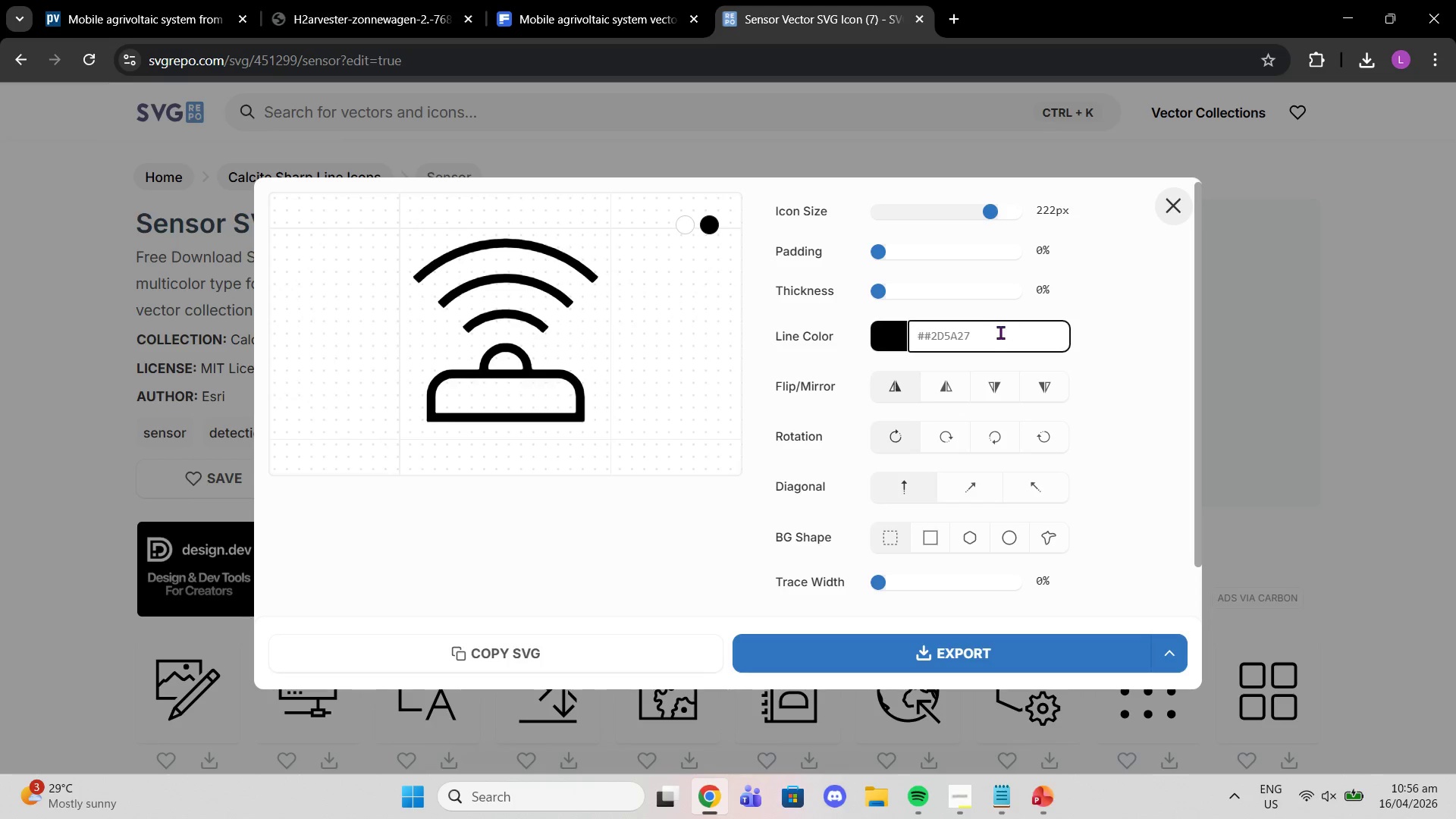 
left_click_drag(start_coordinate=[990, 331], to_coordinate=[833, 337])
 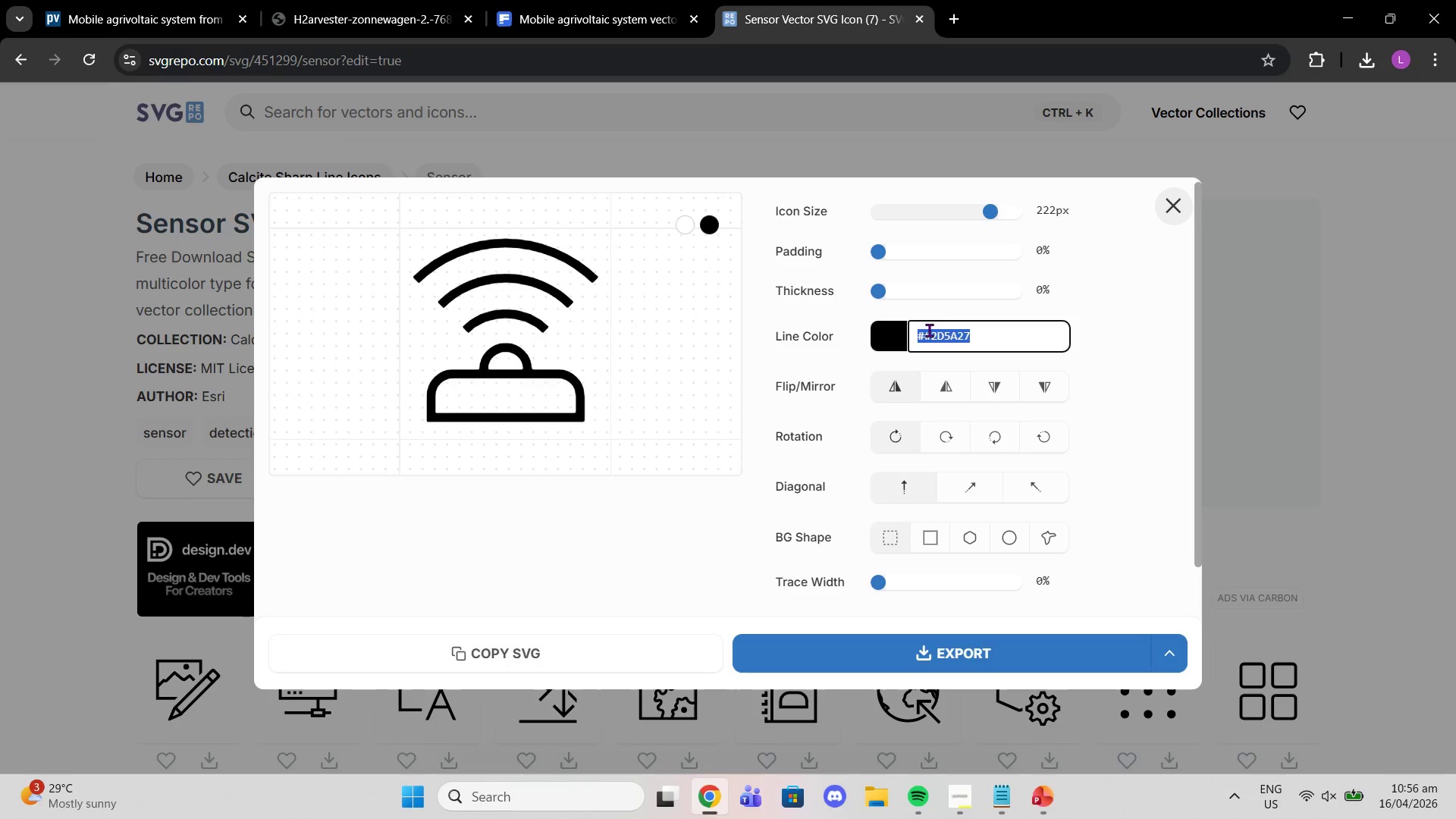 
left_click([929, 330])
 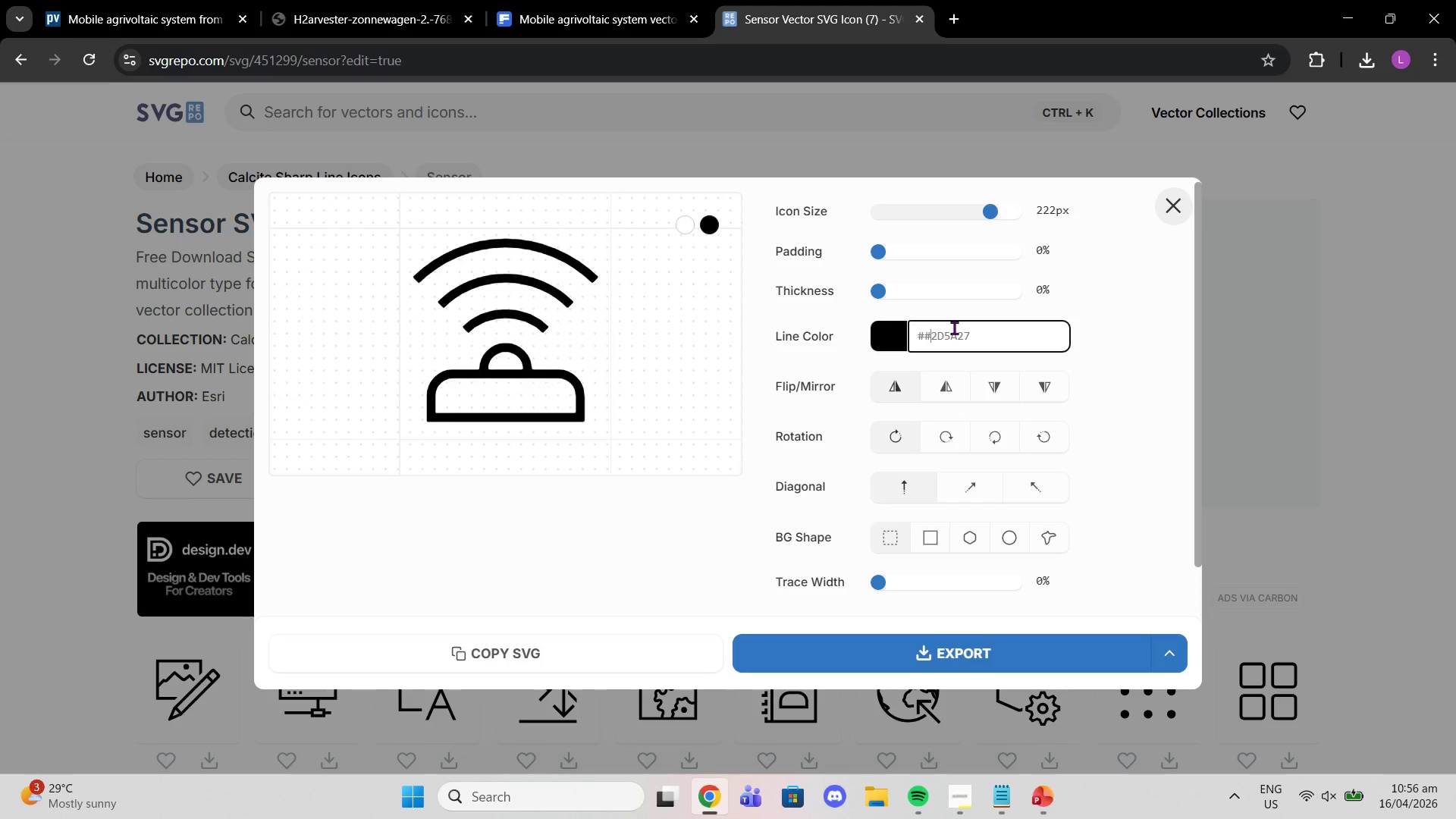 
key(Backspace)
 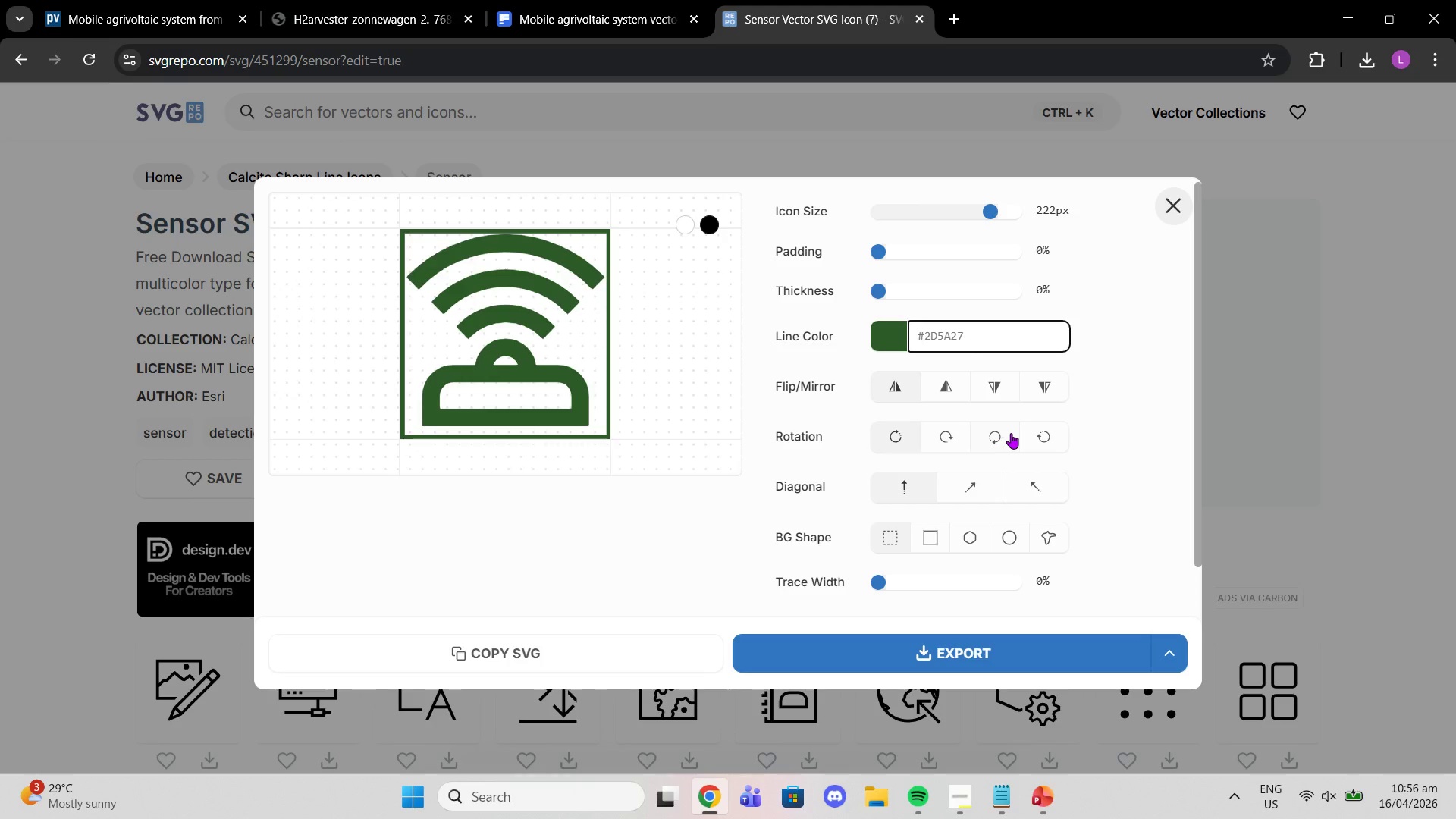 
left_click([1038, 438])
 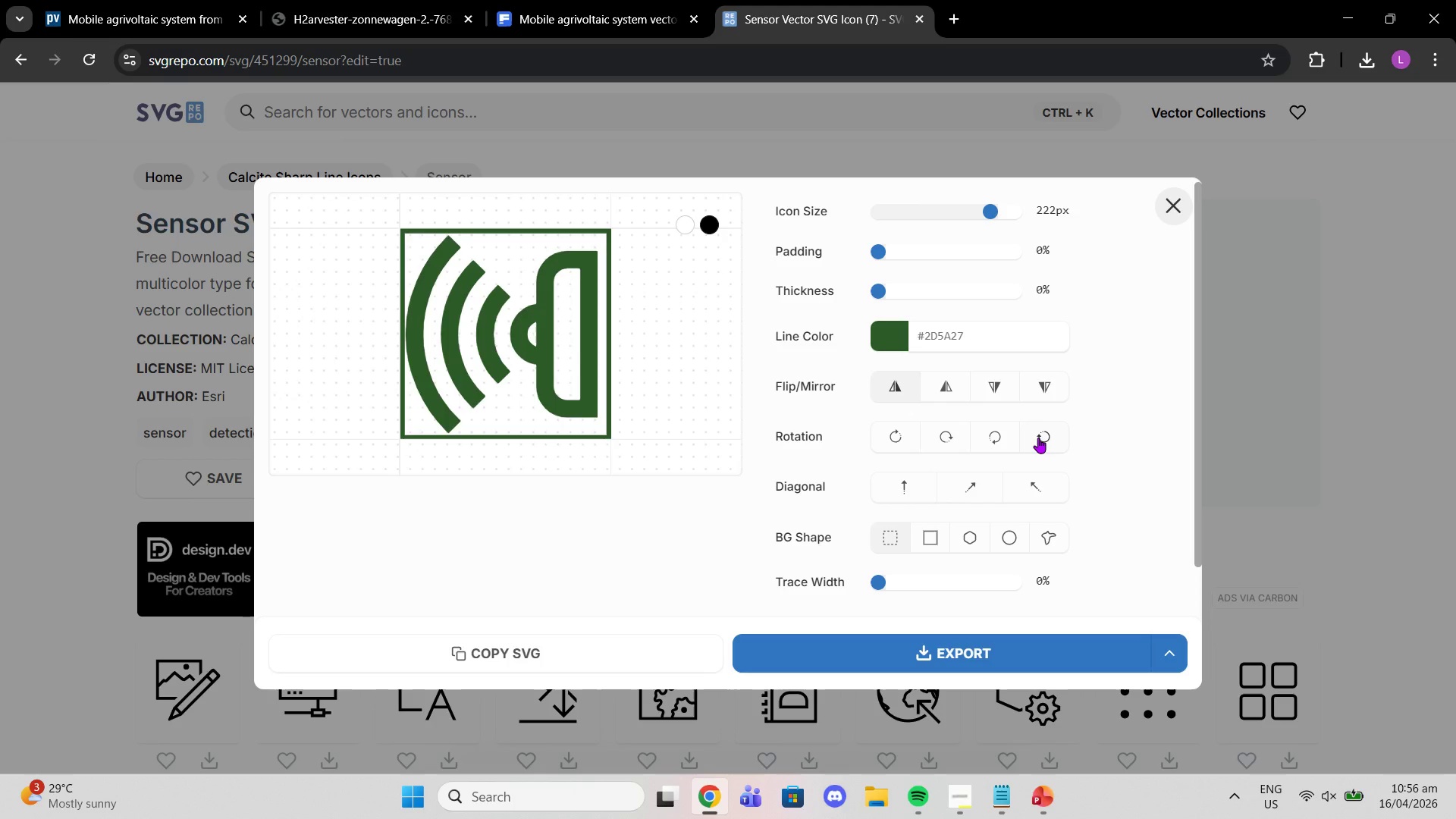 
left_click([1038, 438])
 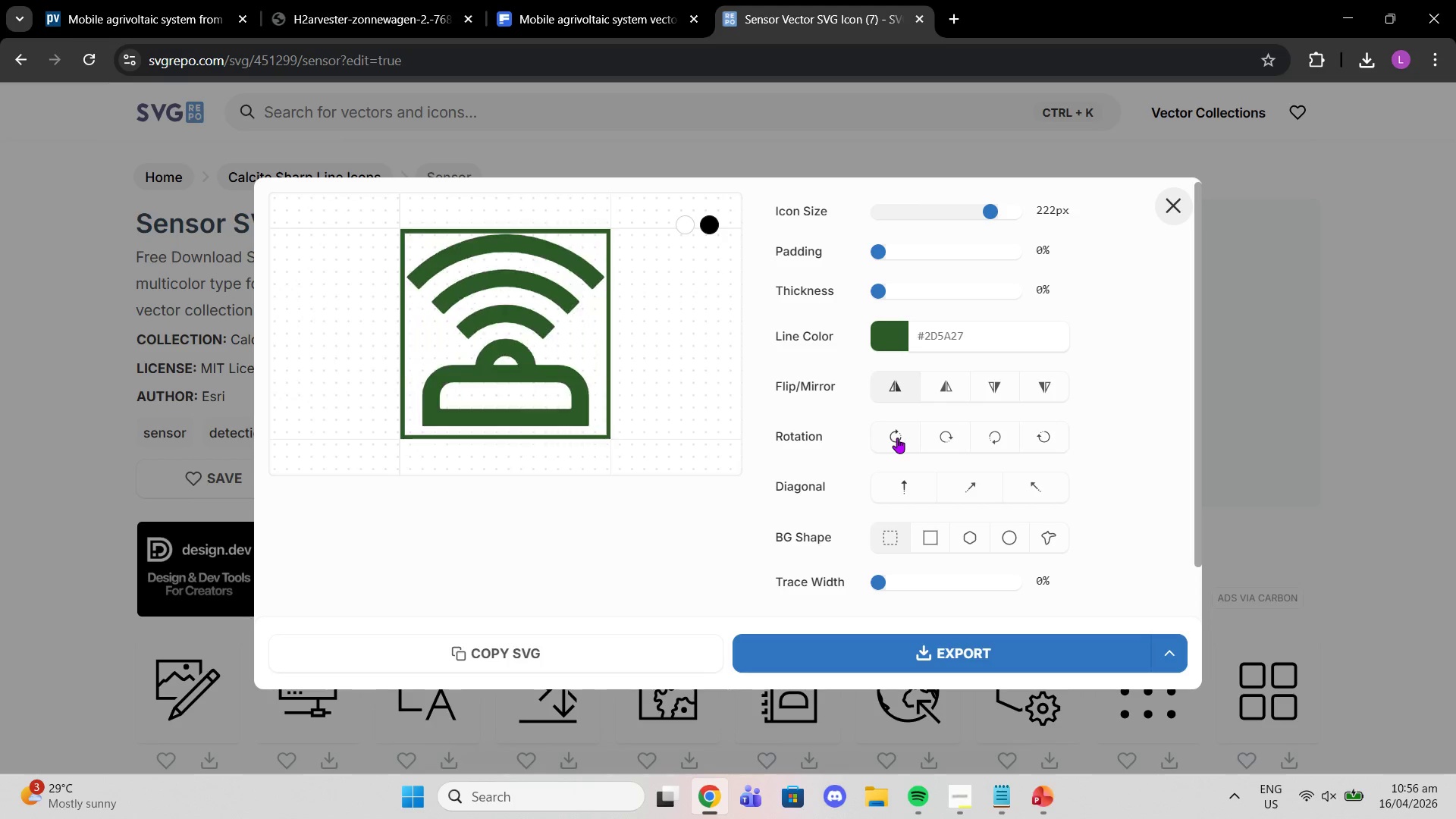 
double_click([897, 438])
 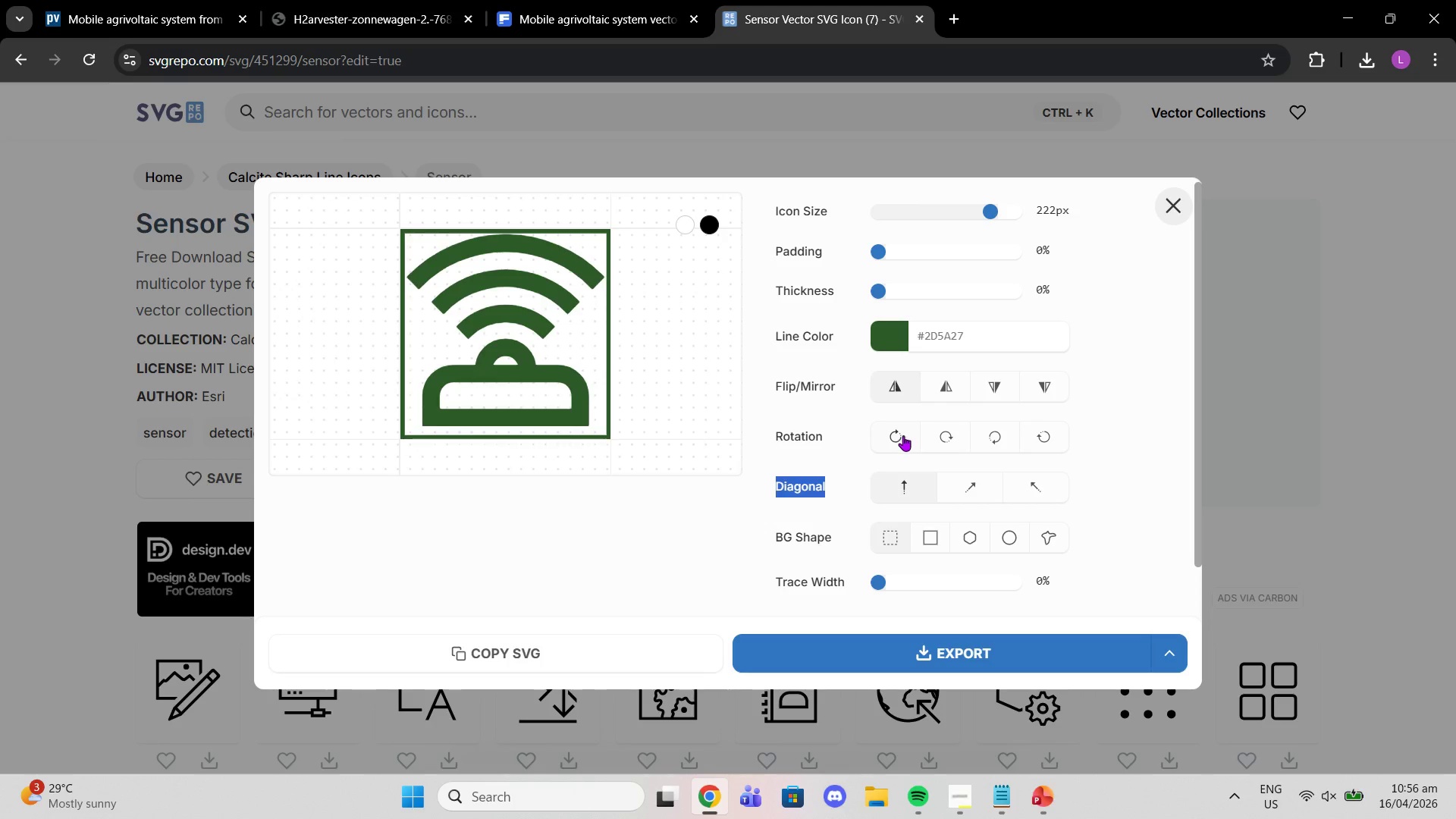 
left_click([904, 435])
 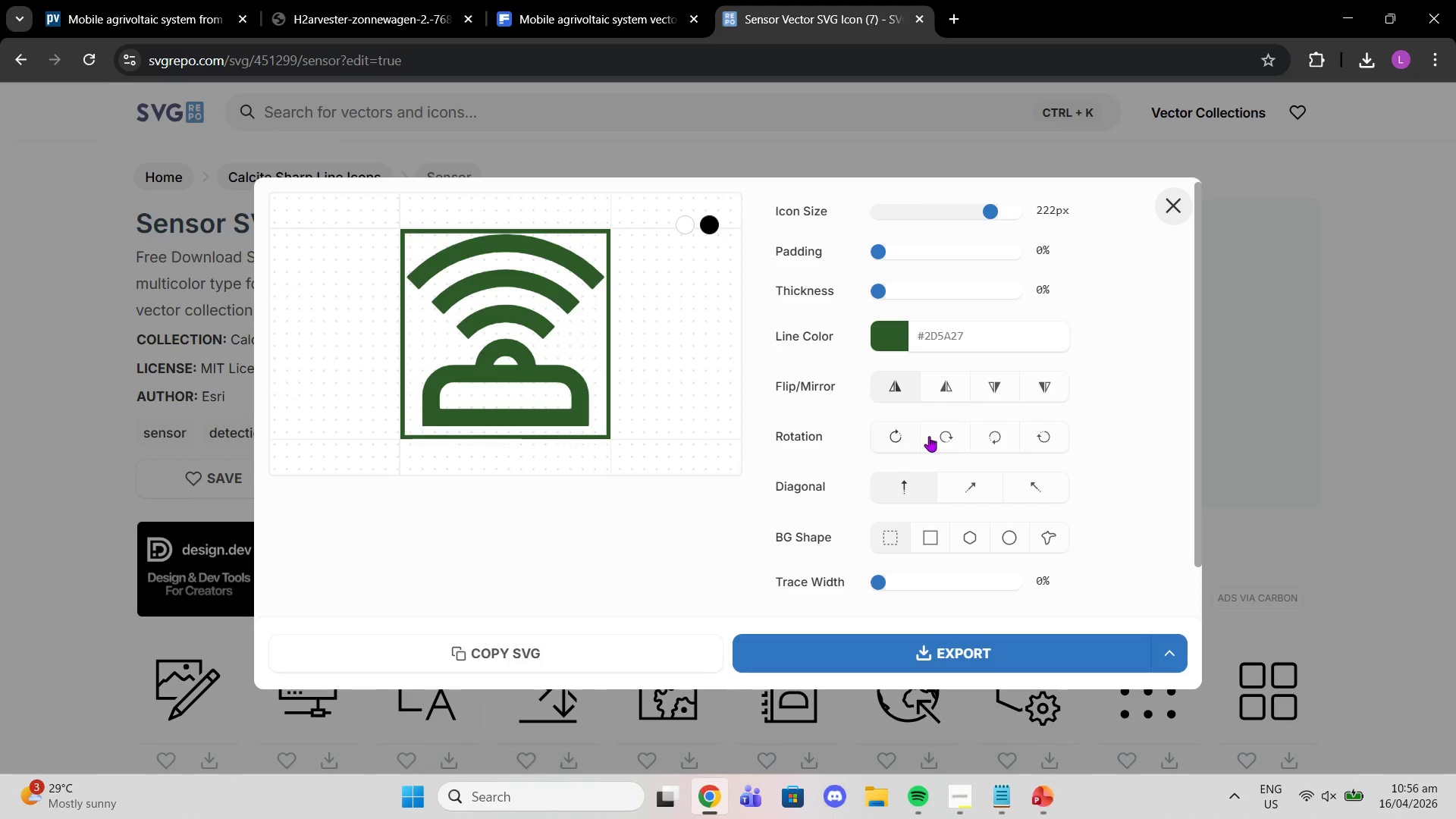 
double_click([965, 436])
 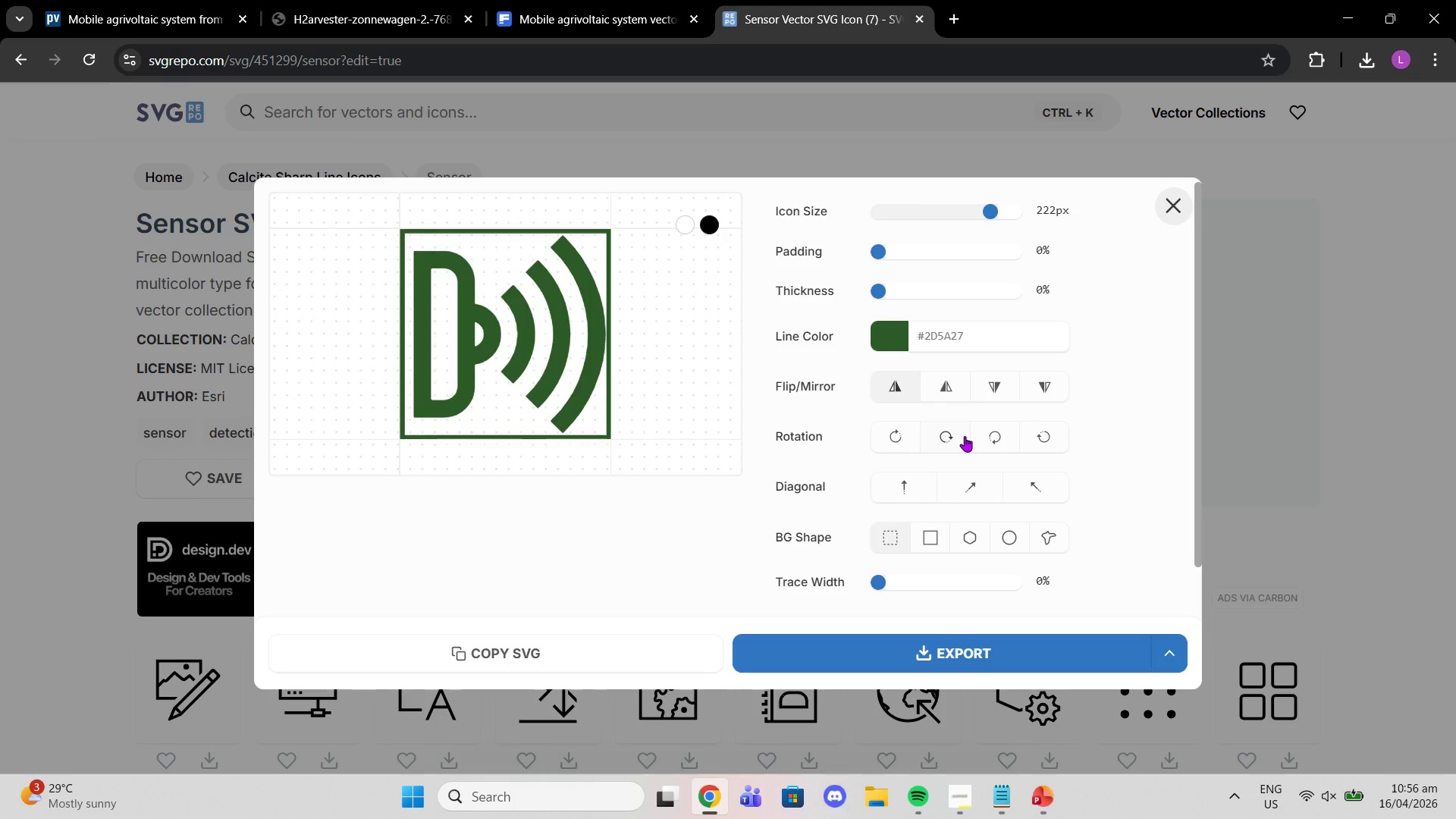 
left_click([965, 436])
 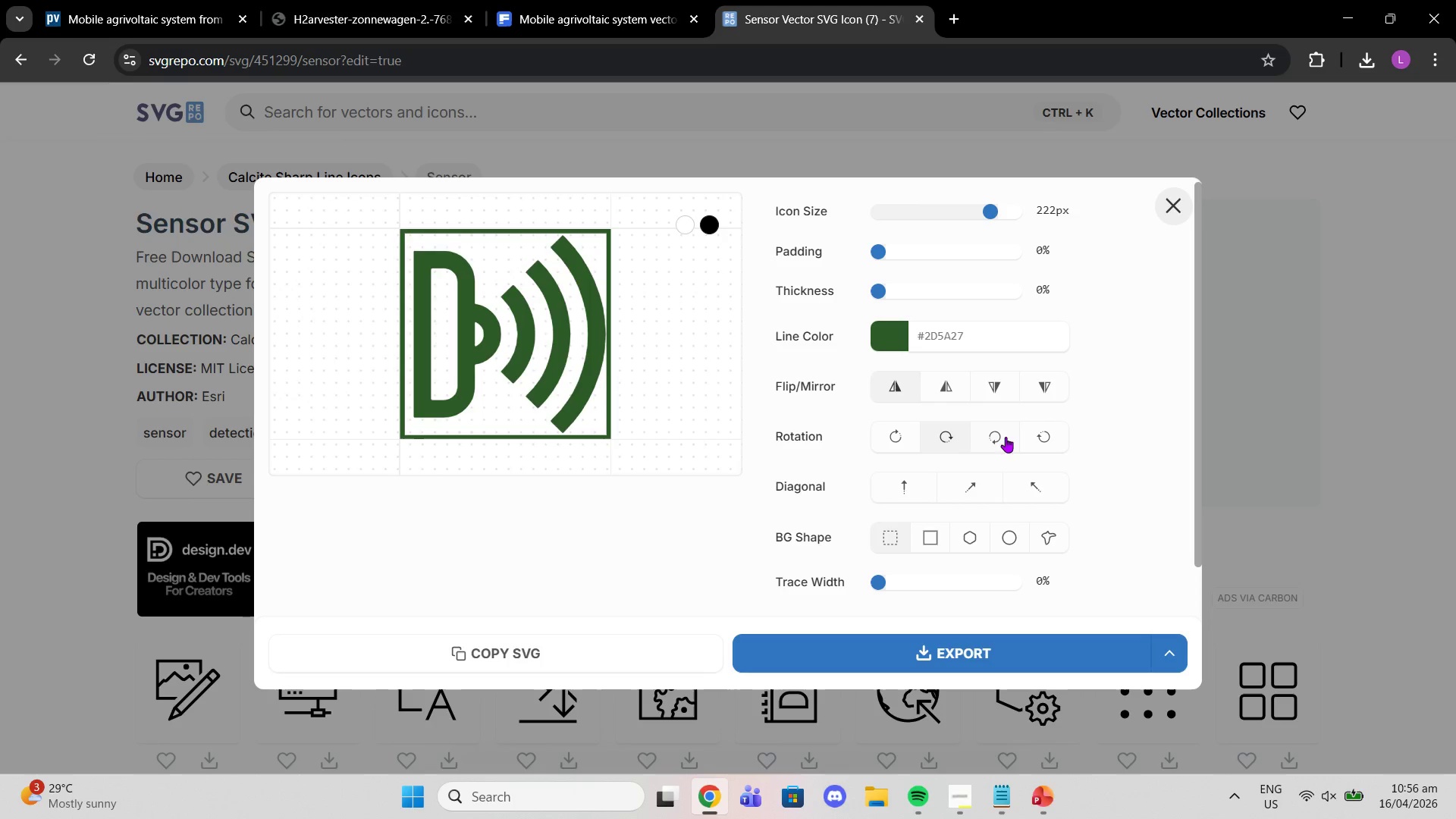 
left_click([996, 437])
 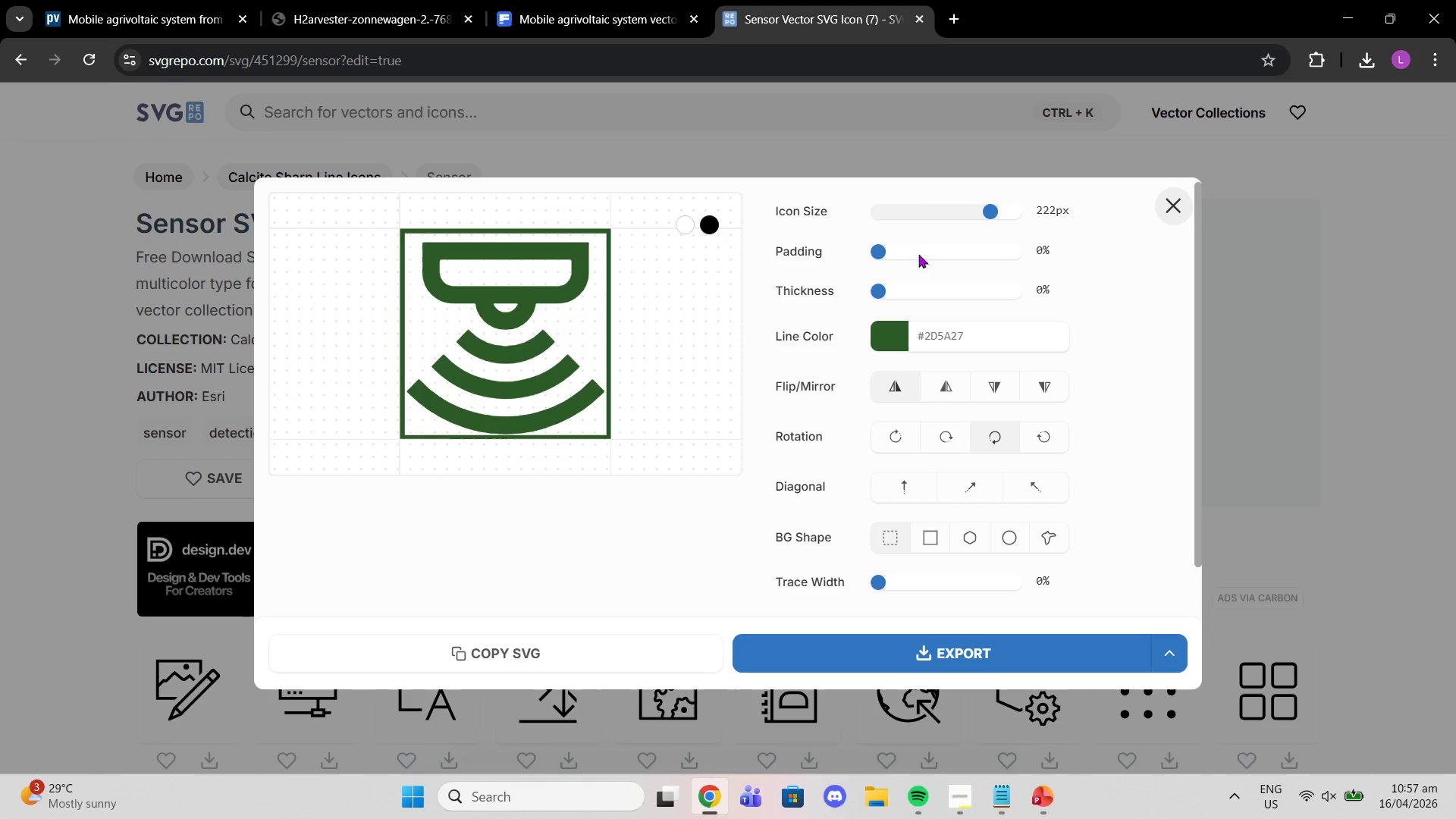 
left_click_drag(start_coordinate=[877, 251], to_coordinate=[831, 258])
 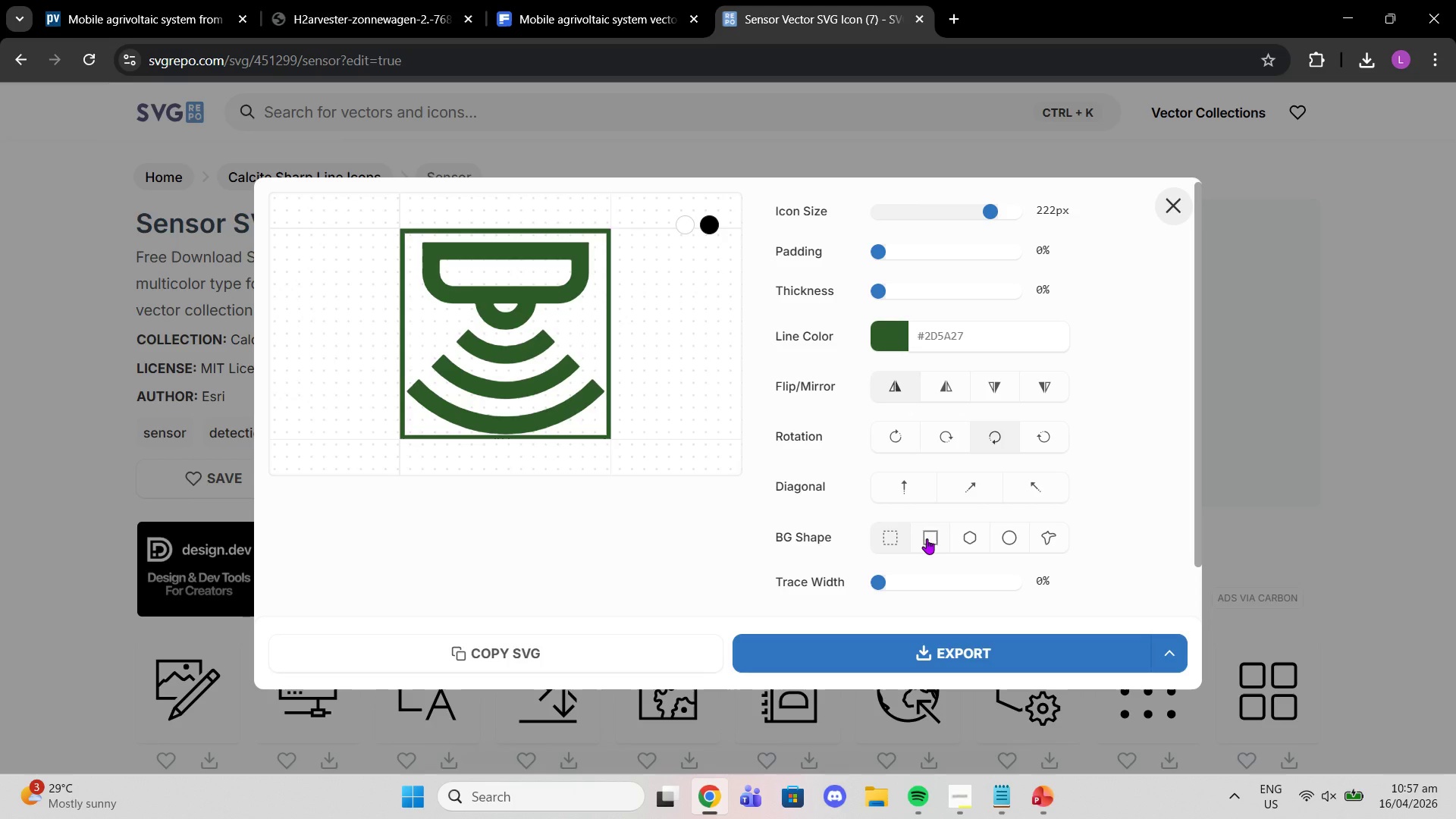 
left_click([927, 538])
 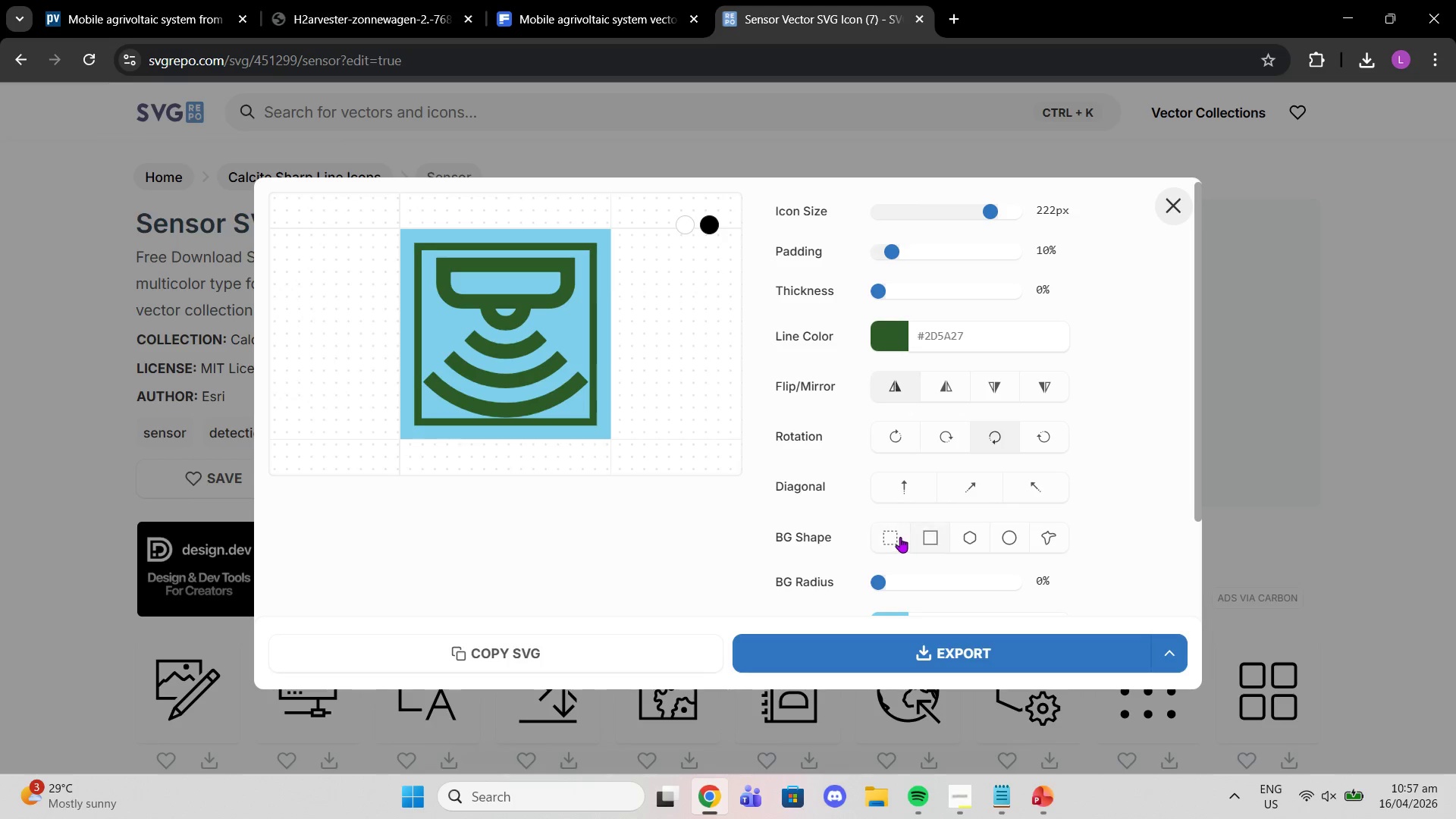 
left_click([898, 537])
 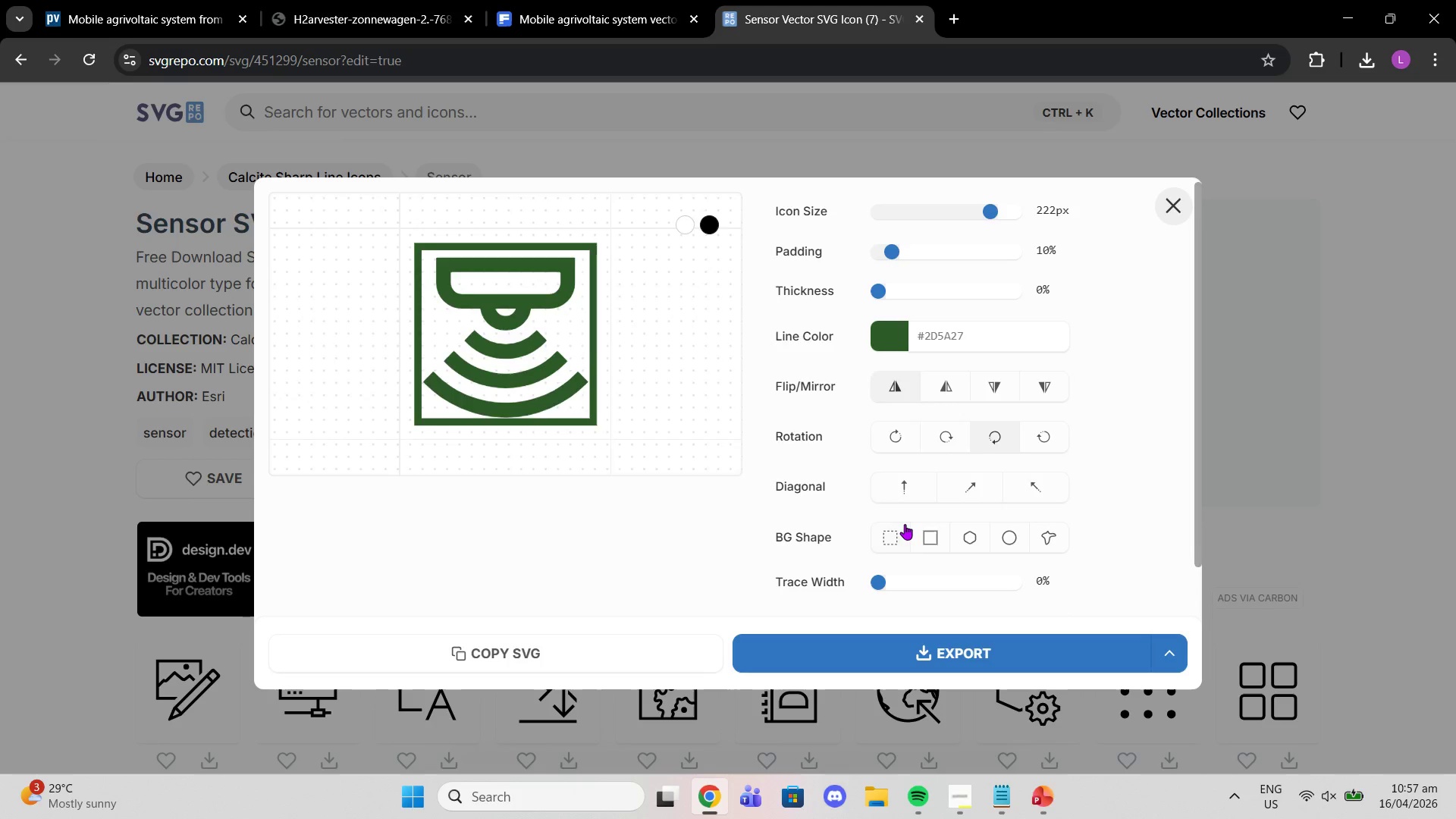 
scroll: coordinate [907, 524], scroll_direction: down, amount: 2.0
 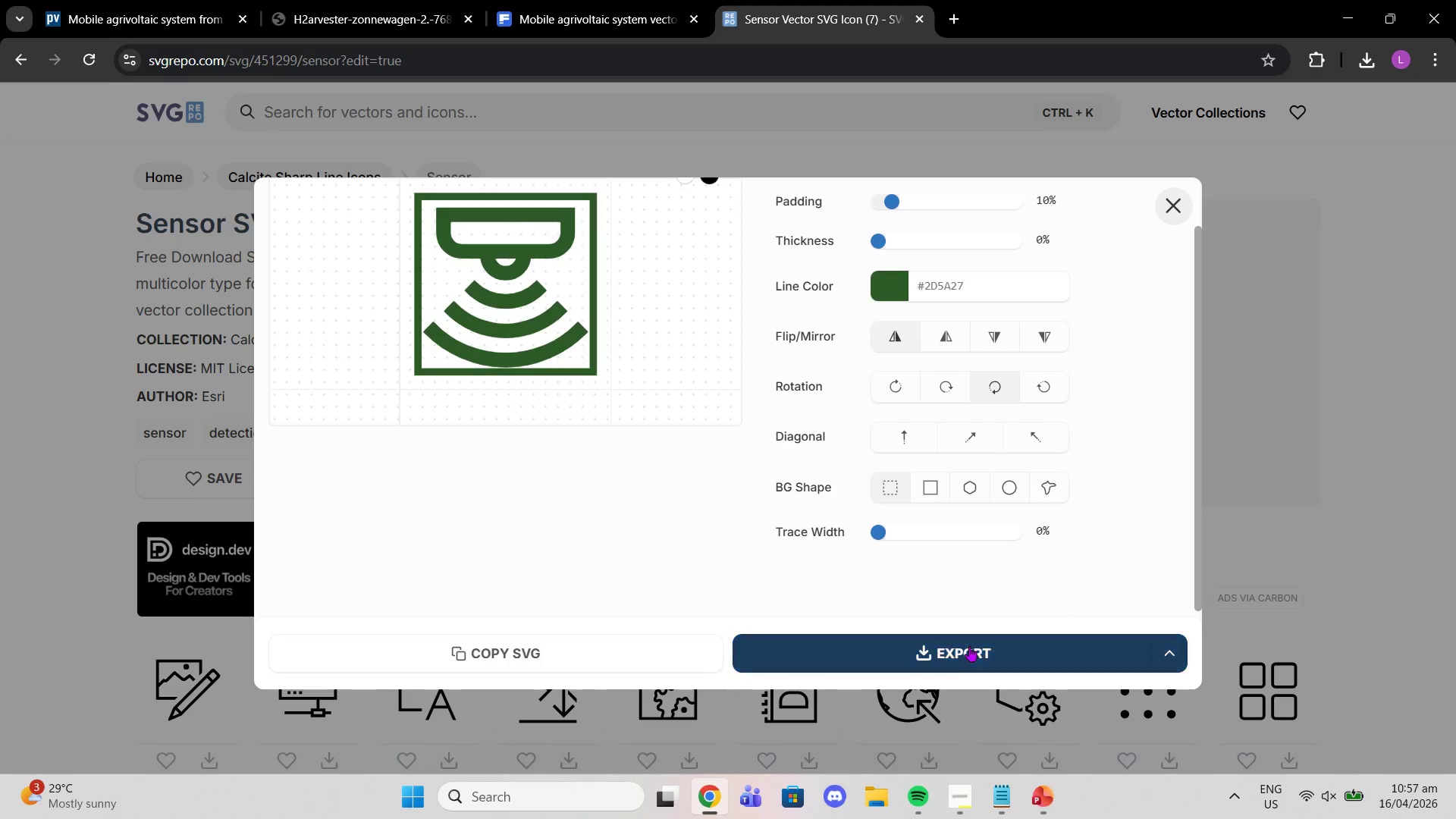 
left_click([969, 648])
 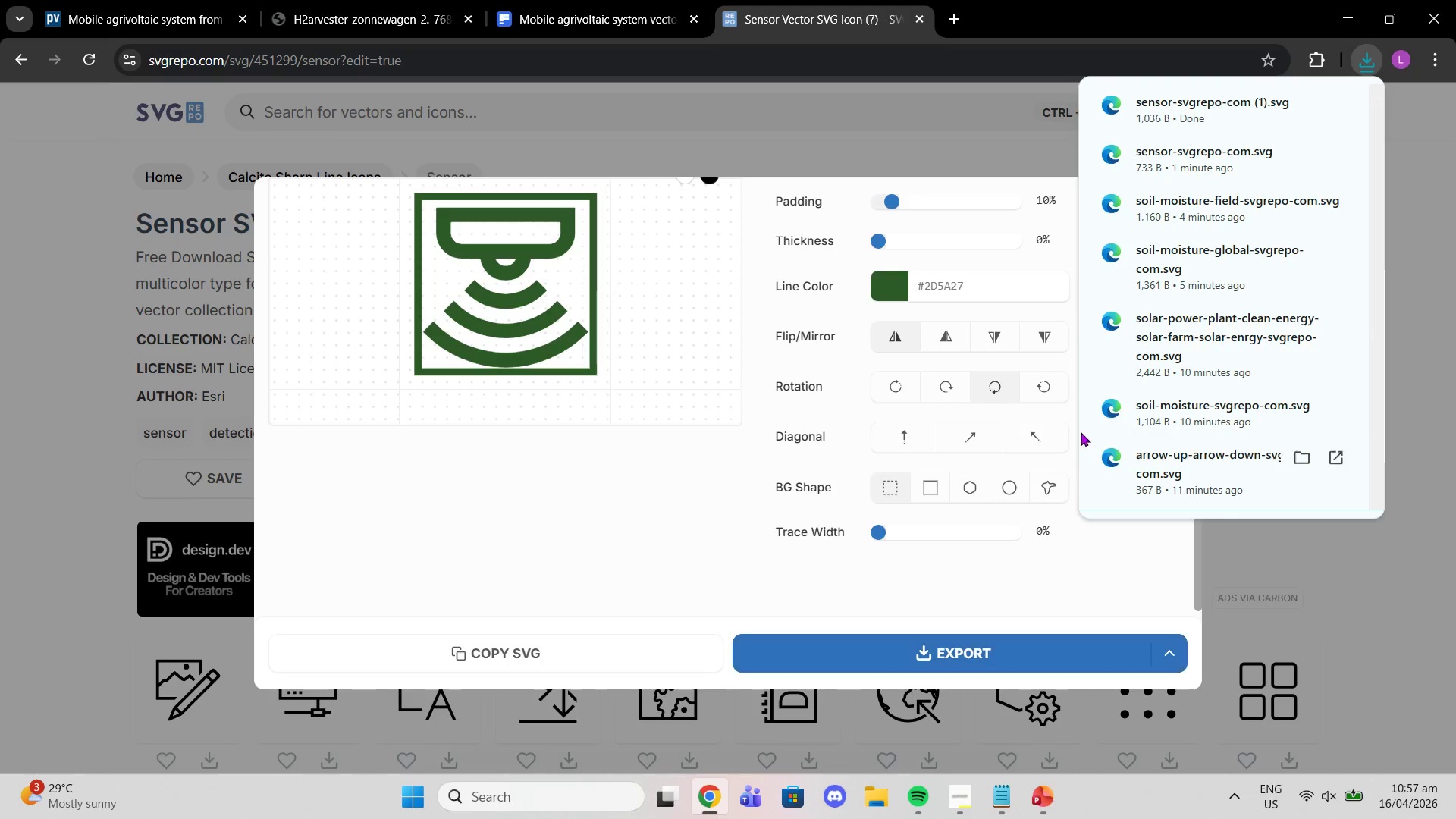 
left_click([1039, 802])
 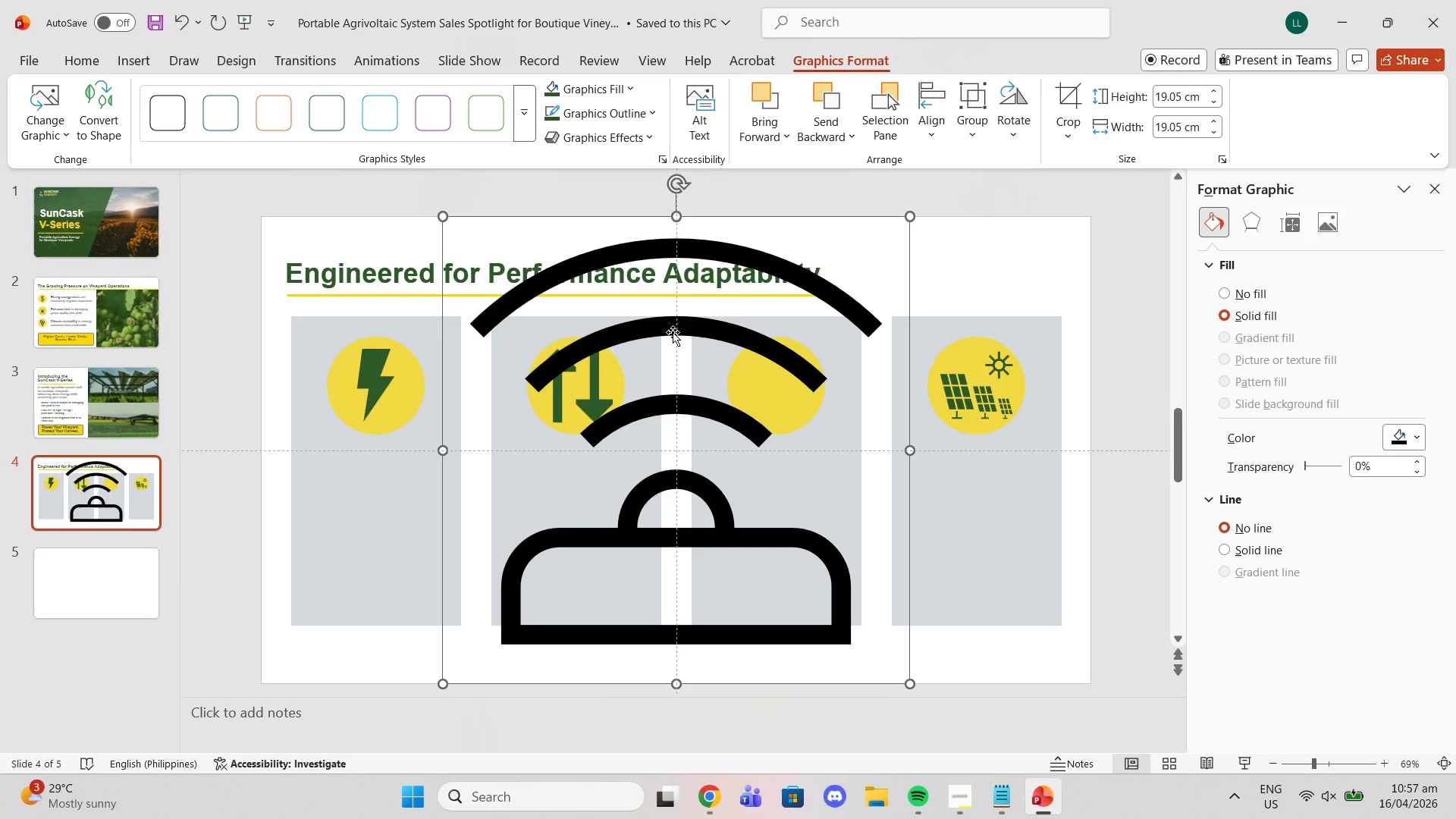 
key(Delete)
 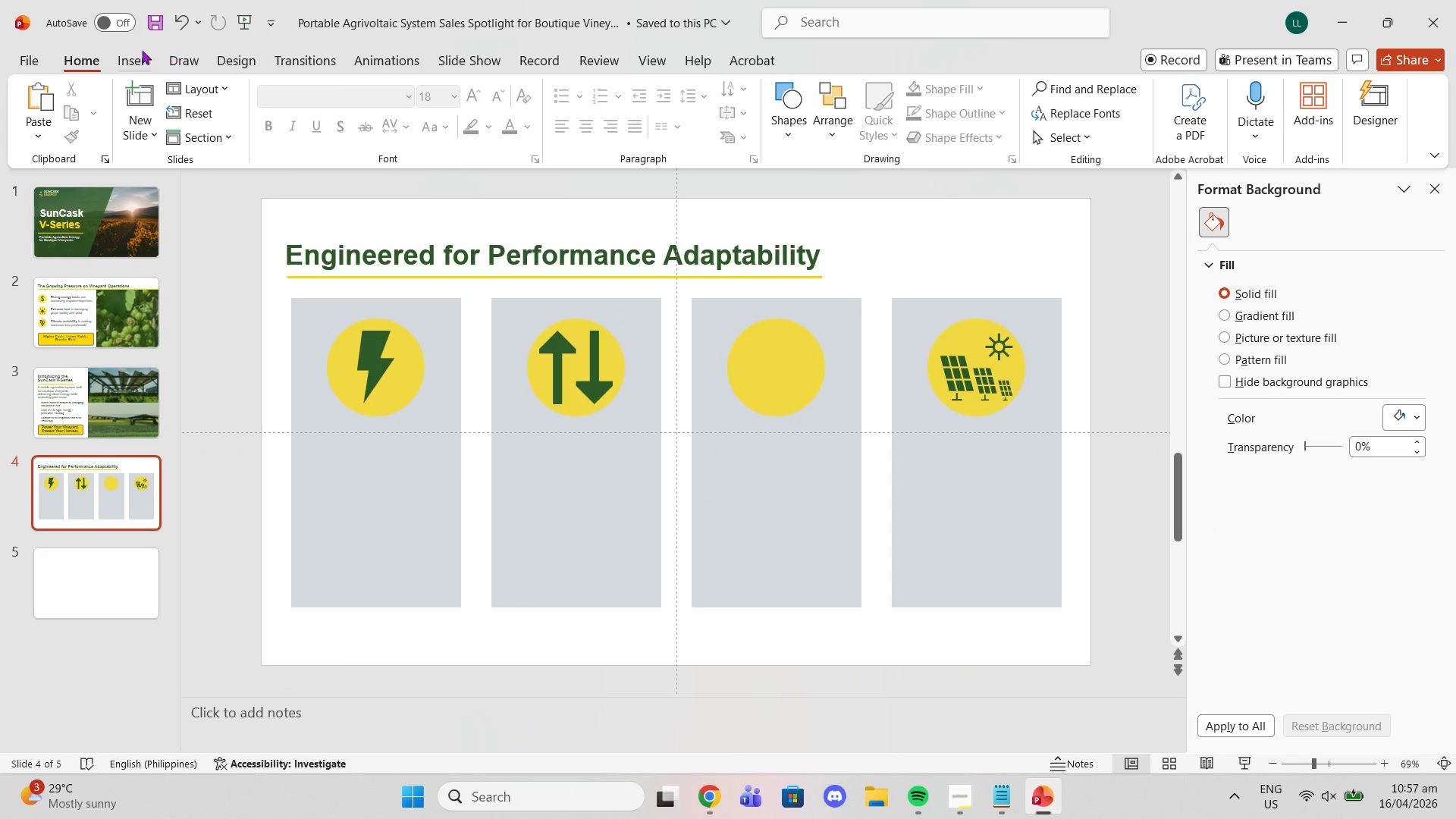 
left_click([138, 57])
 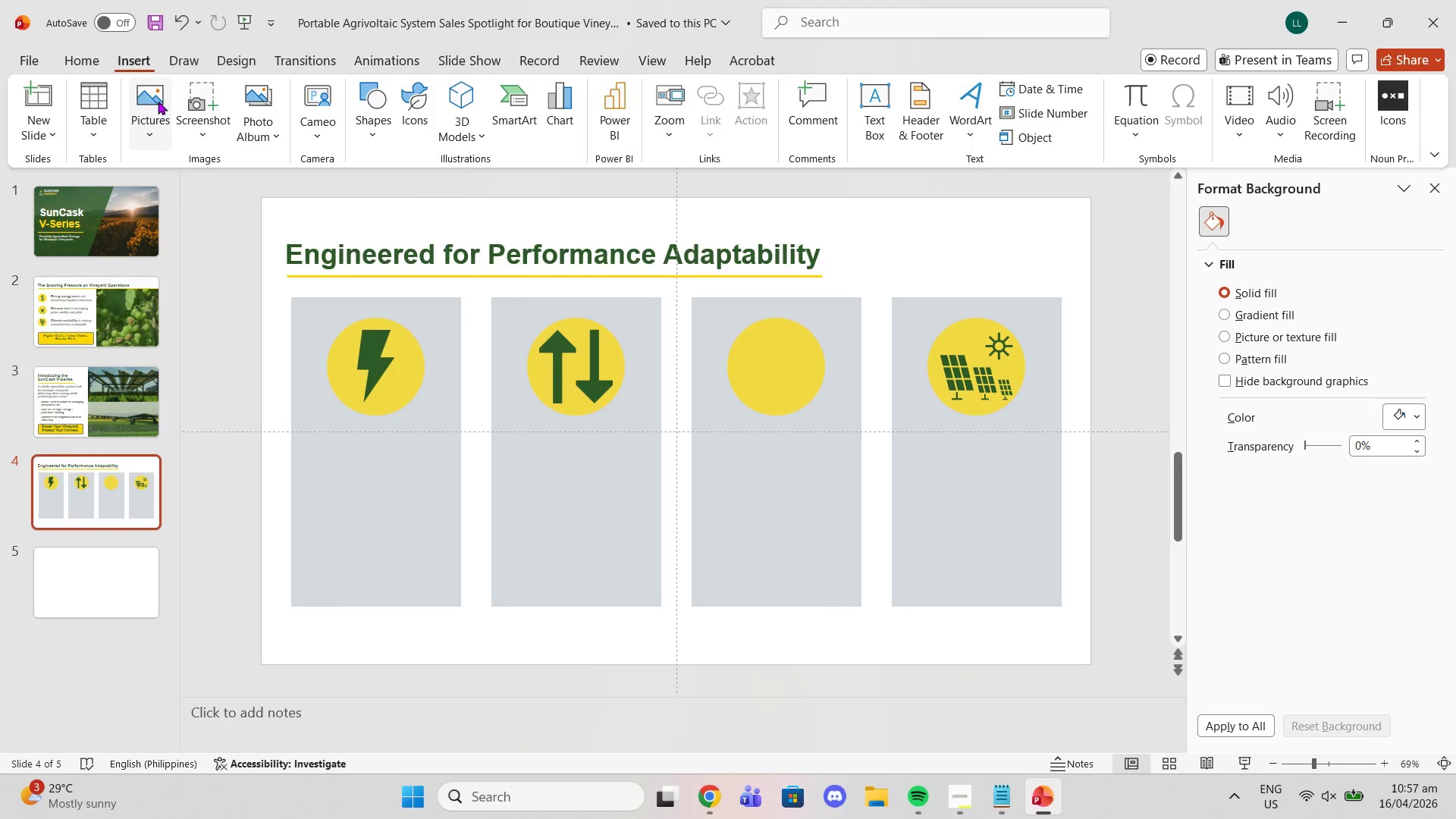 
left_click([155, 112])
 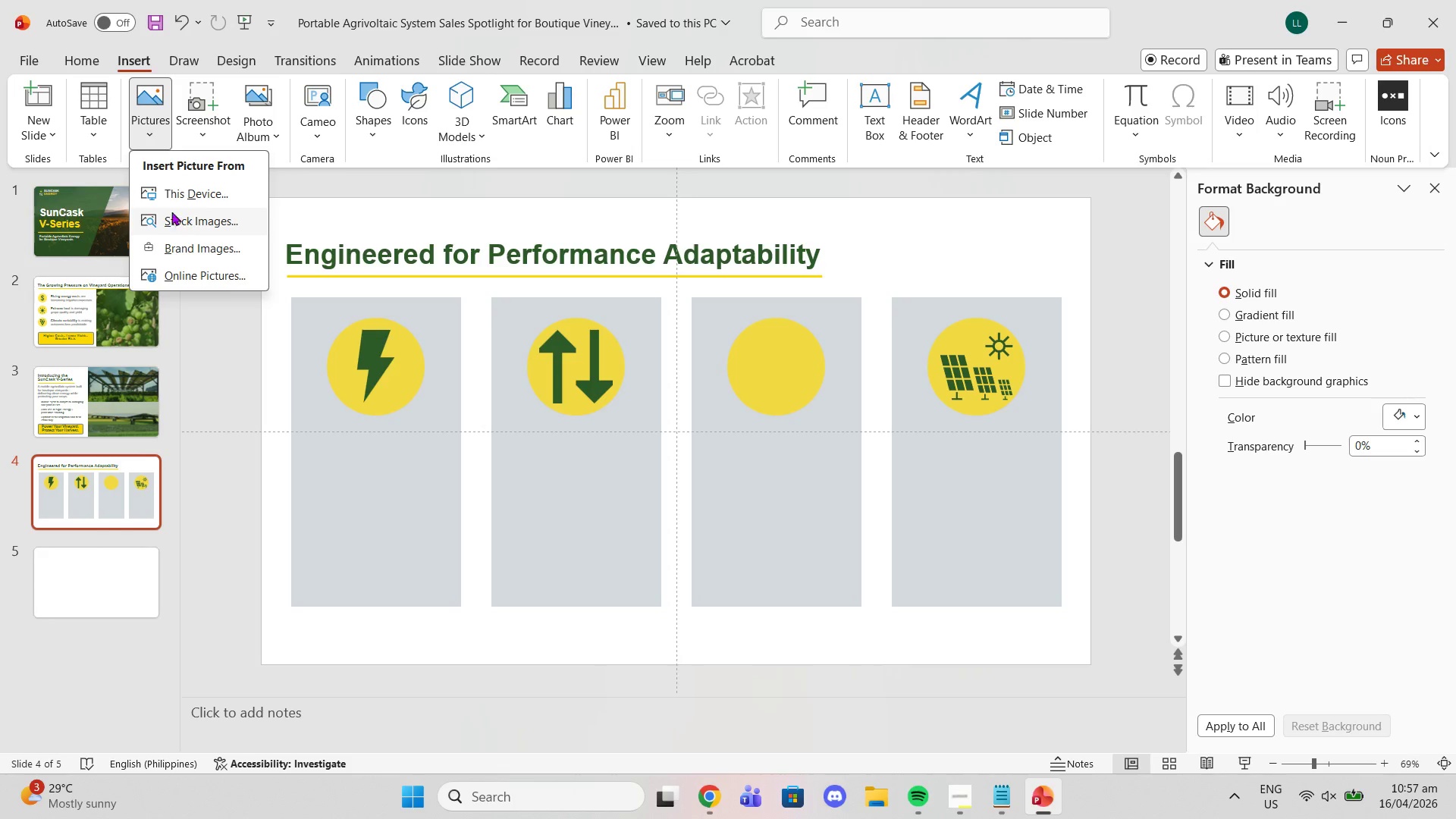 
left_click([169, 195])
 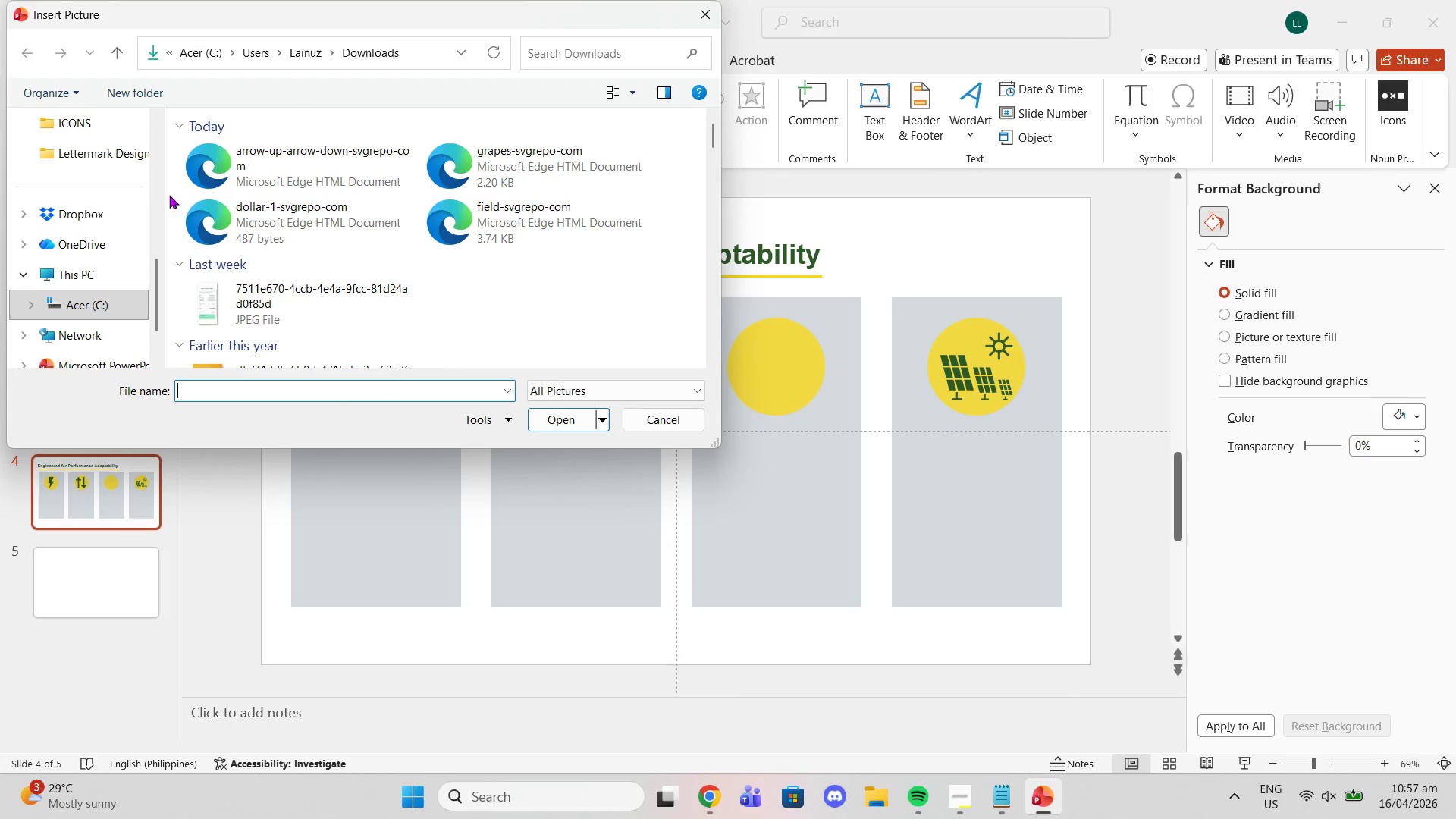 
left_click([210, 164])
 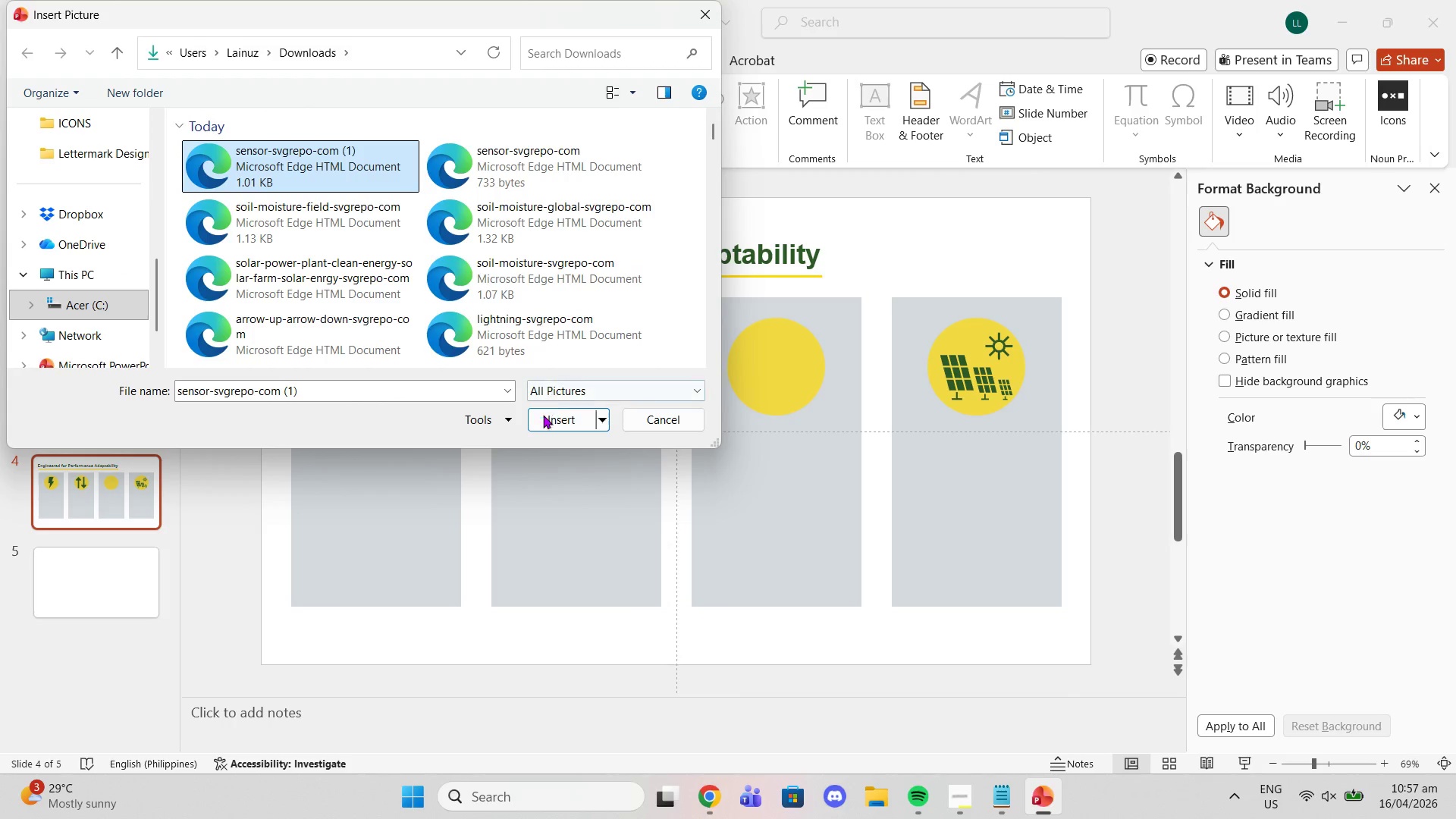 
left_click([544, 426])
 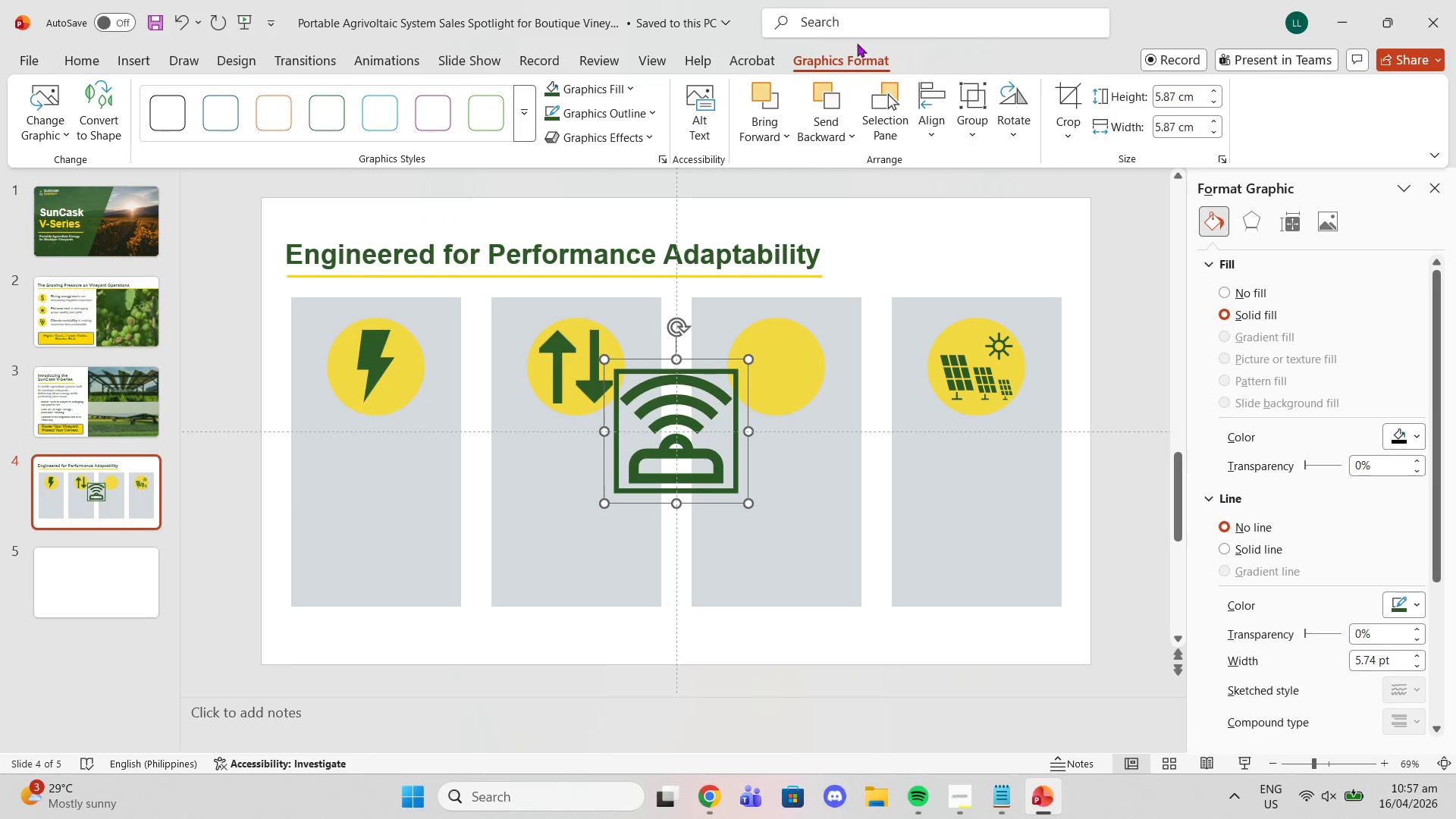 
left_click([100, 119])
 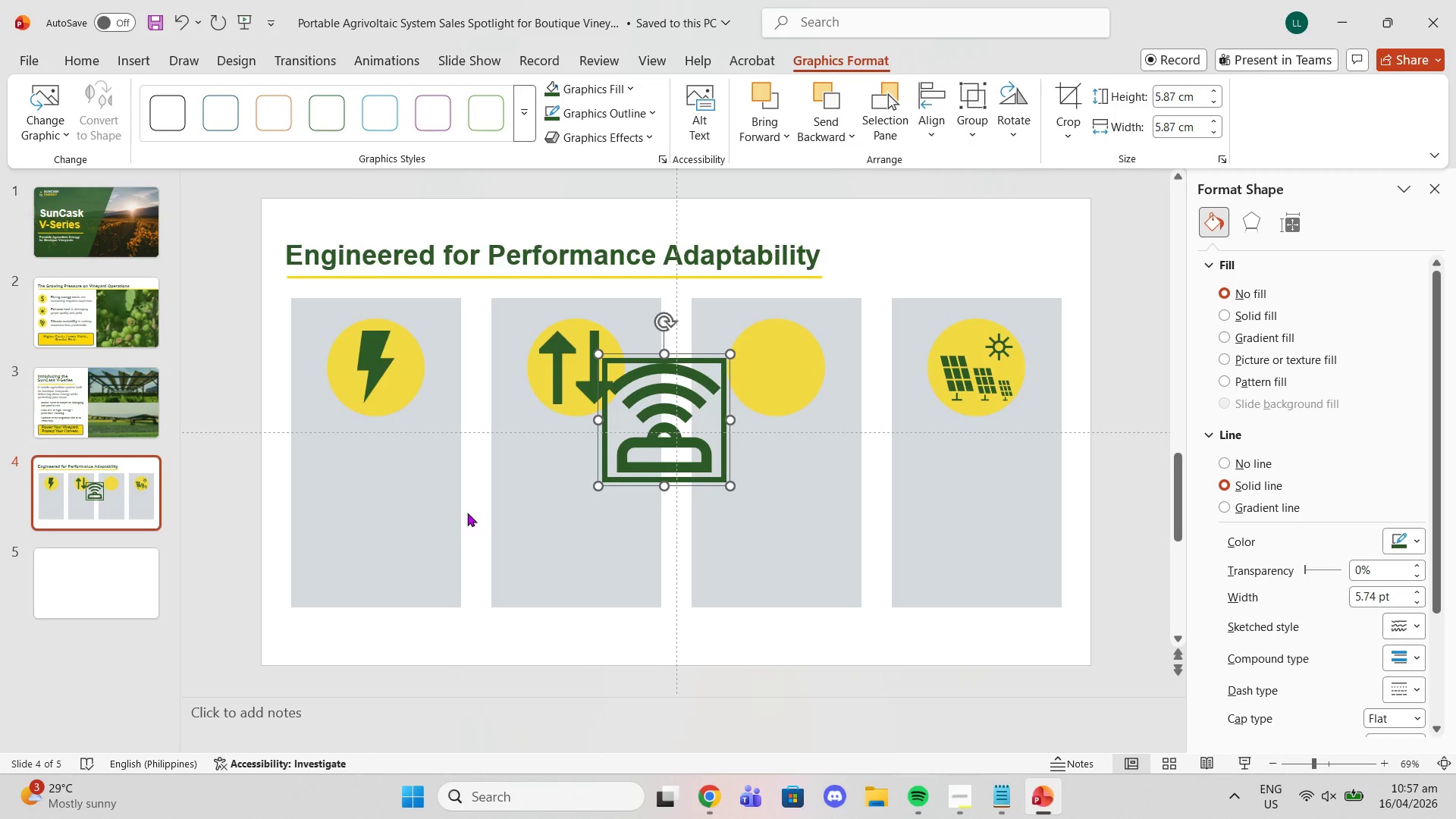 
left_click([545, 652])
 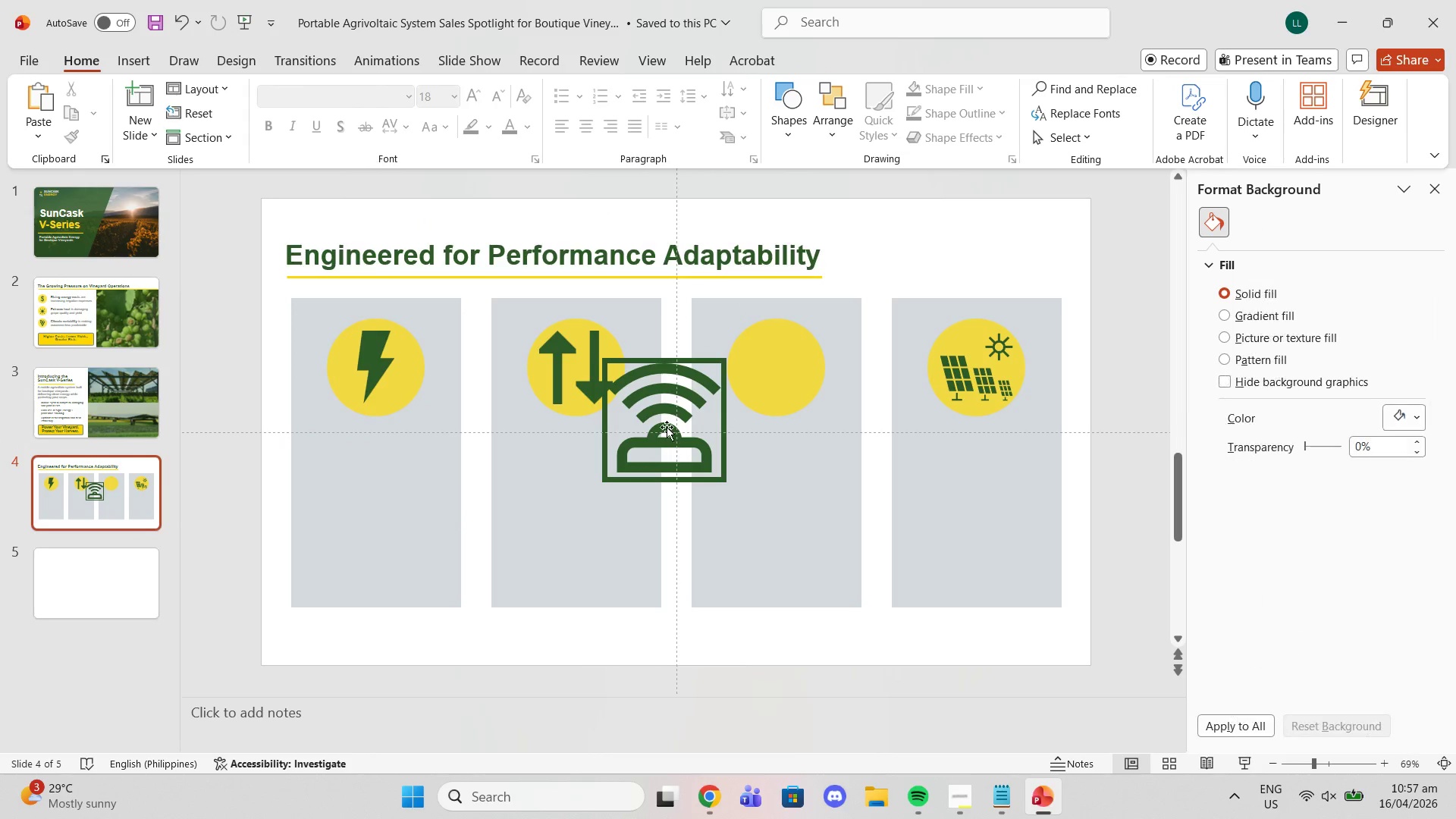 
left_click([667, 427])
 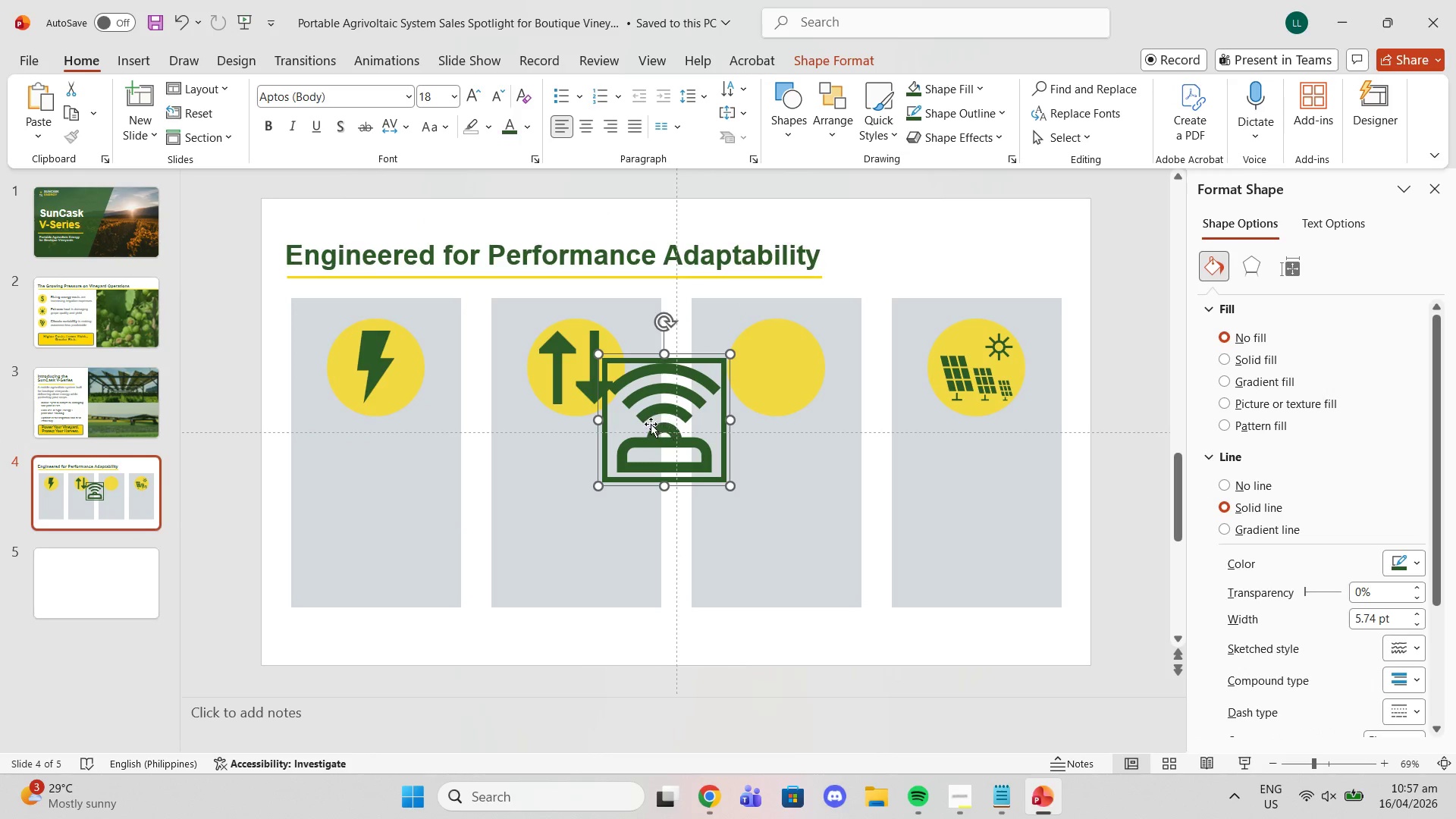 
left_click_drag(start_coordinate=[651, 424], to_coordinate=[682, 498])
 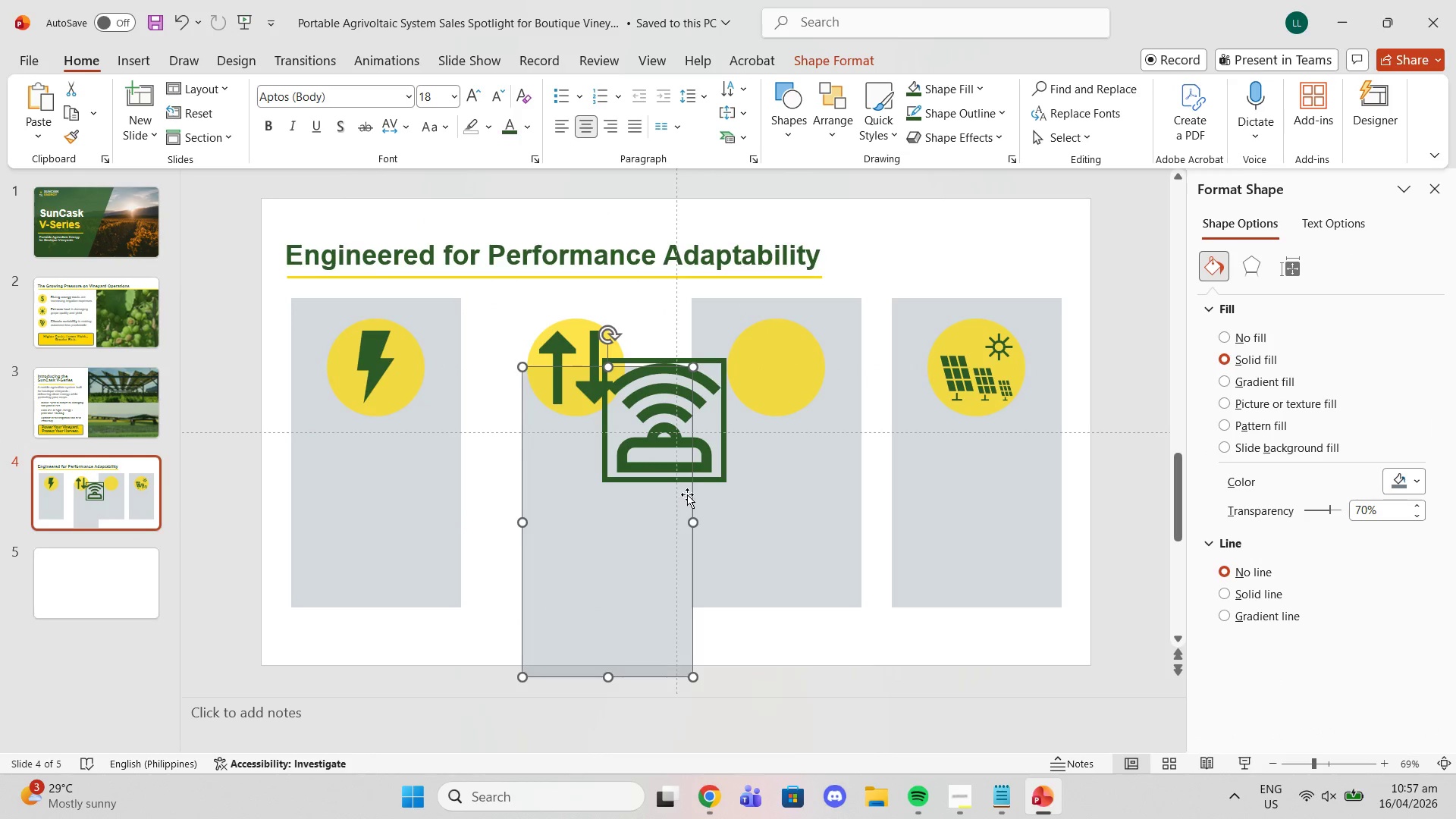 
key(Control+ControlLeft)
 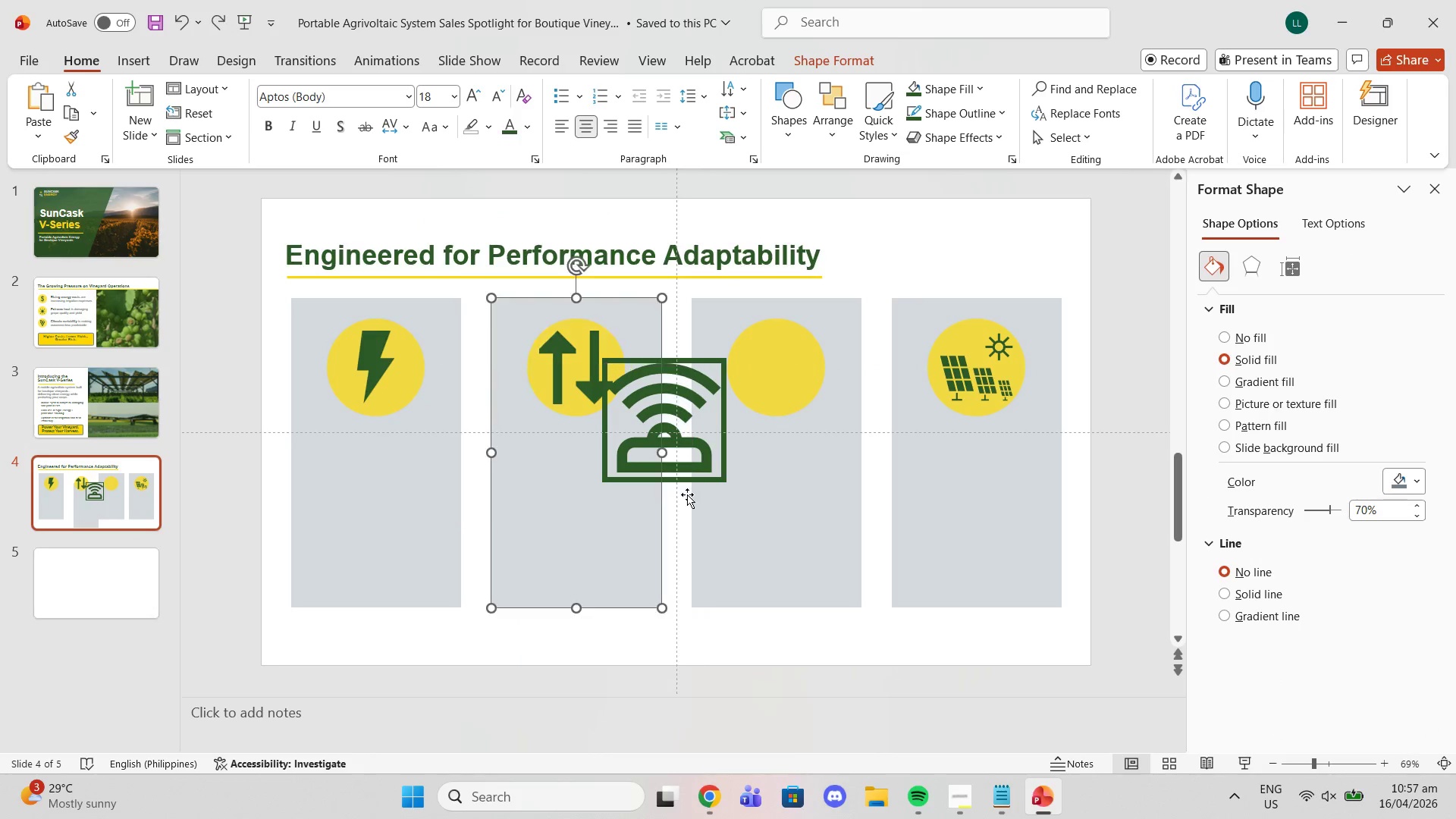 
key(Control+Z)
 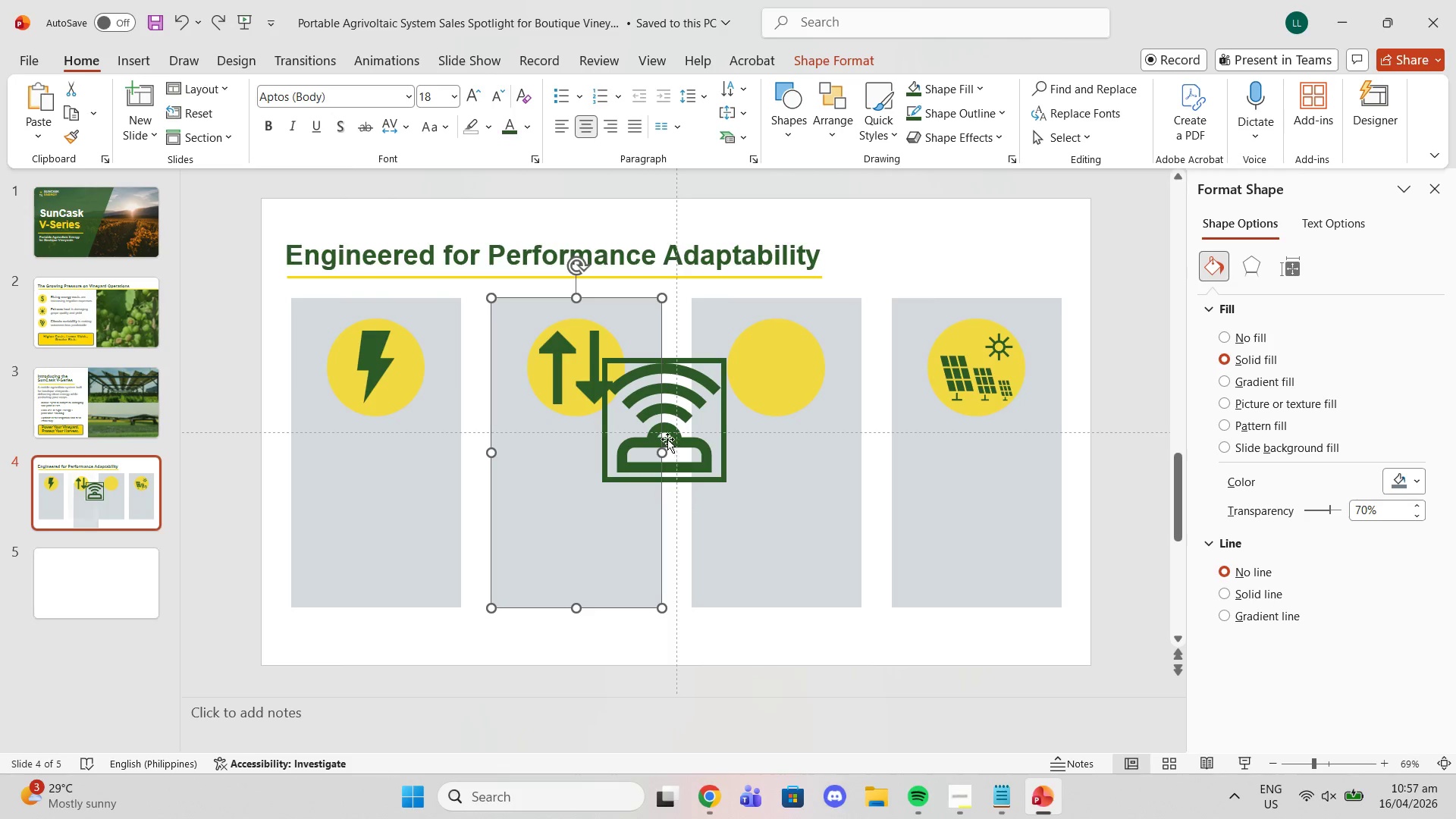 
left_click([667, 439])
 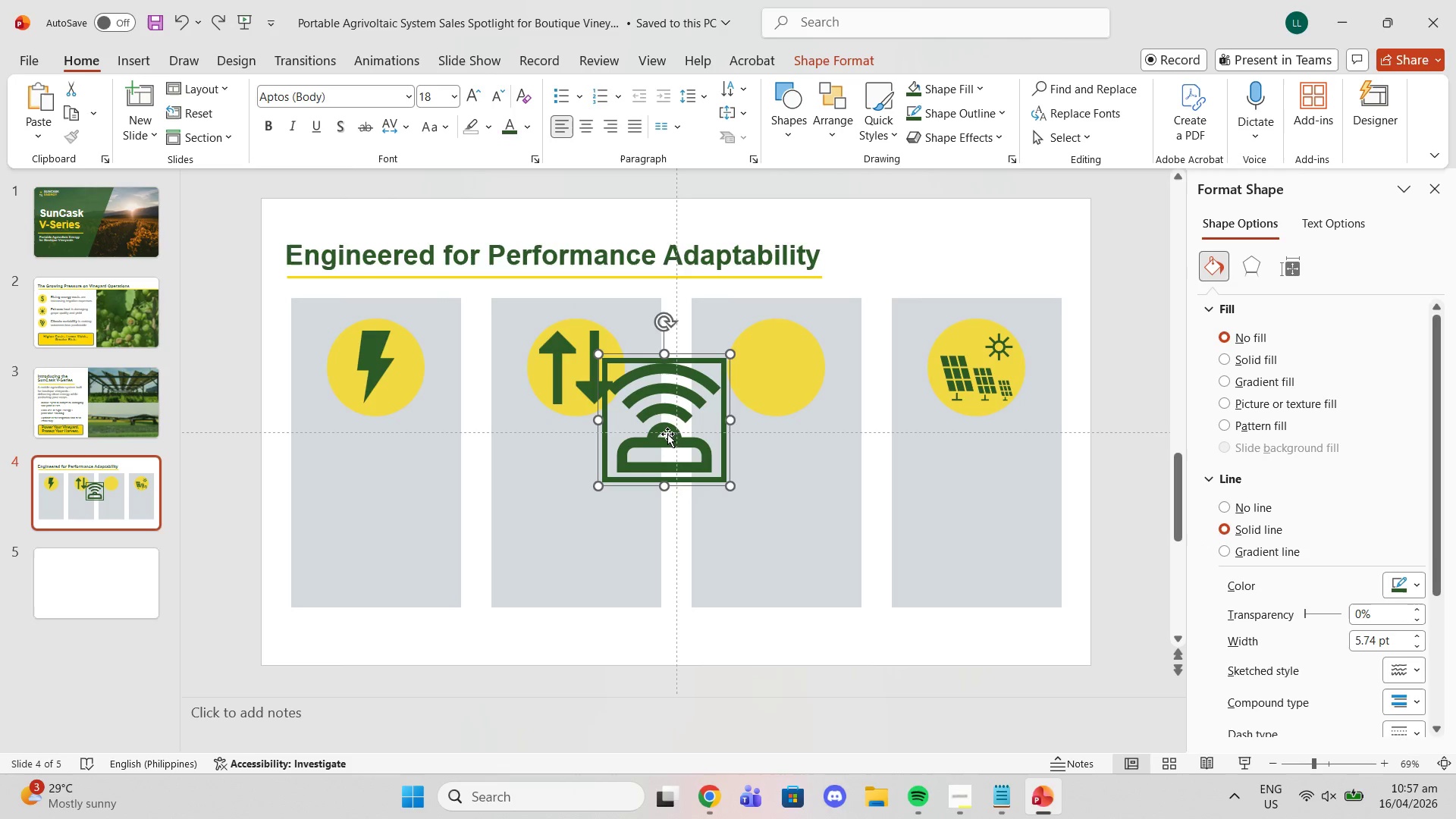 
left_click_drag(start_coordinate=[668, 434], to_coordinate=[780, 544])
 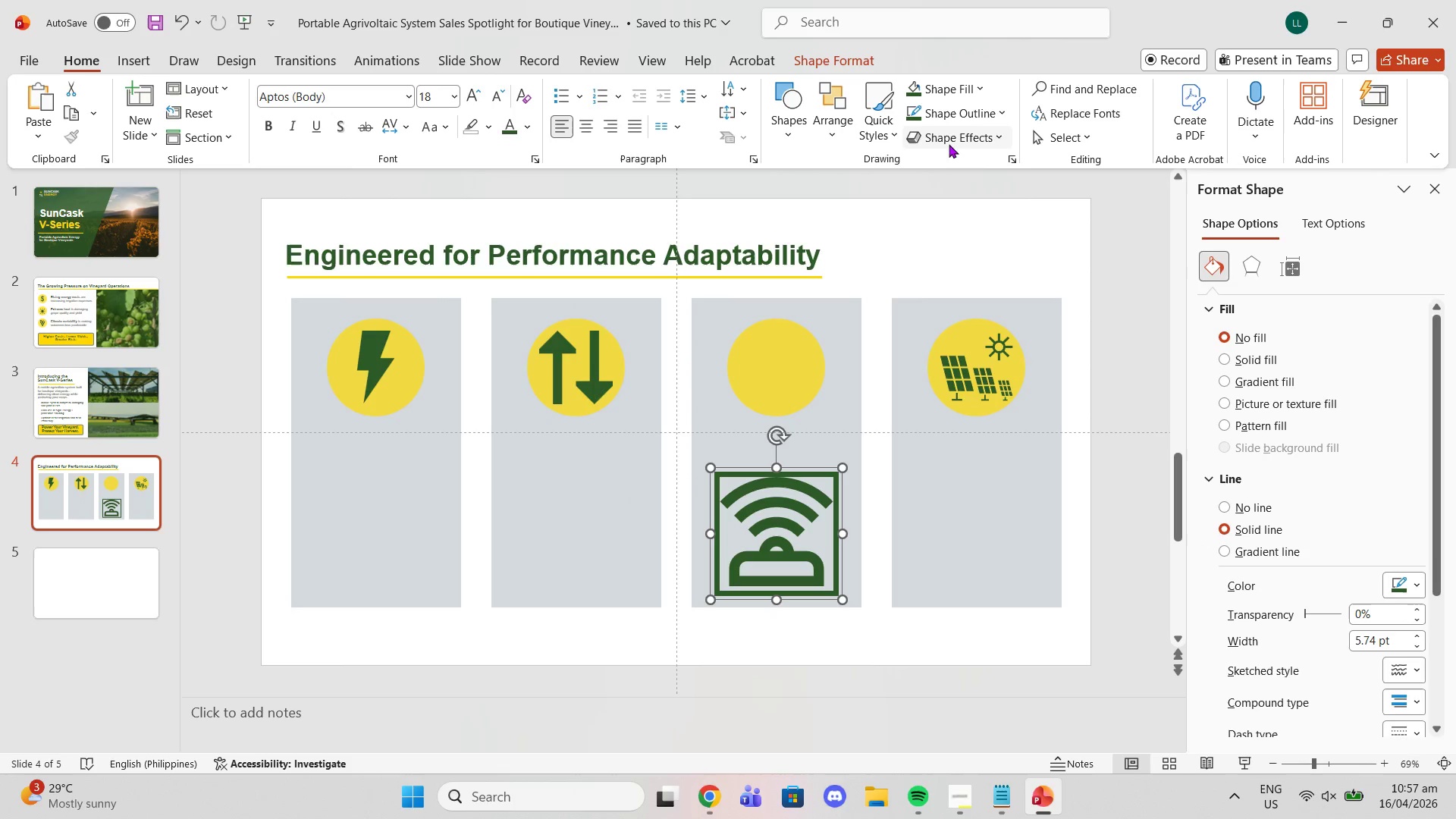 
left_click([949, 143])
 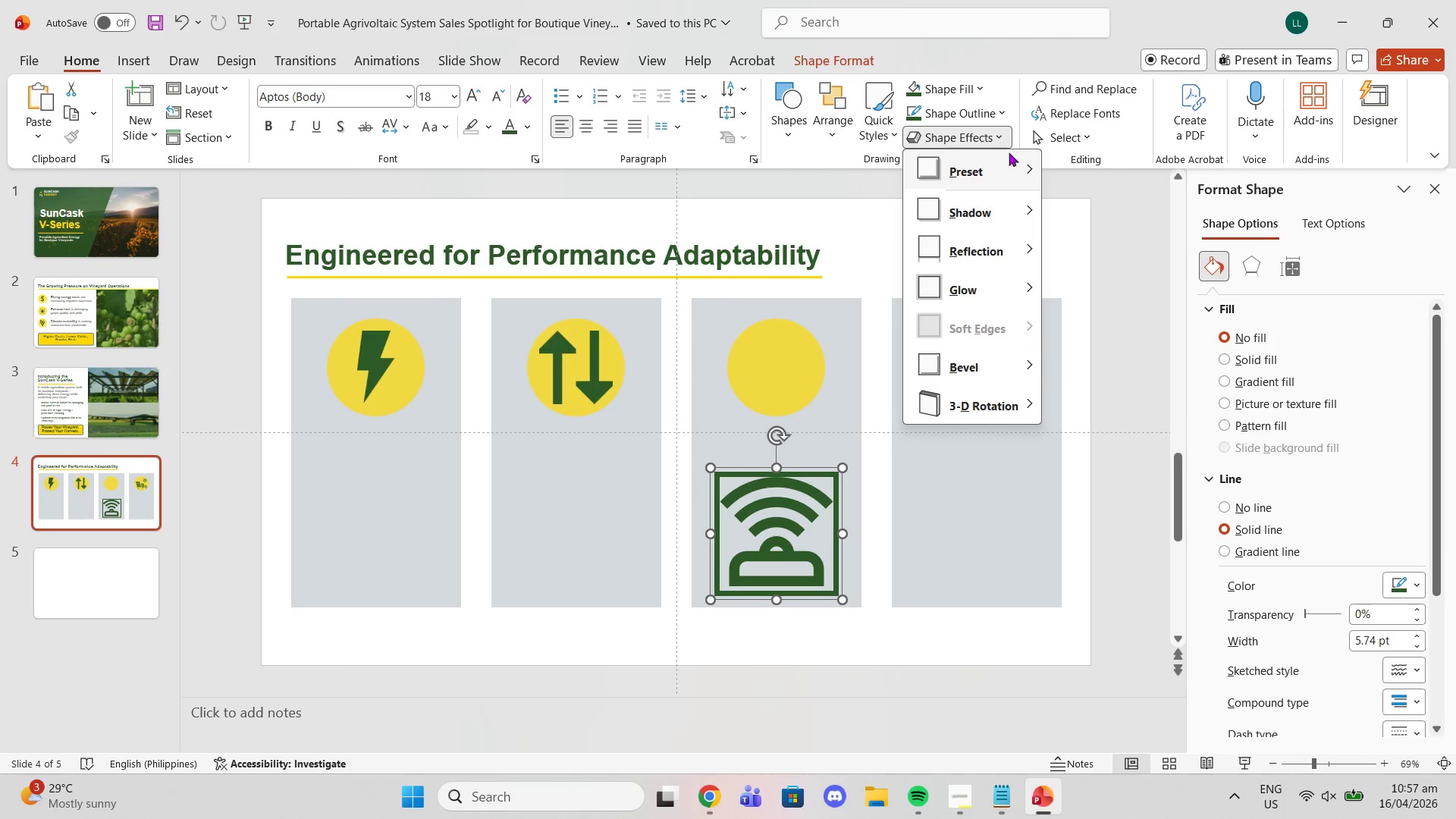 
left_click([1031, 131])
 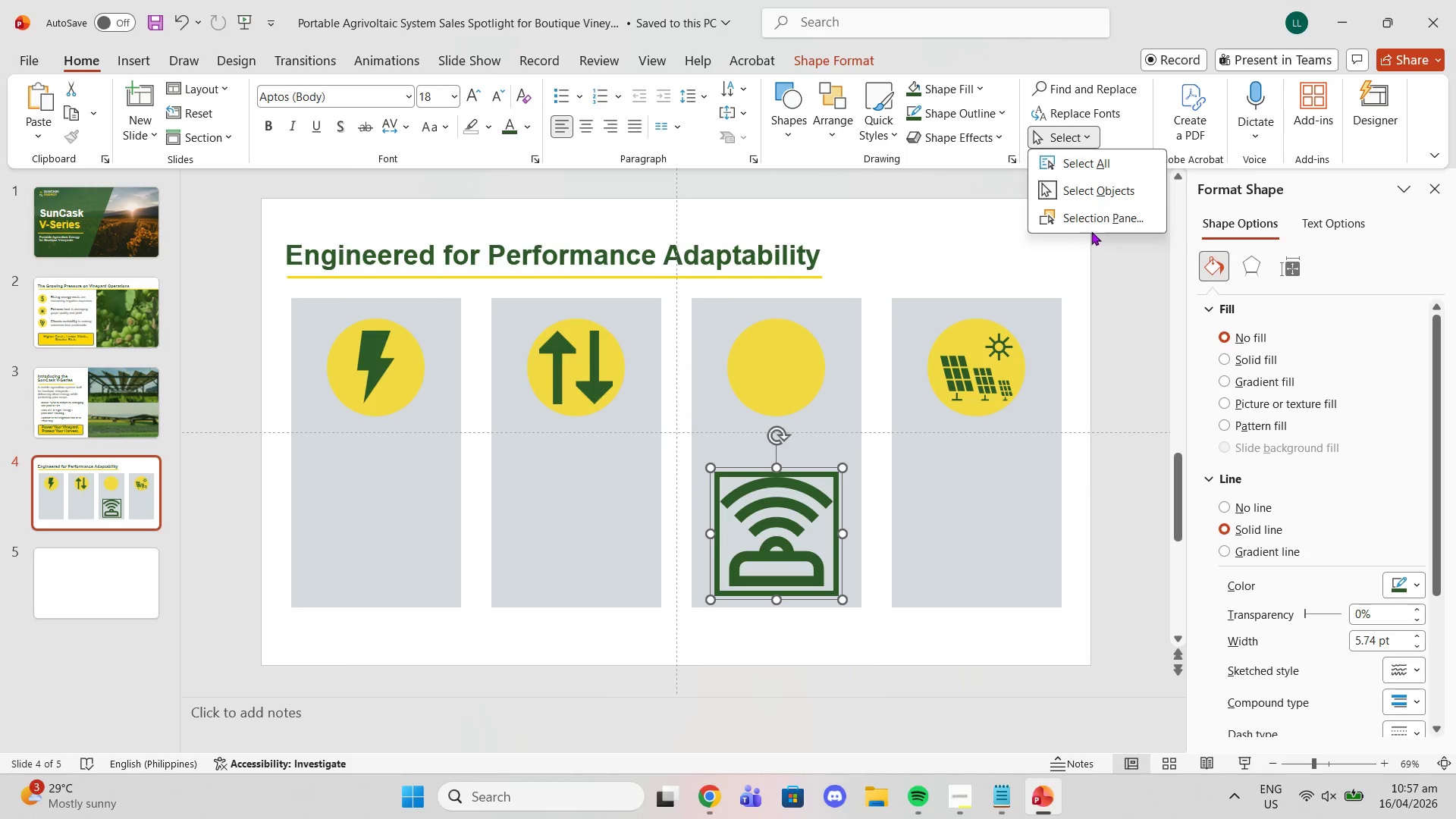 
left_click([1083, 221])
 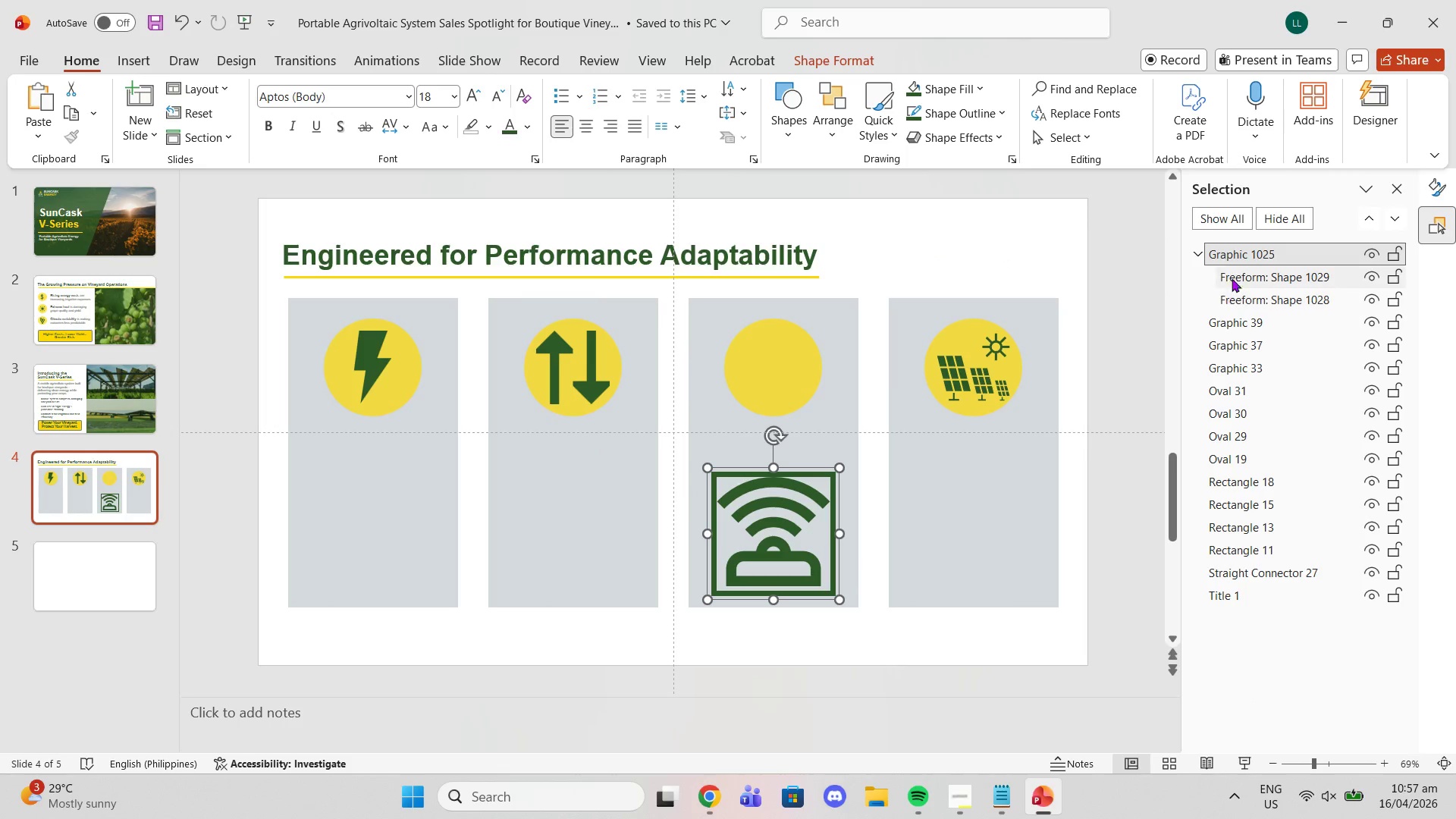 
left_click([1234, 270])
 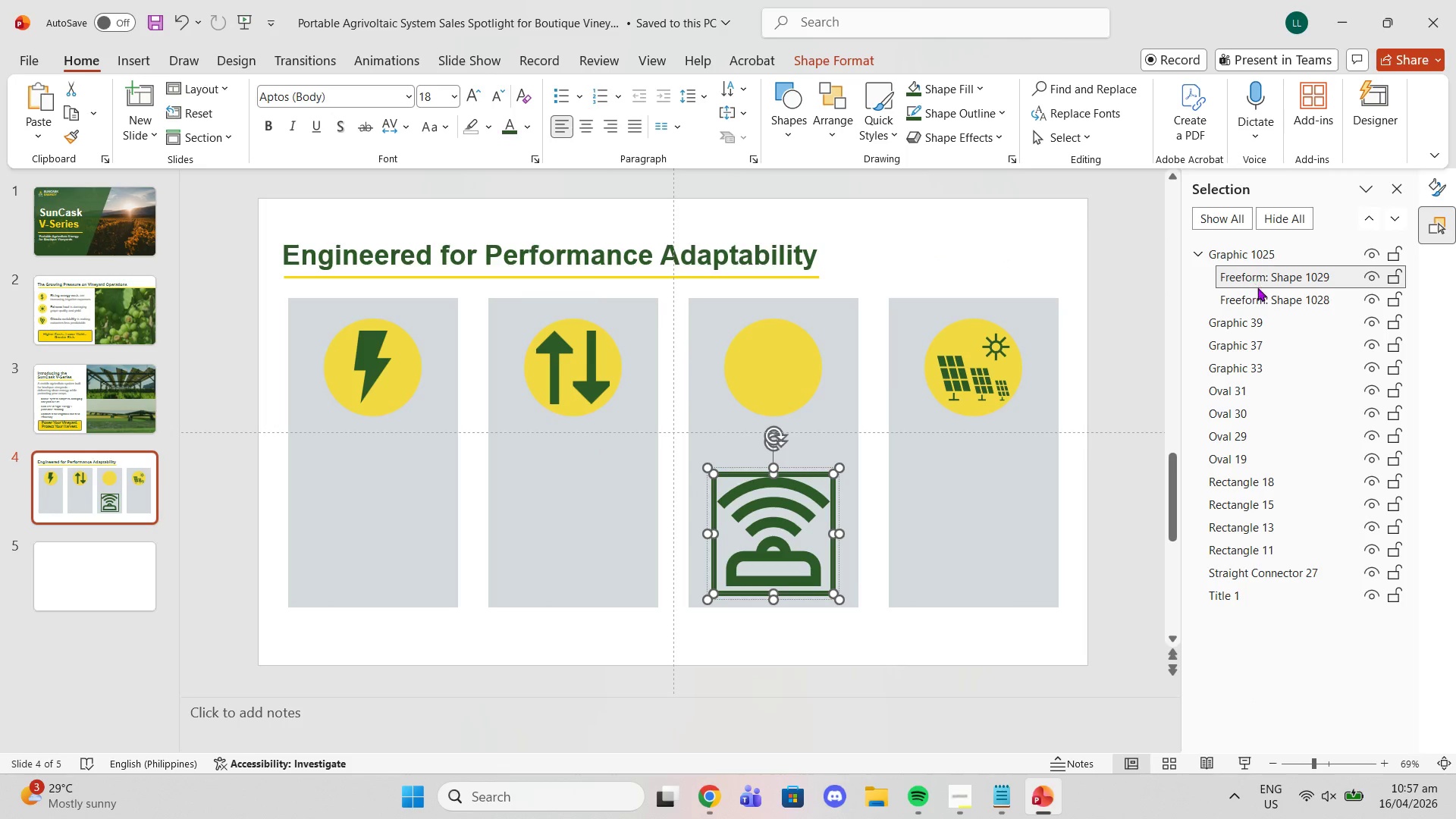 
left_click([1261, 296])
 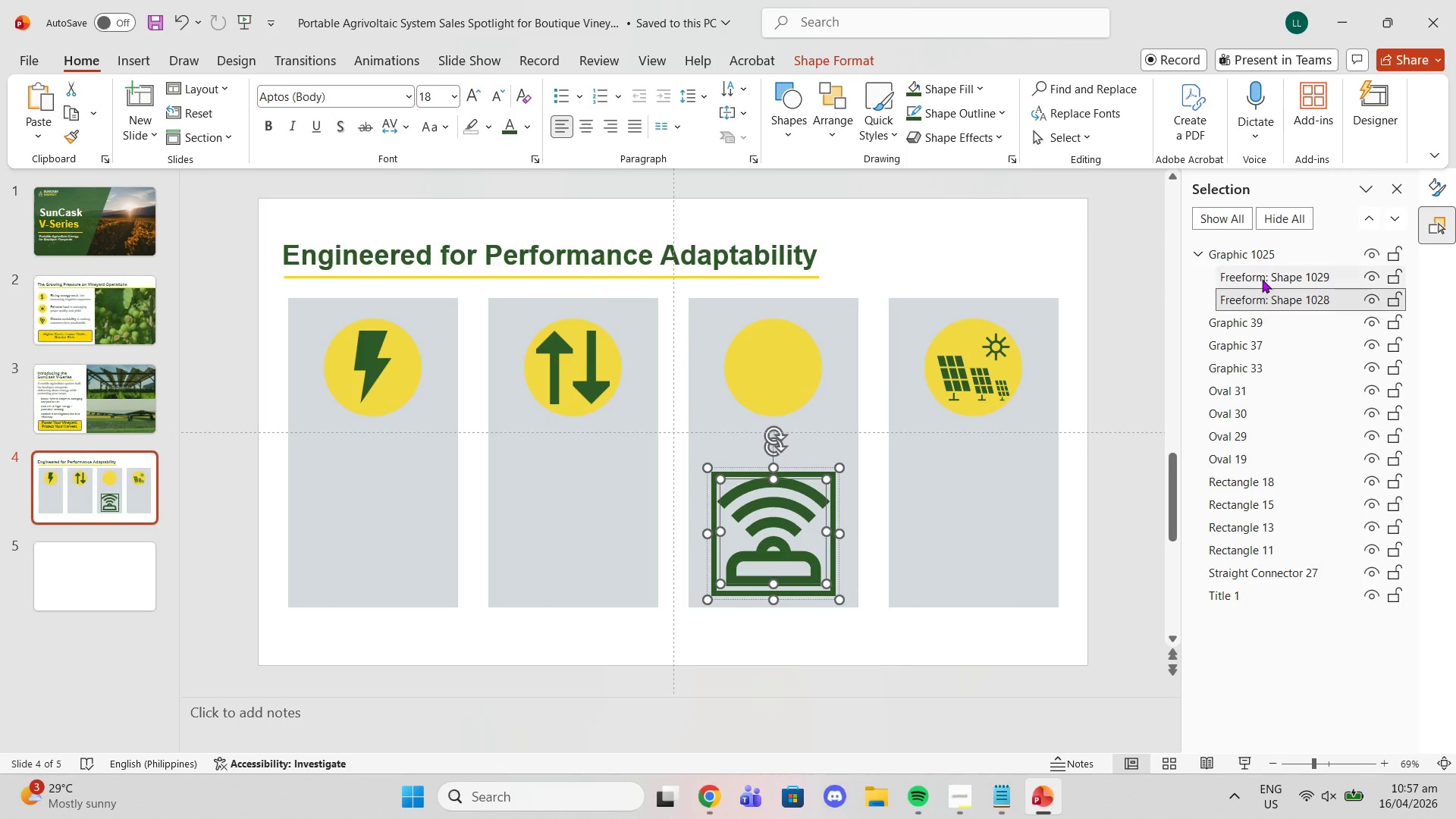 
left_click([1262, 267])
 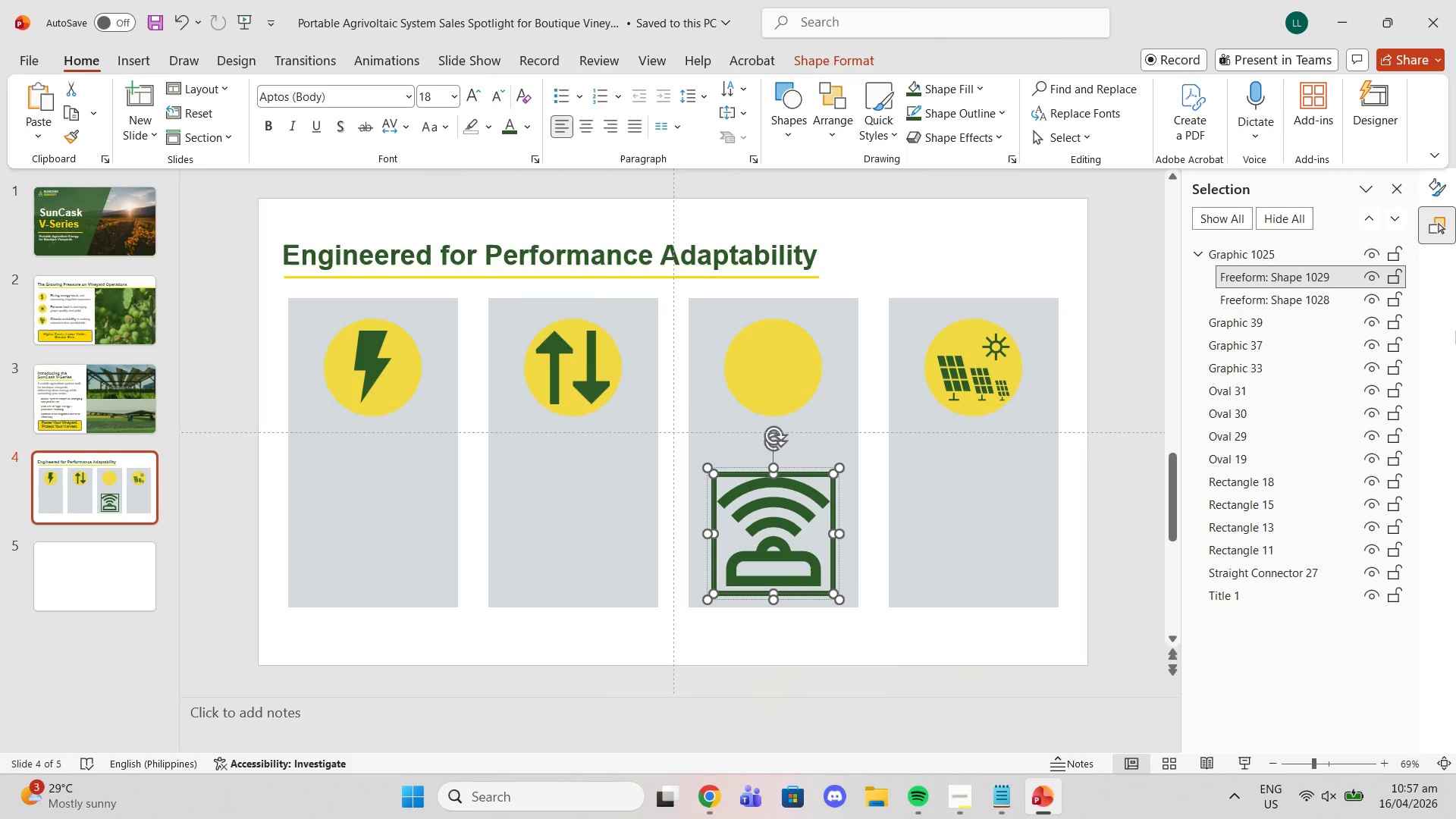 
key(Delete)
 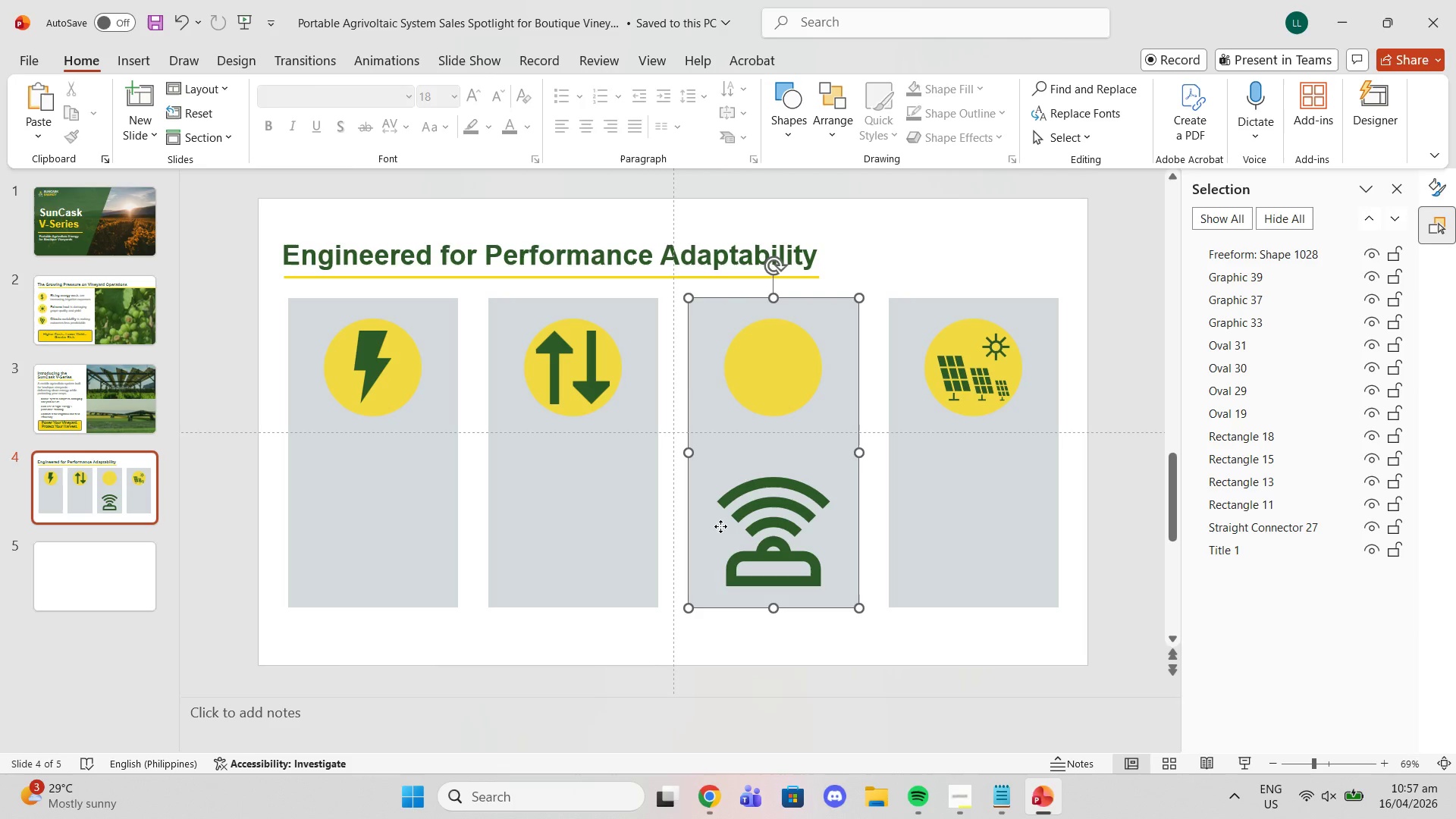 
left_click([738, 522])
 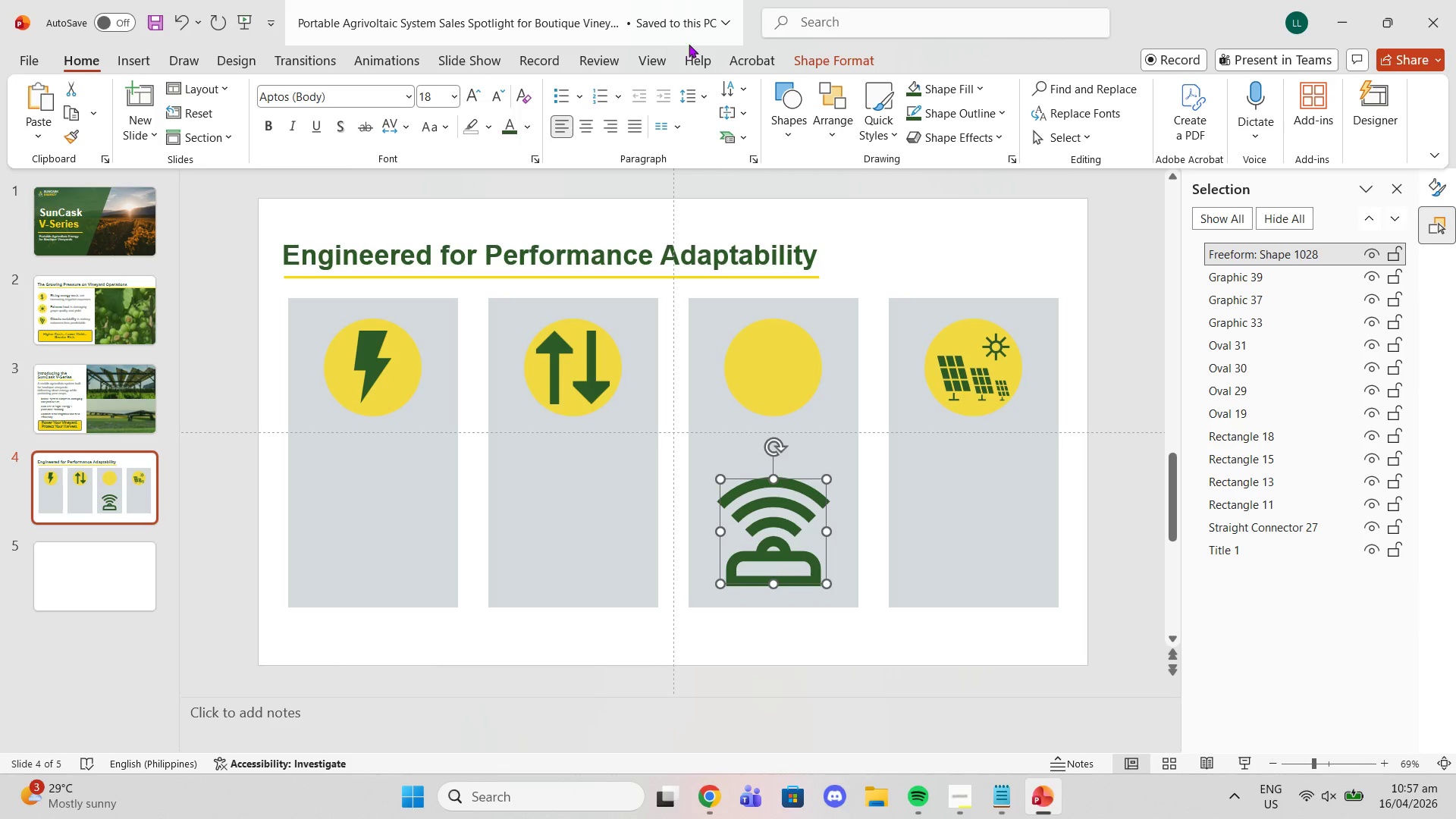 
left_click([840, 51])
 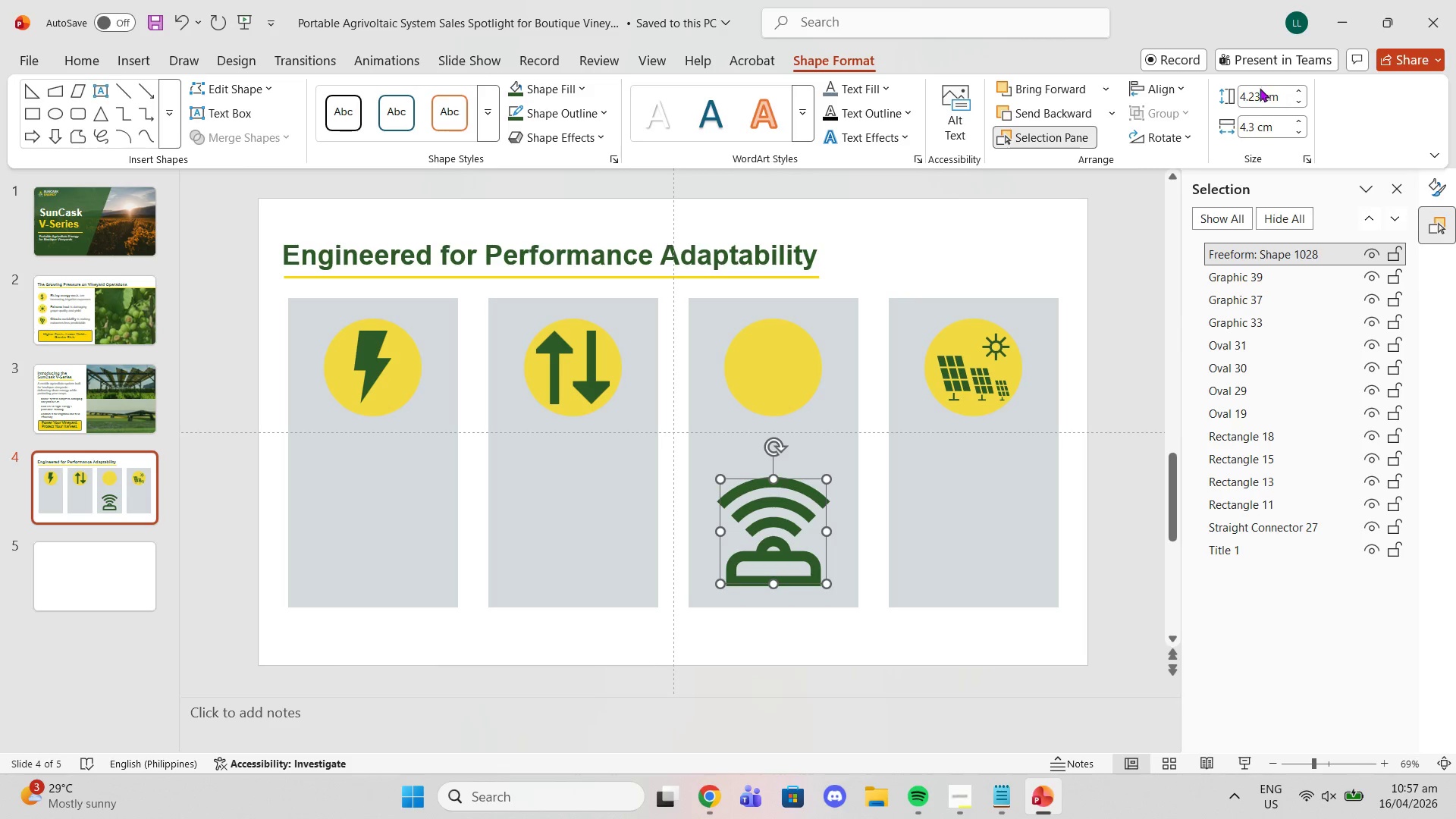 
left_click([1257, 93])
 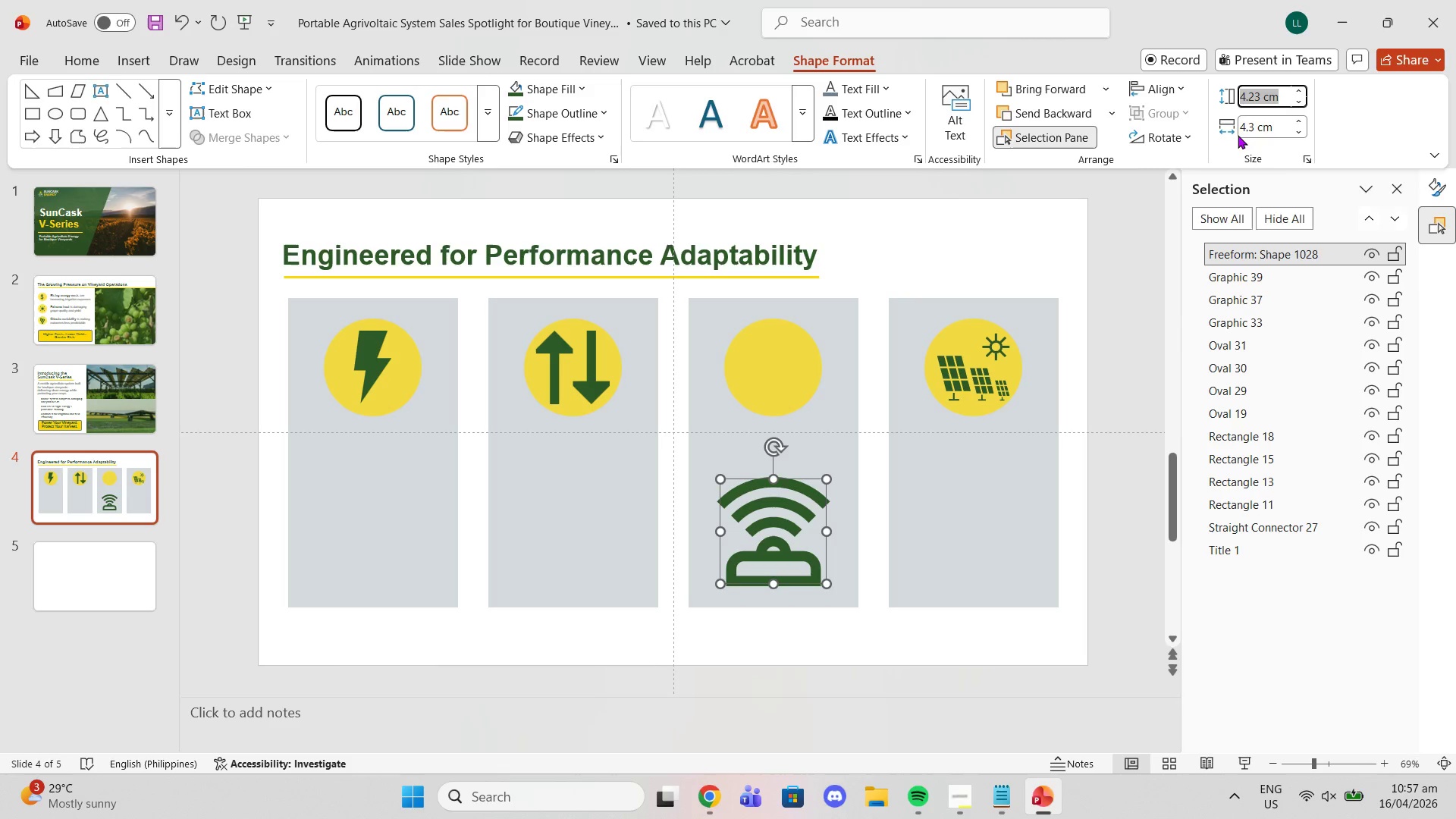 
key(3)
 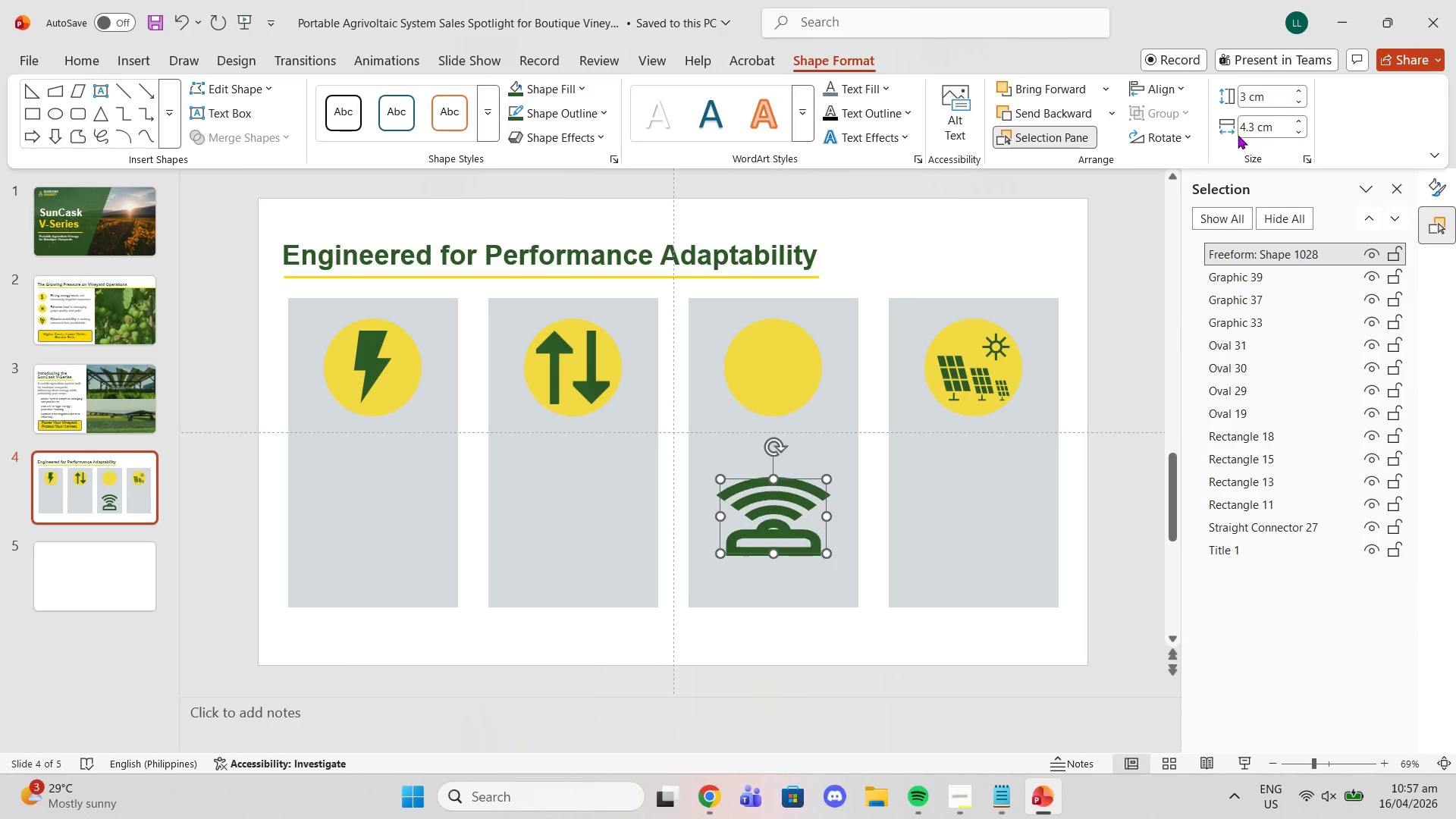 
key(Enter)
 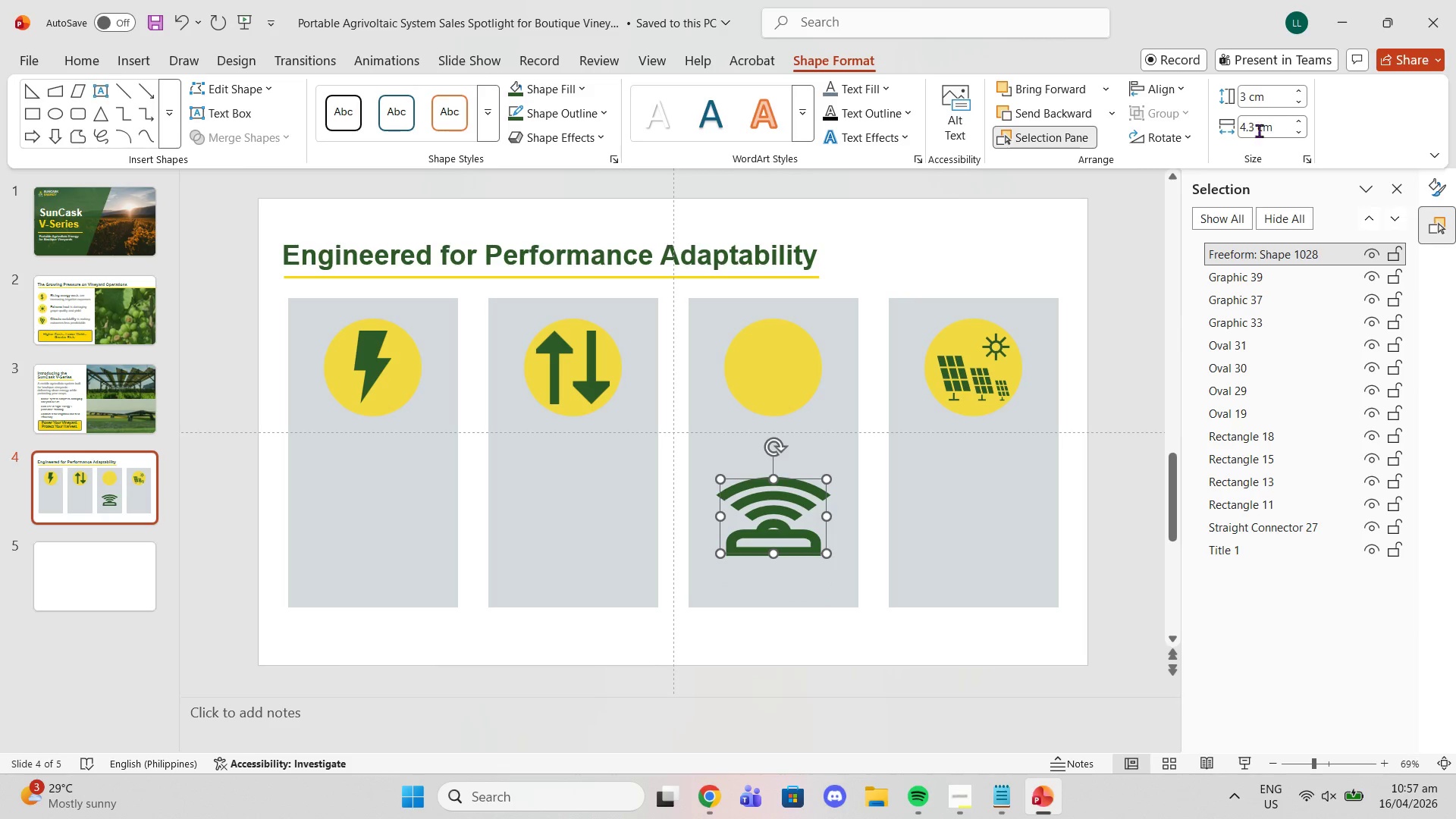 
left_click([1254, 125])
 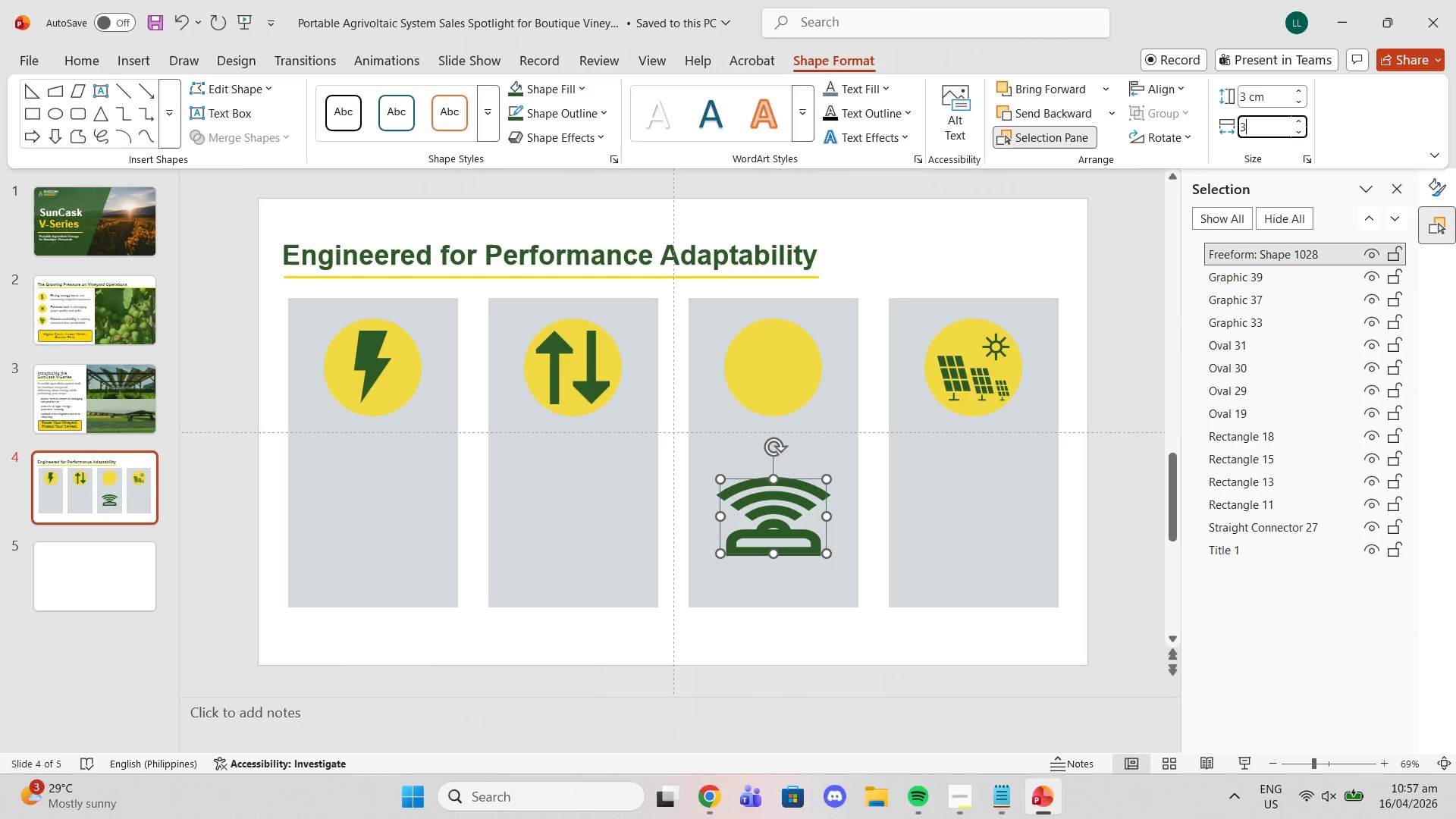 
key(3)
 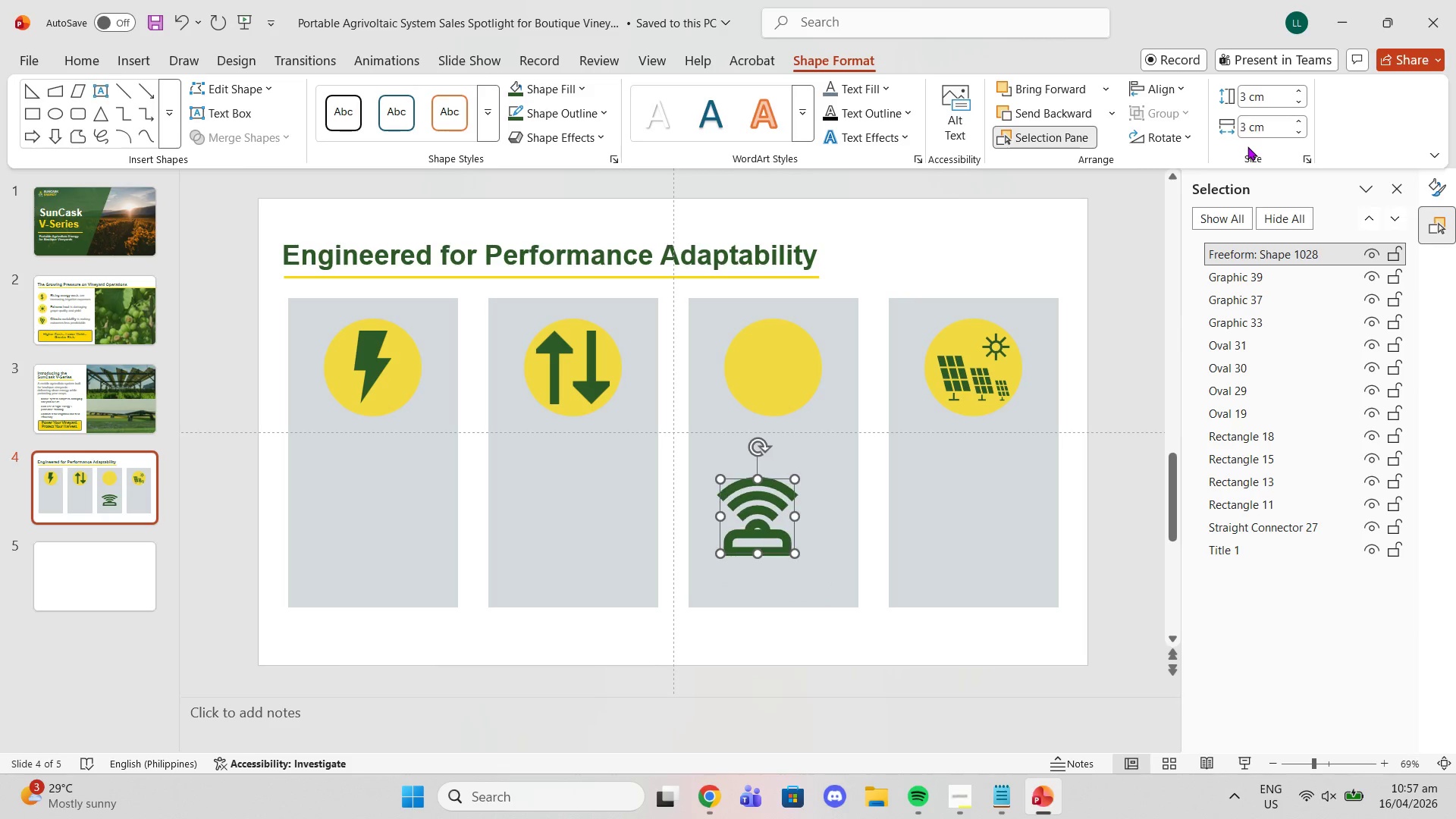 
key(Enter)
 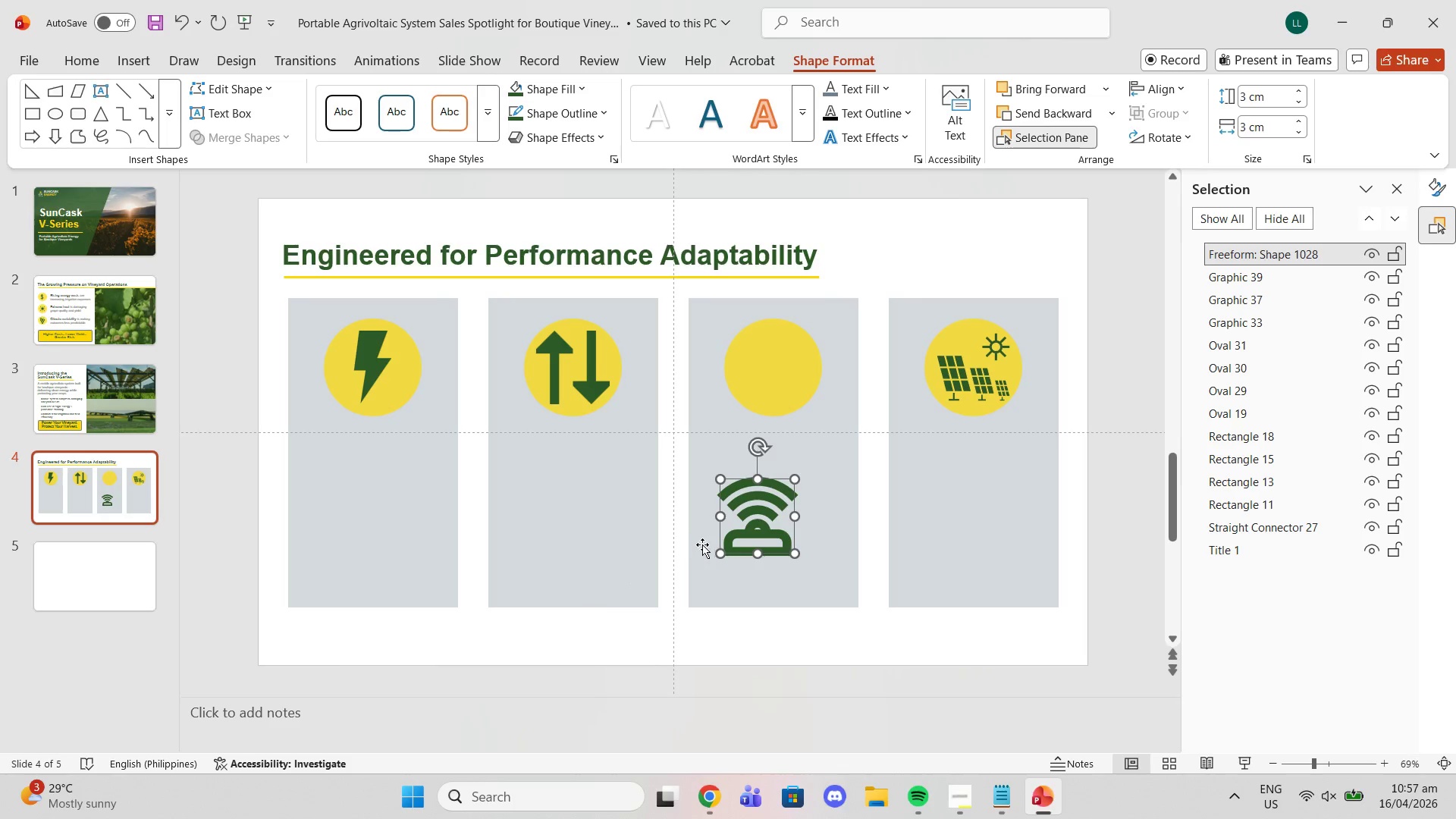 
left_click_drag(start_coordinate=[755, 528], to_coordinate=[773, 375])
 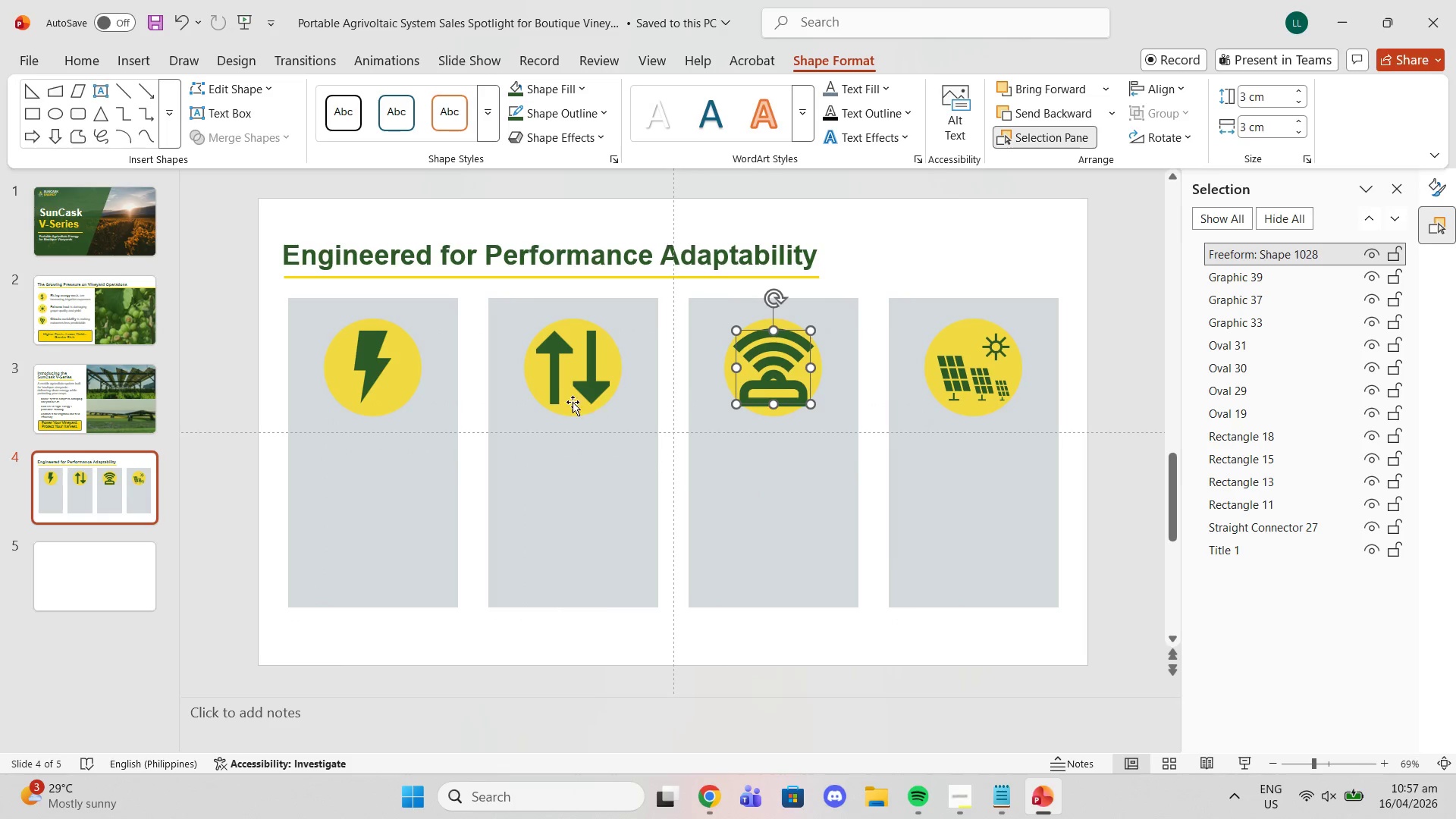 
left_click([566, 400])
 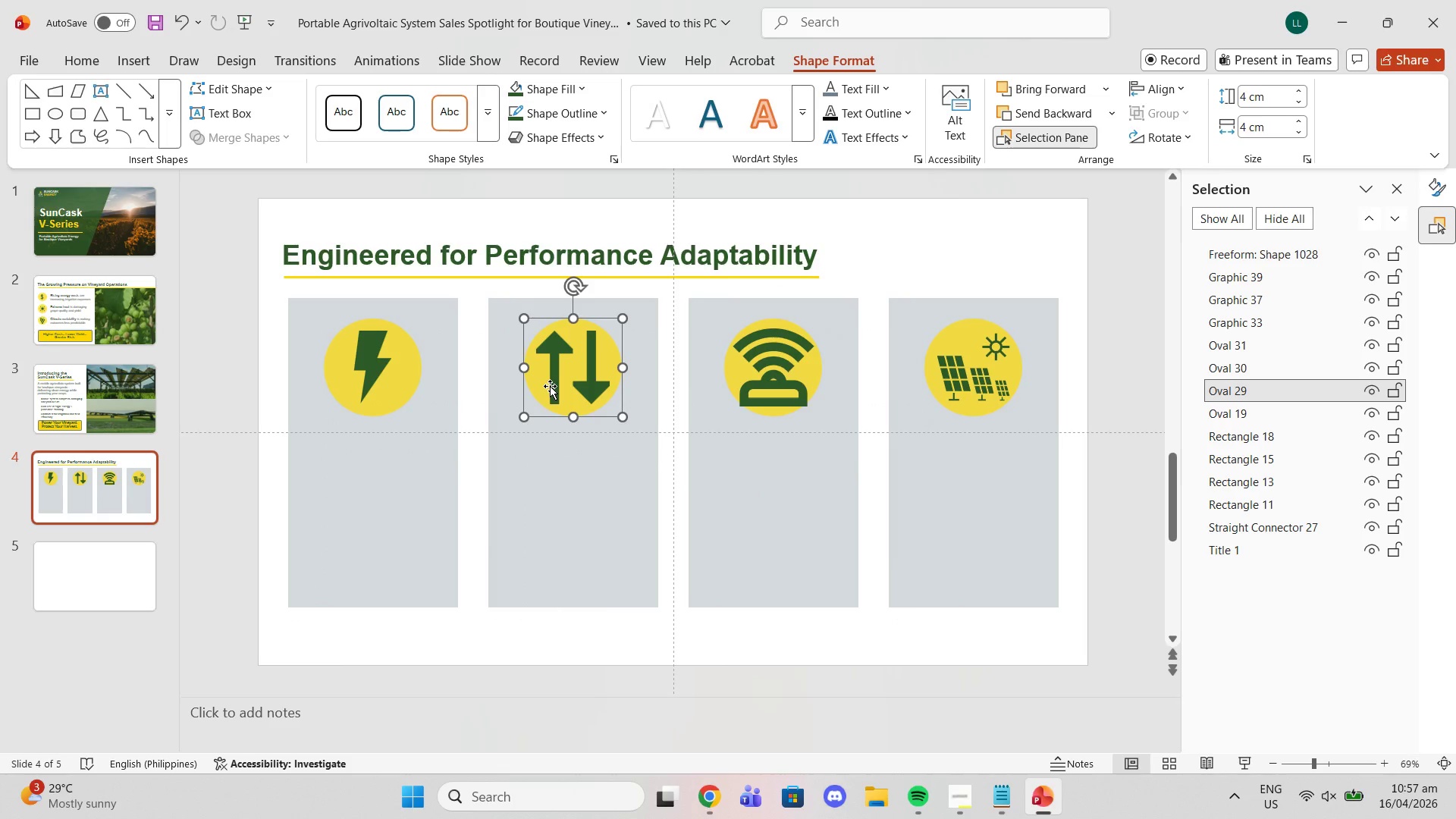 
left_click([548, 386])
 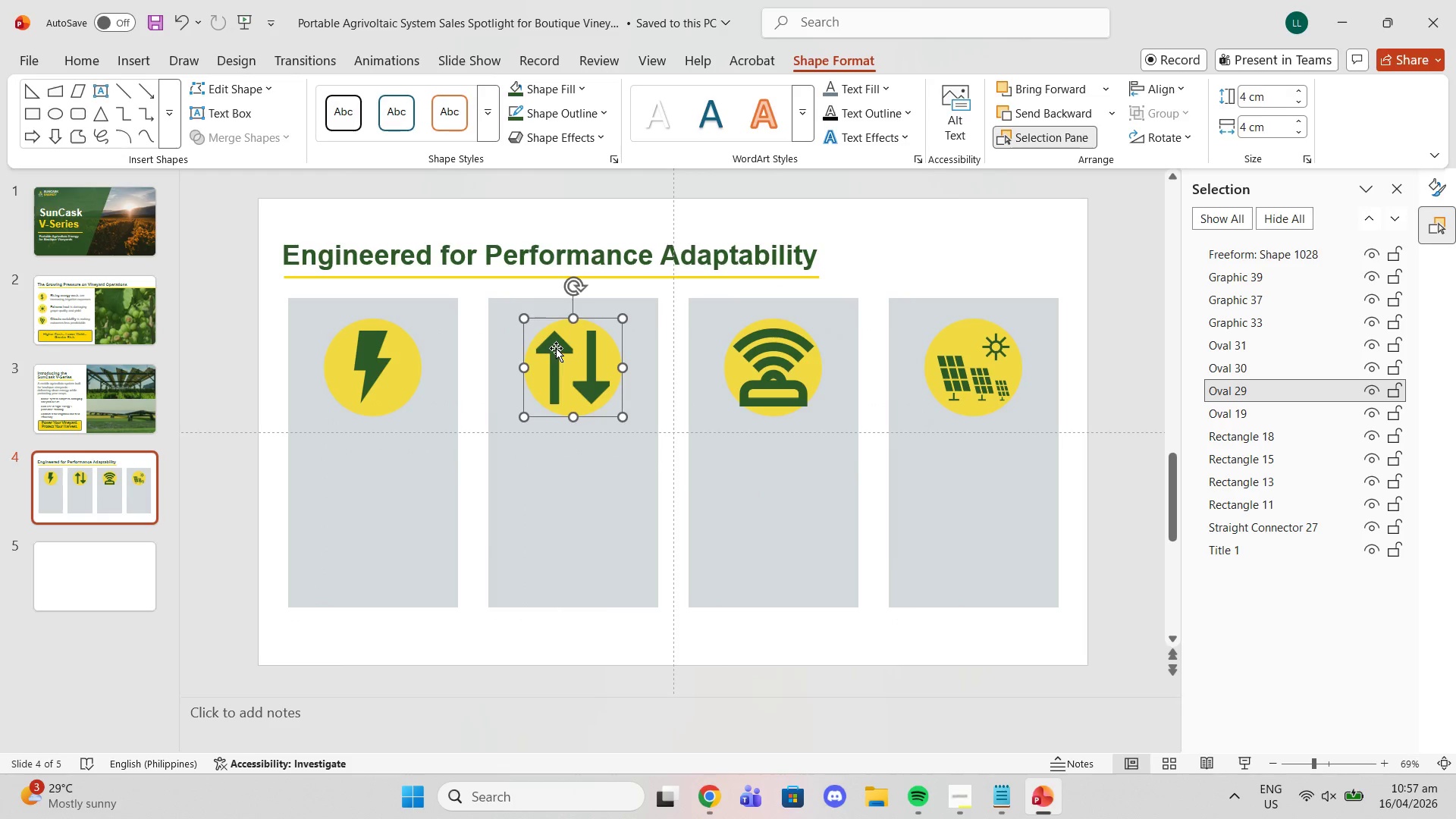 
left_click([556, 348])
 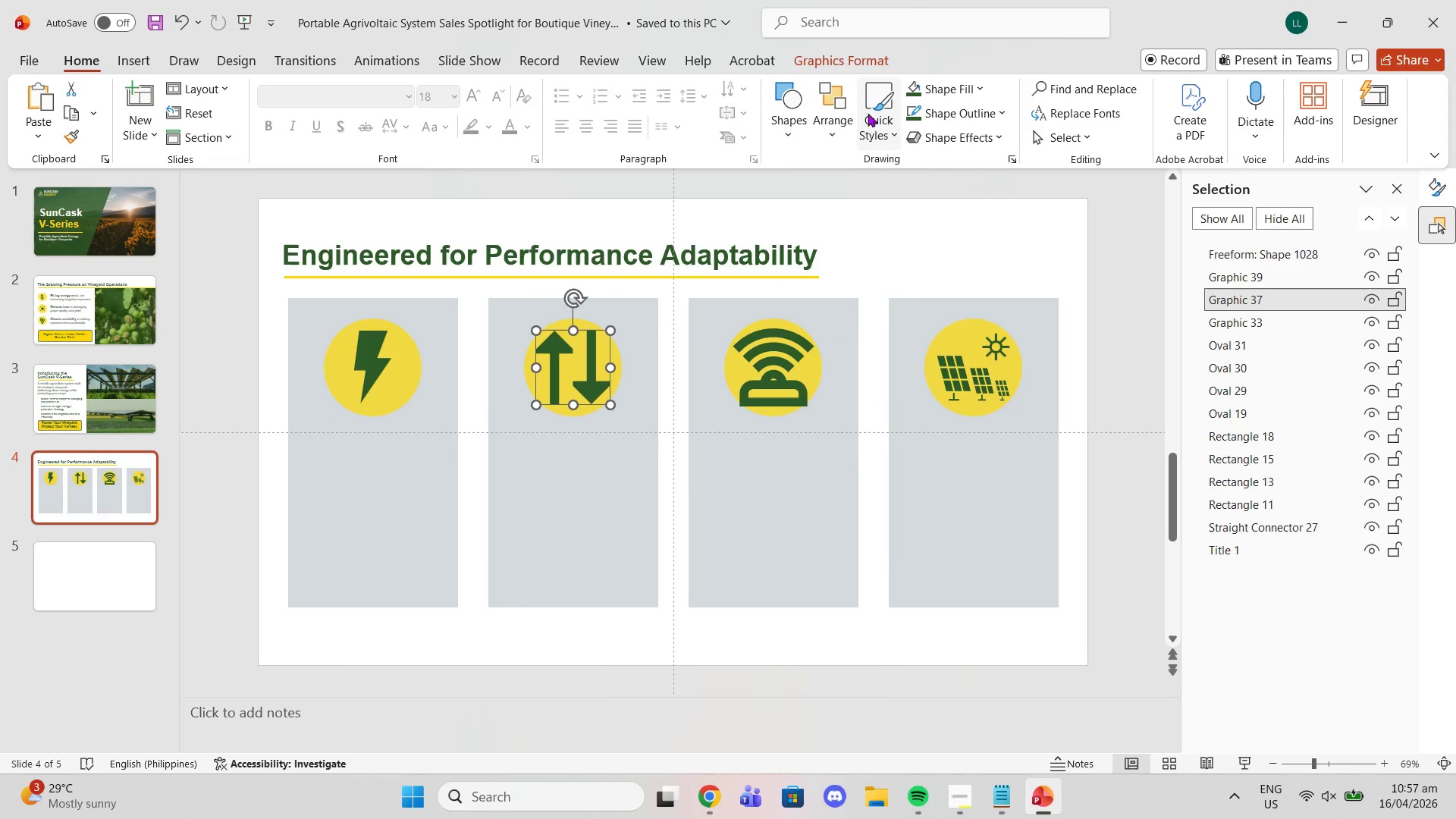 
left_click([836, 52])
 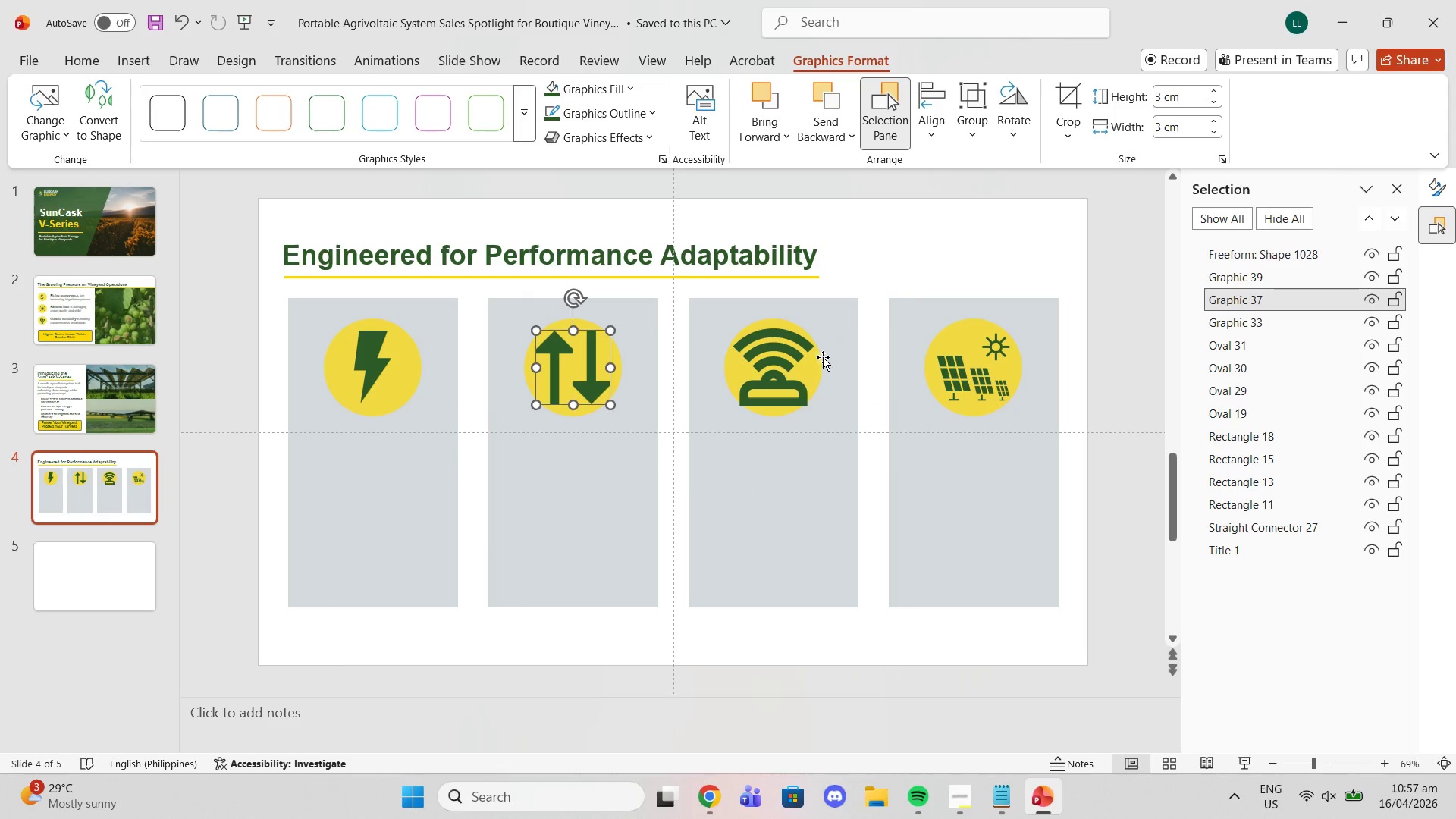 
left_click([788, 362])
 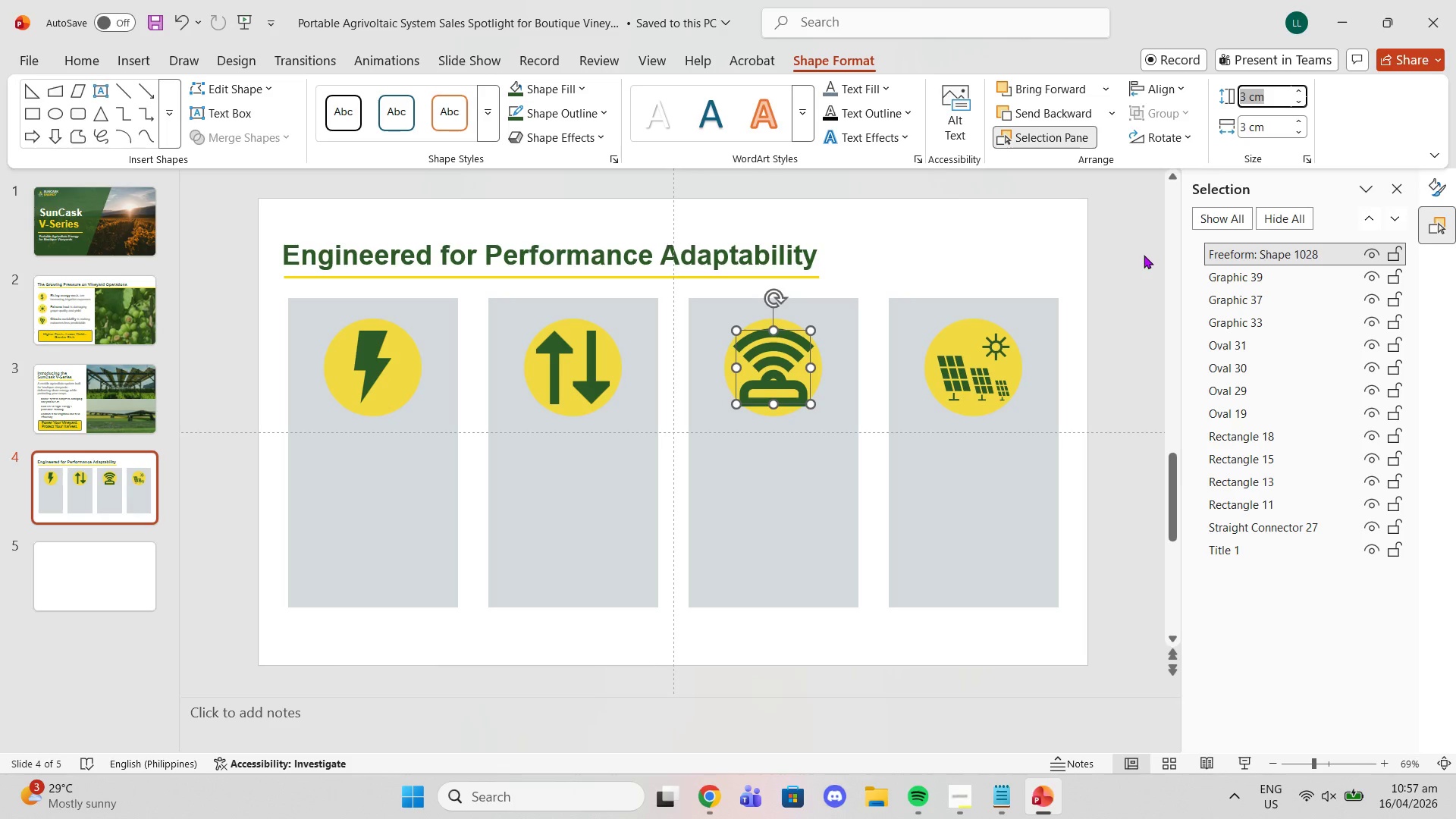 
key(2)
 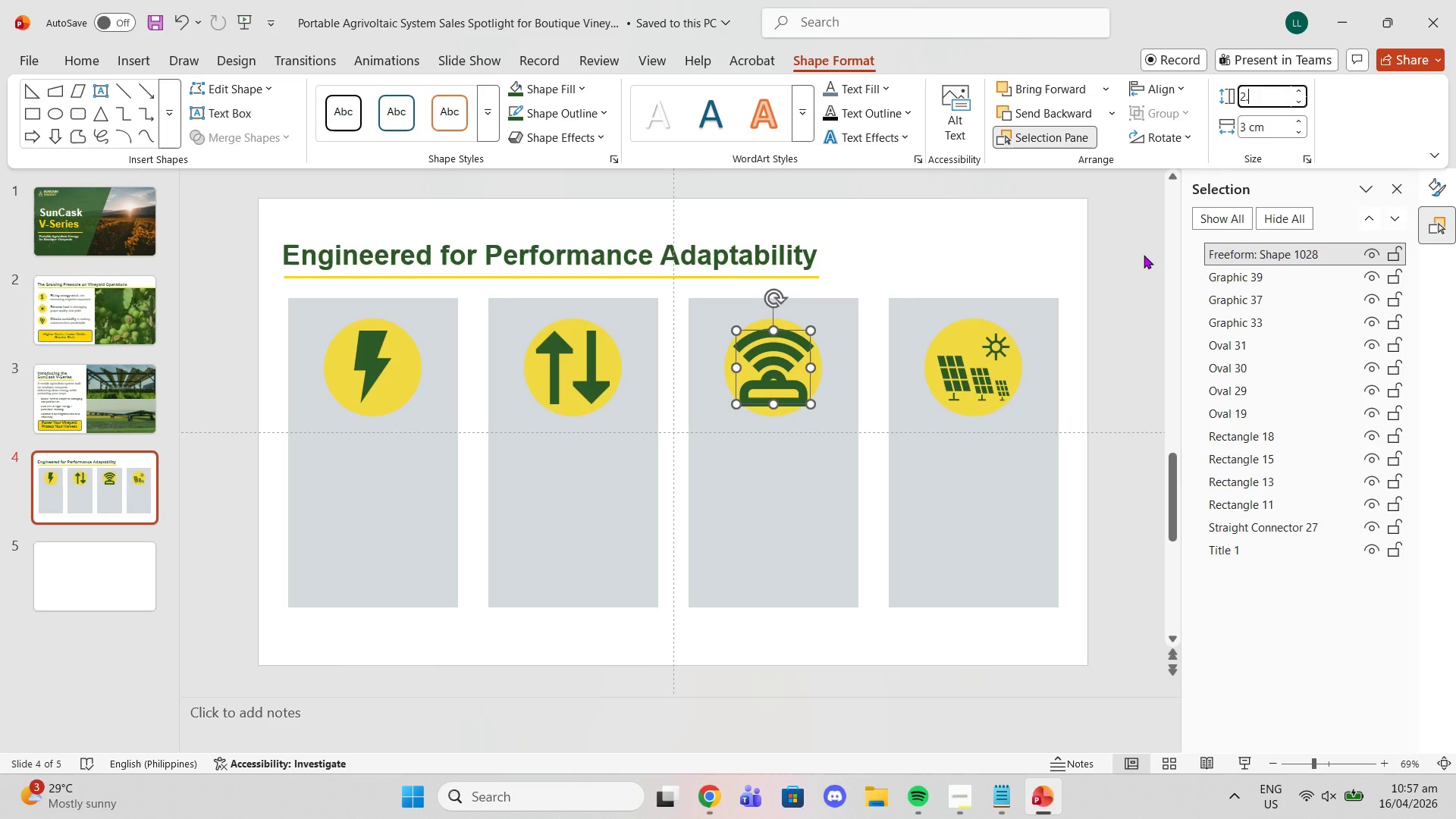 
key(Period)
 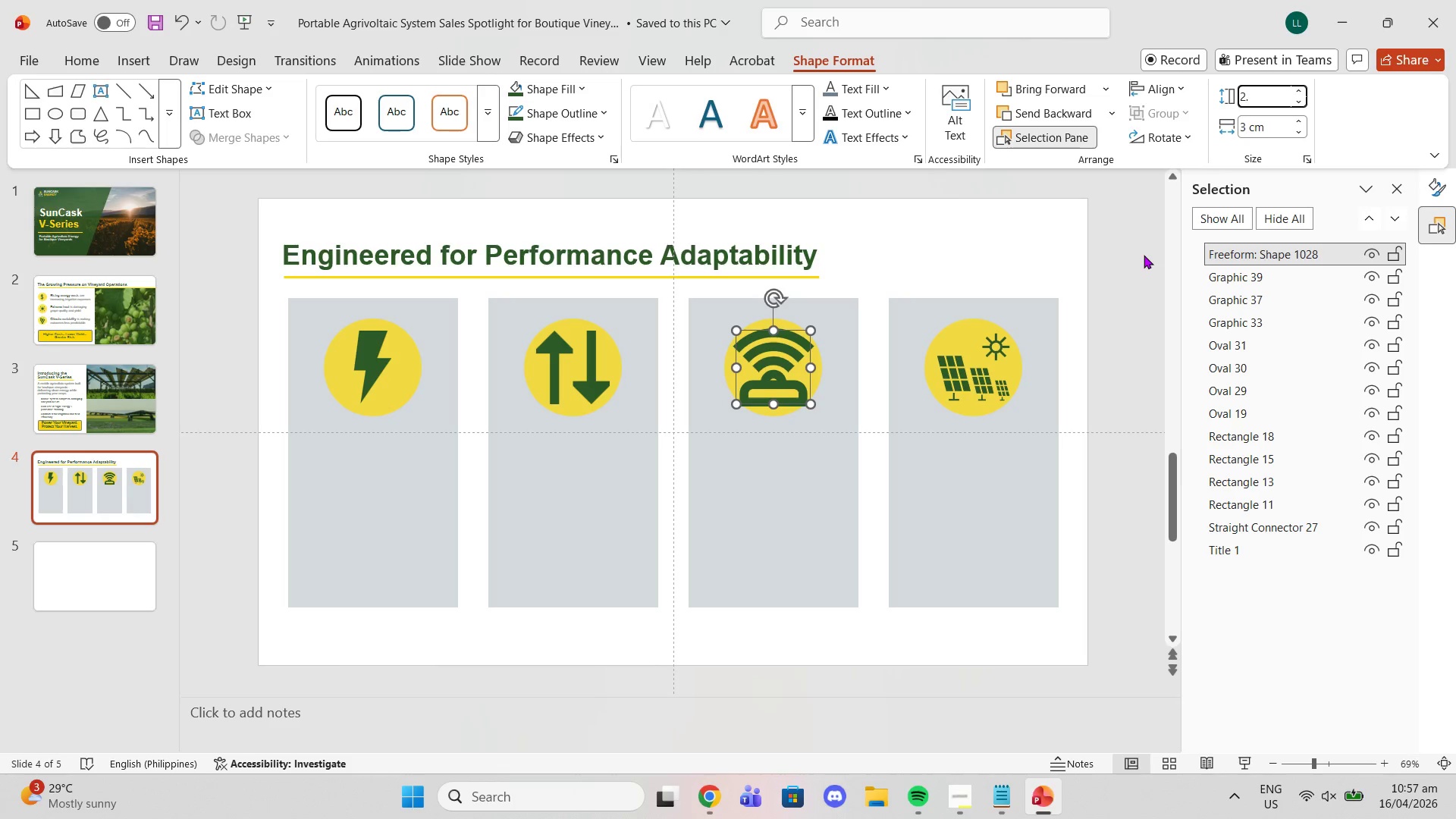 
key(8)
 